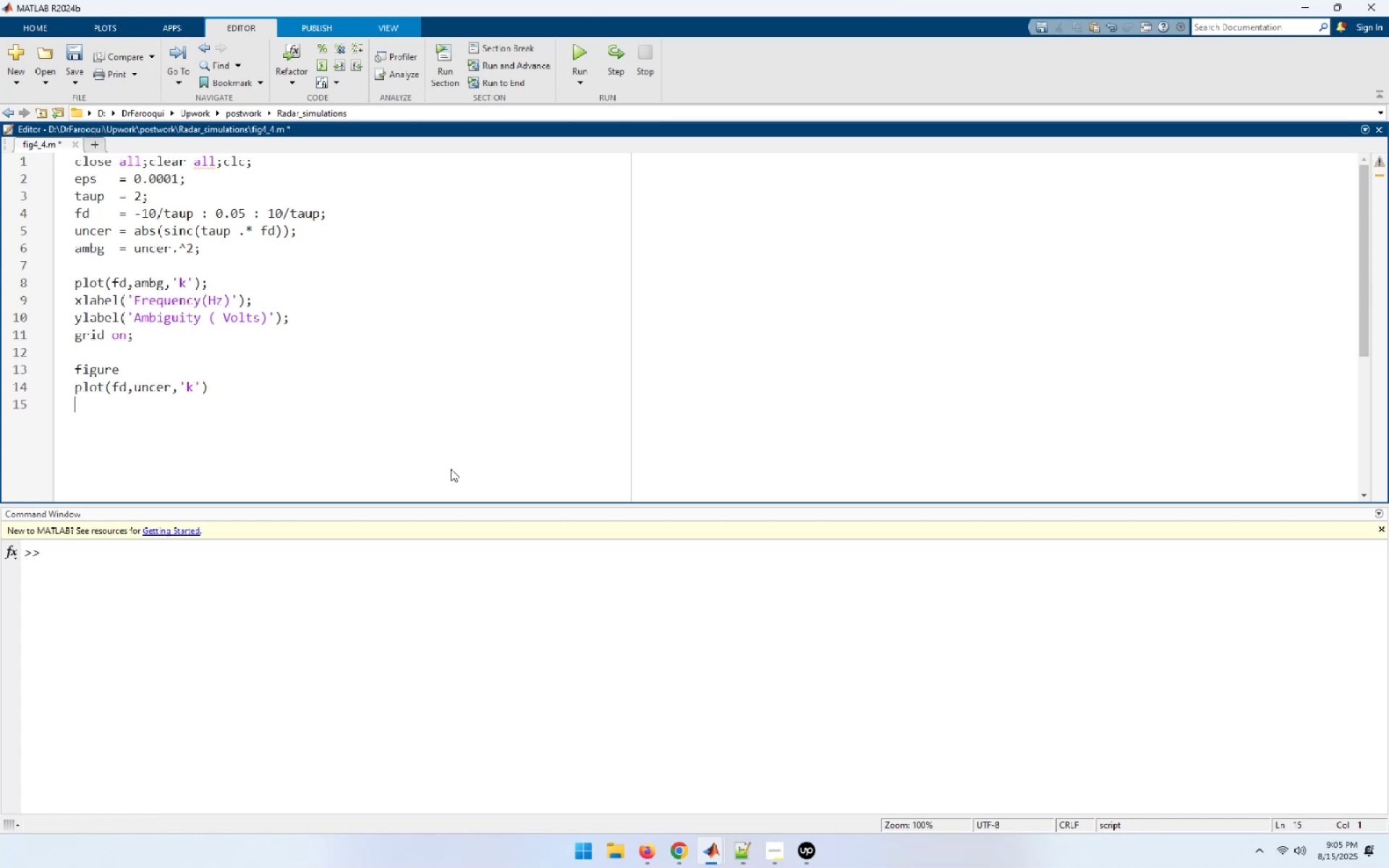 
type(xla)
key(Tab)
type(('Frequency(Hz)');)
 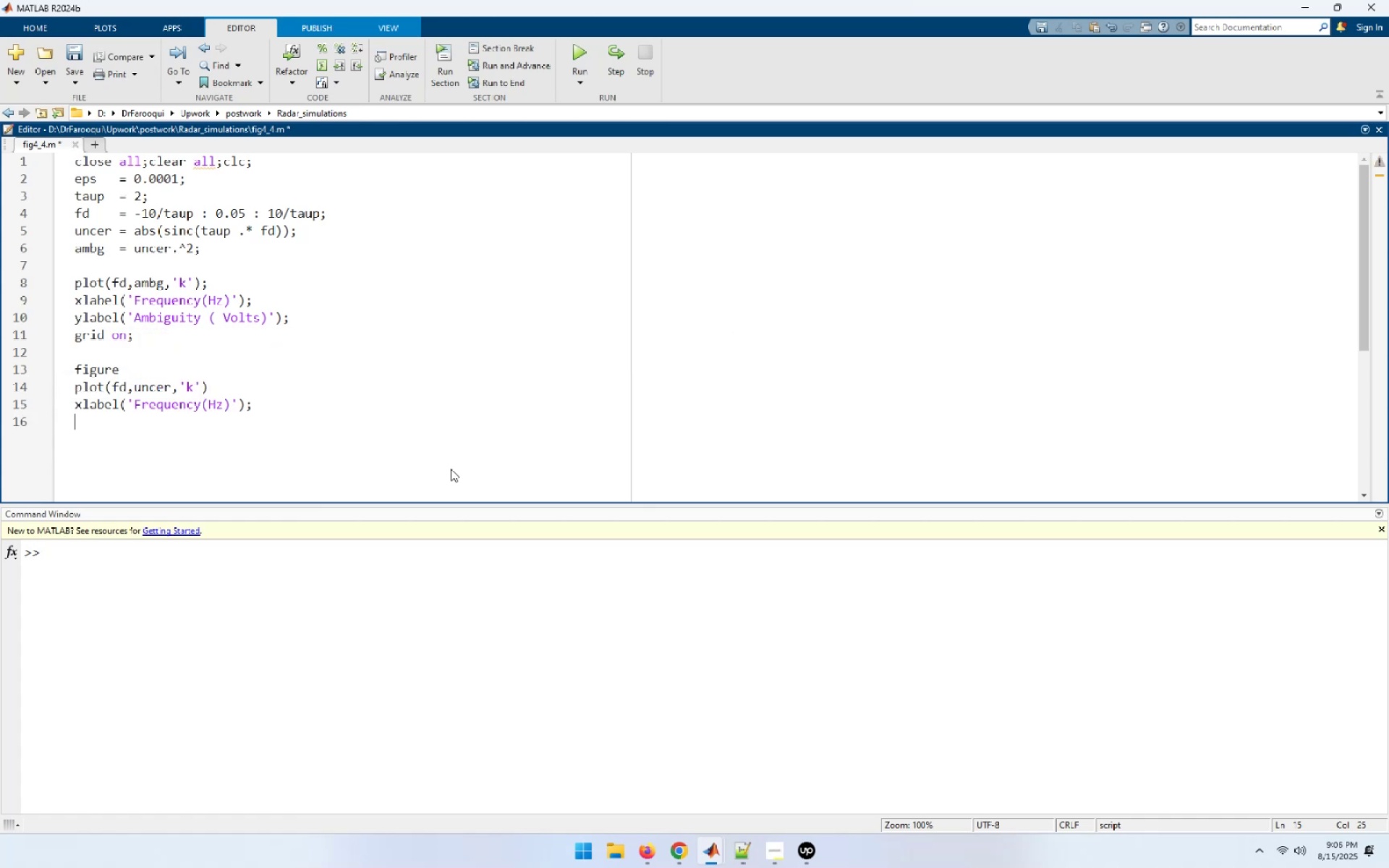 
 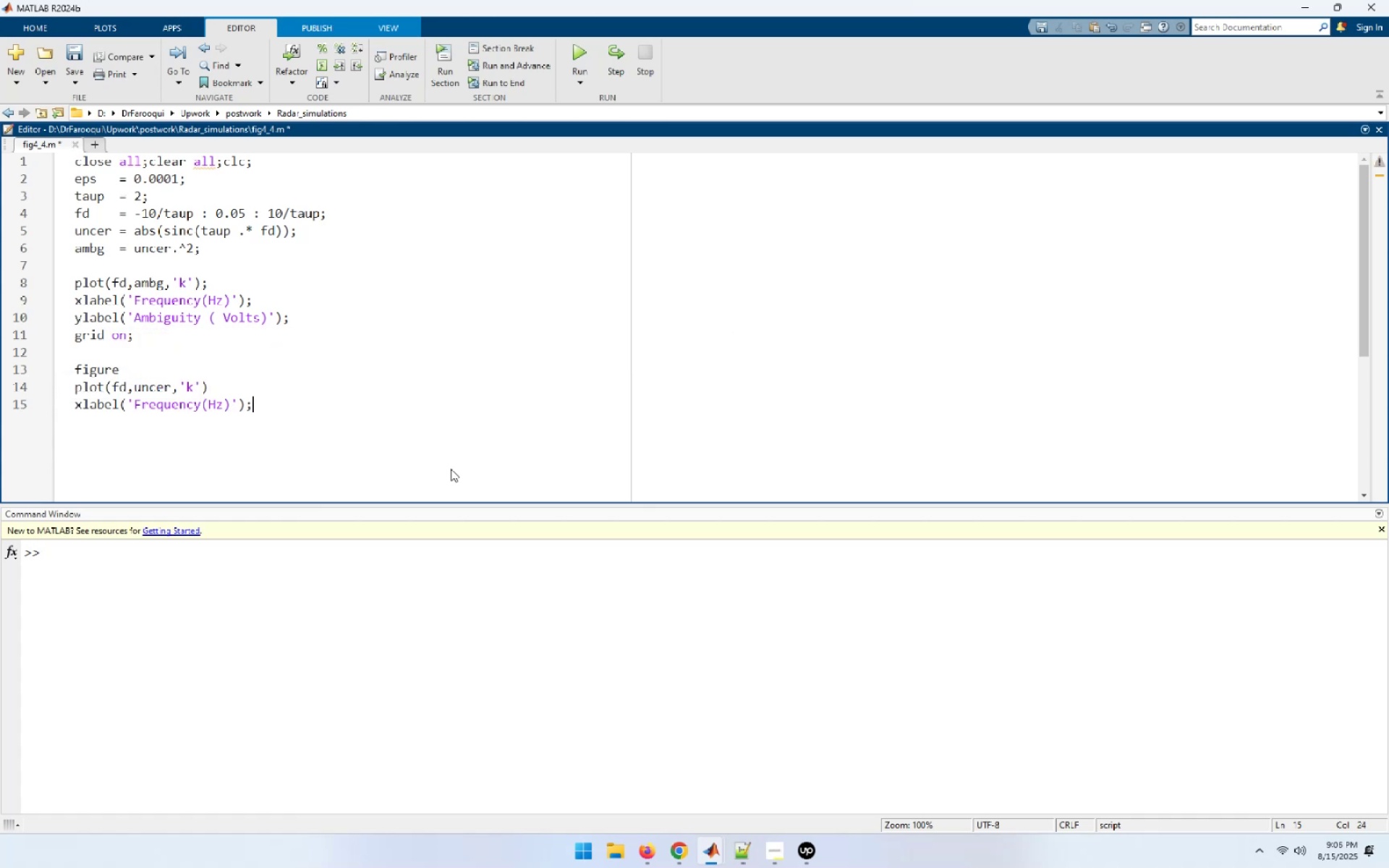 
key(Enter)
 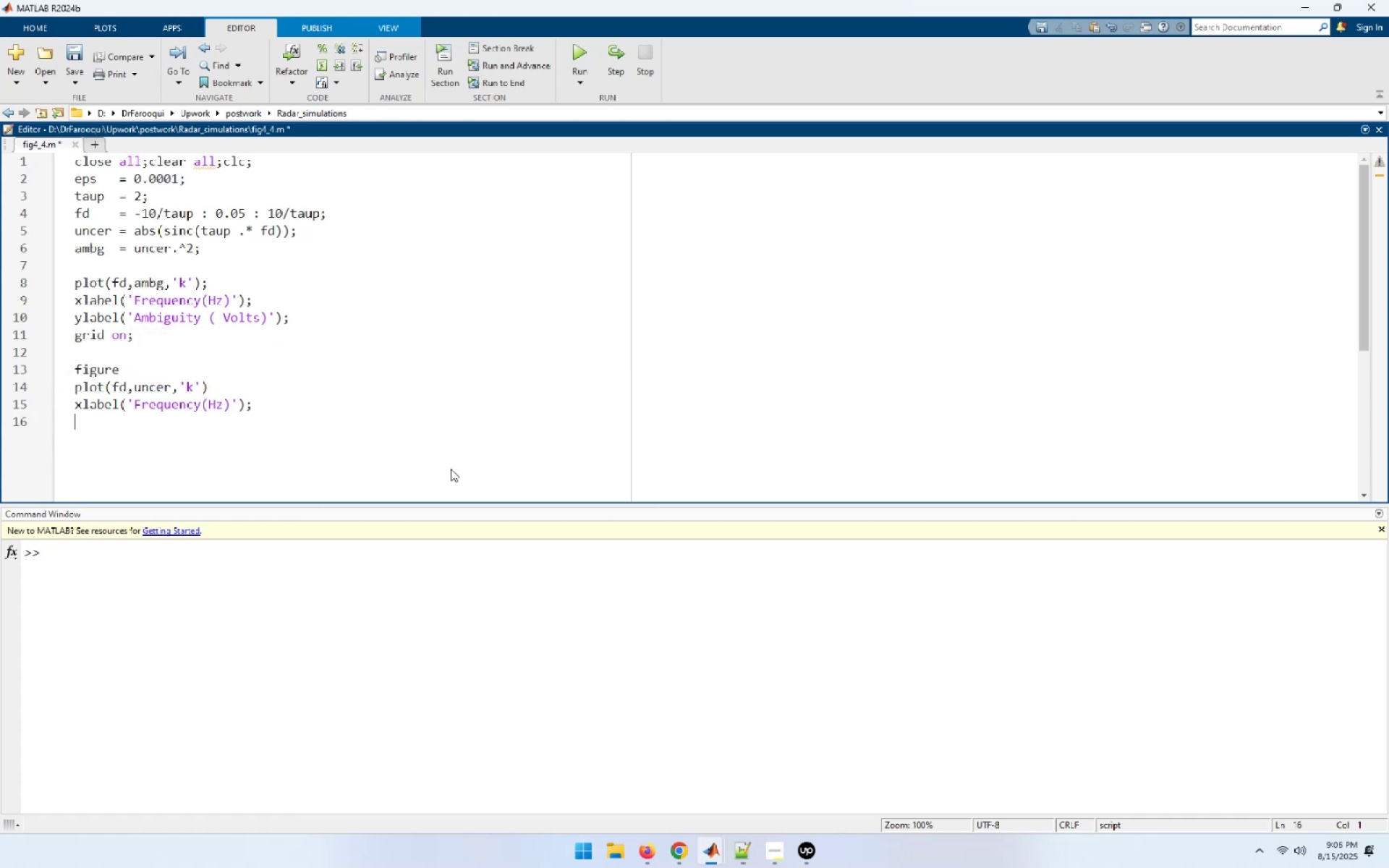 
type(x)
key(Backspace)
type(yl)
key(Tab)
type(('Unver)
key(Backspace)
key(Backspace)
key(Backspace)
type(certinity(Volts')
key(Backspace)
type()')
 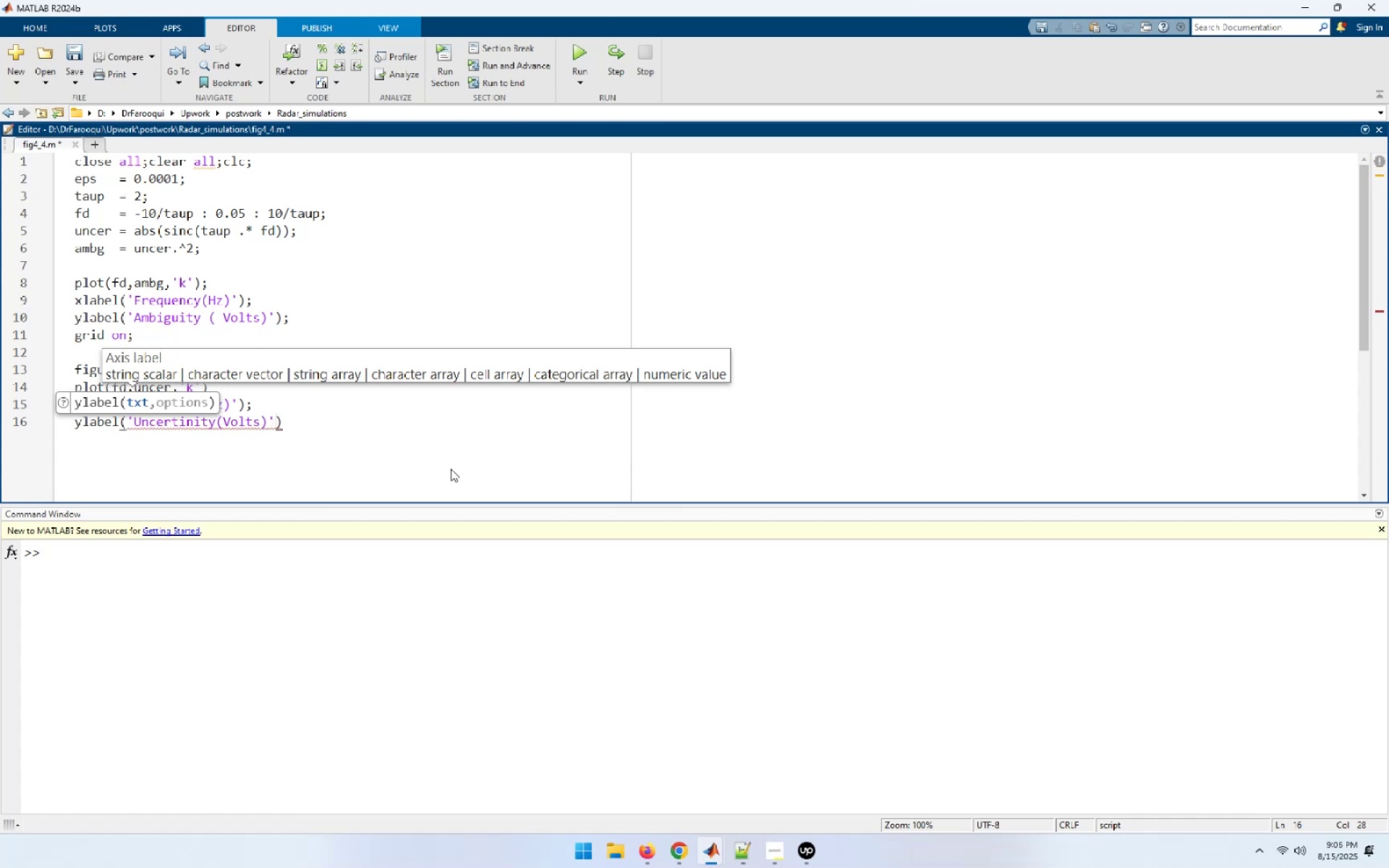 
key(F5)
 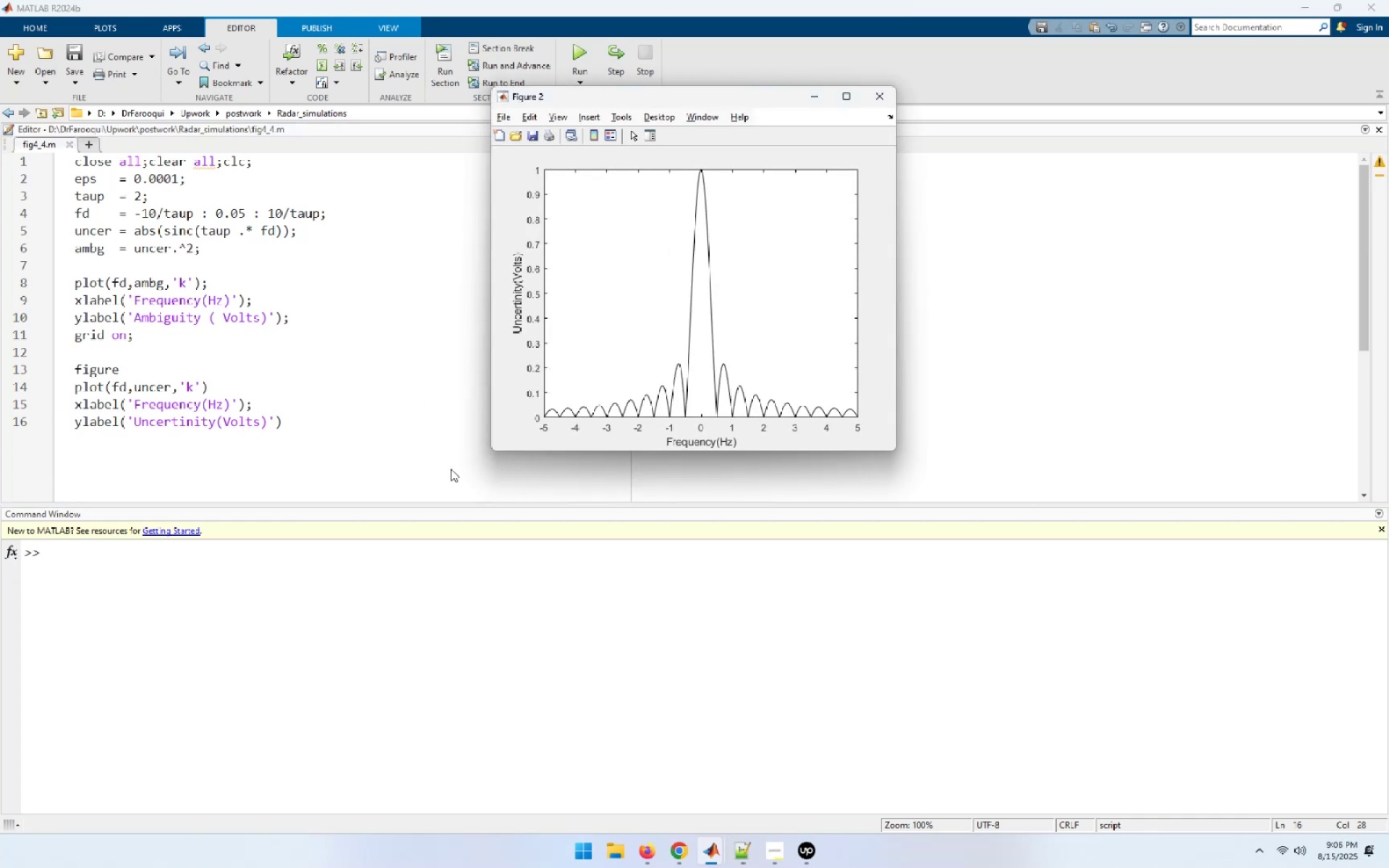 
wait(5.67)
 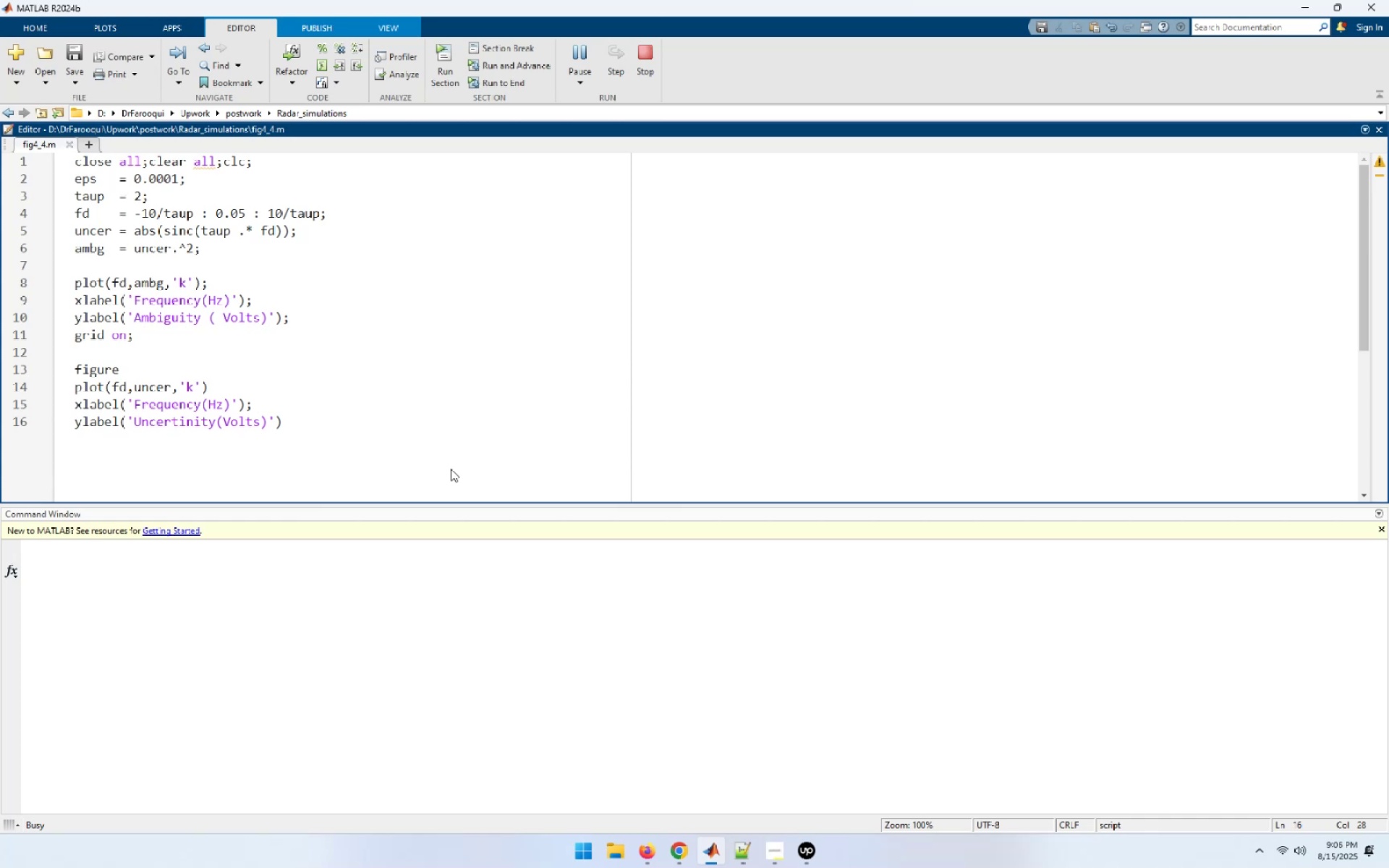 
left_click_drag(start_coordinate=[593, 100], to_coordinate=[906, 95])
 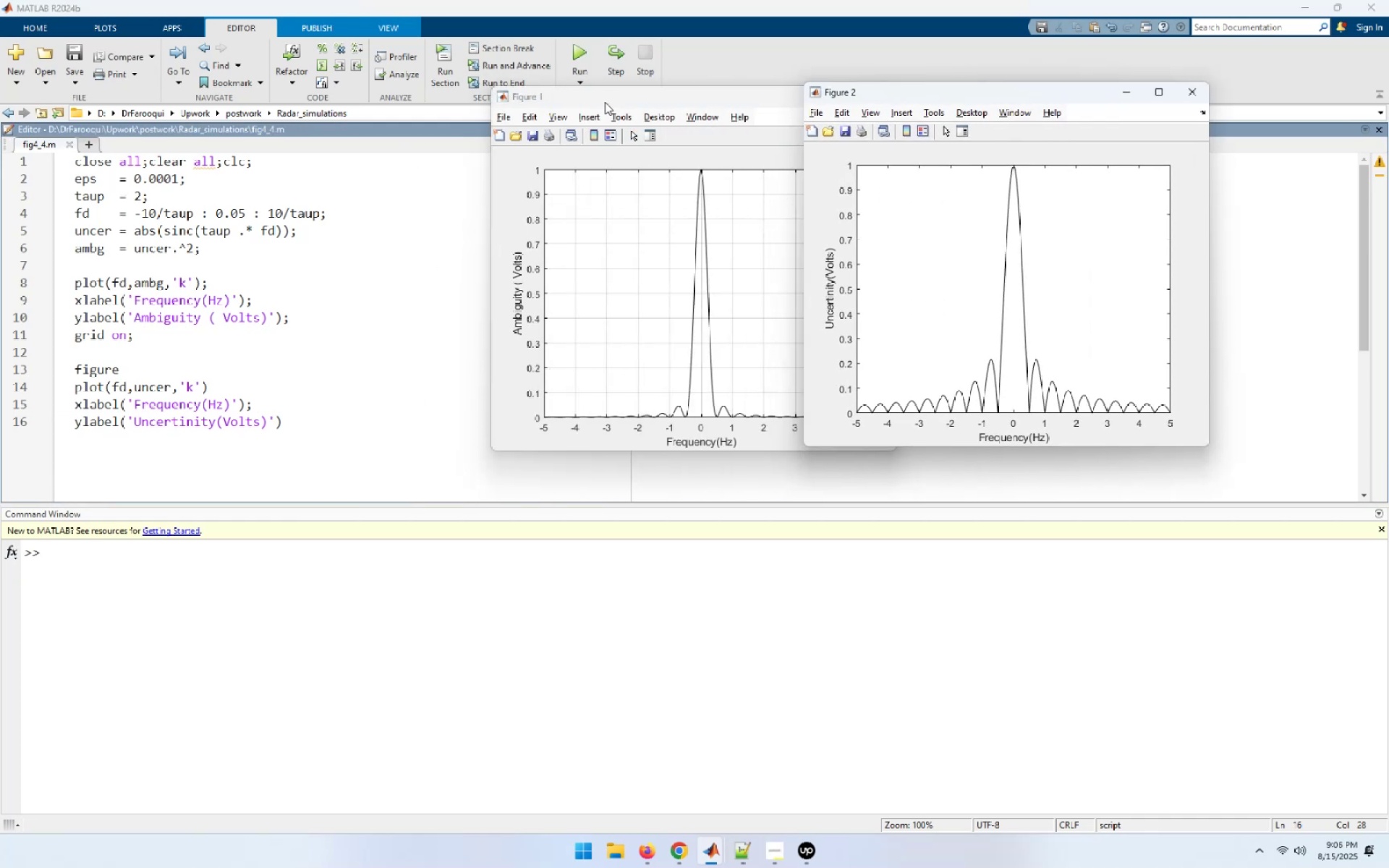 
left_click_drag(start_coordinate=[646, 102], to_coordinate=[545, 98])
 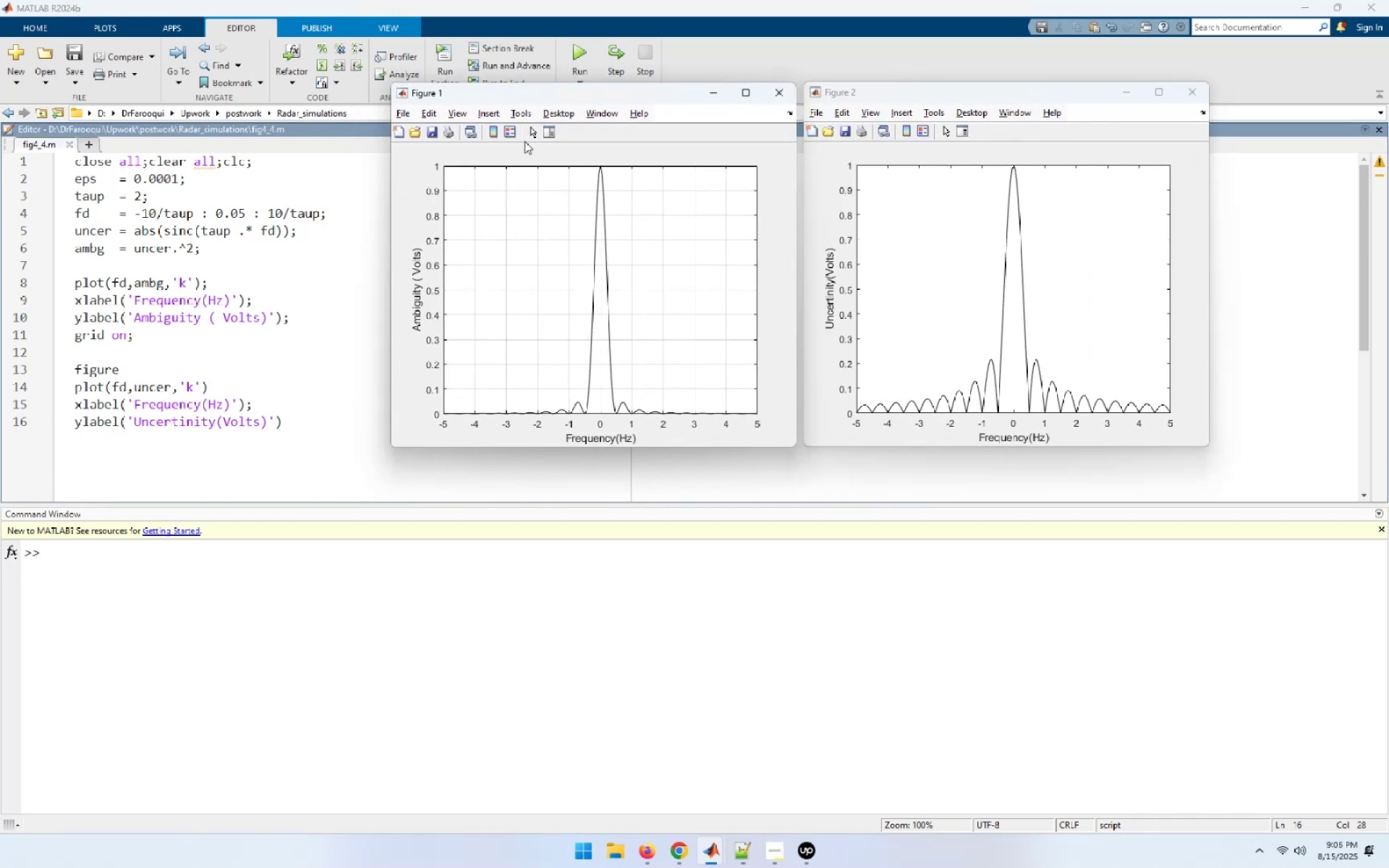 
mouse_move([484, 150])
 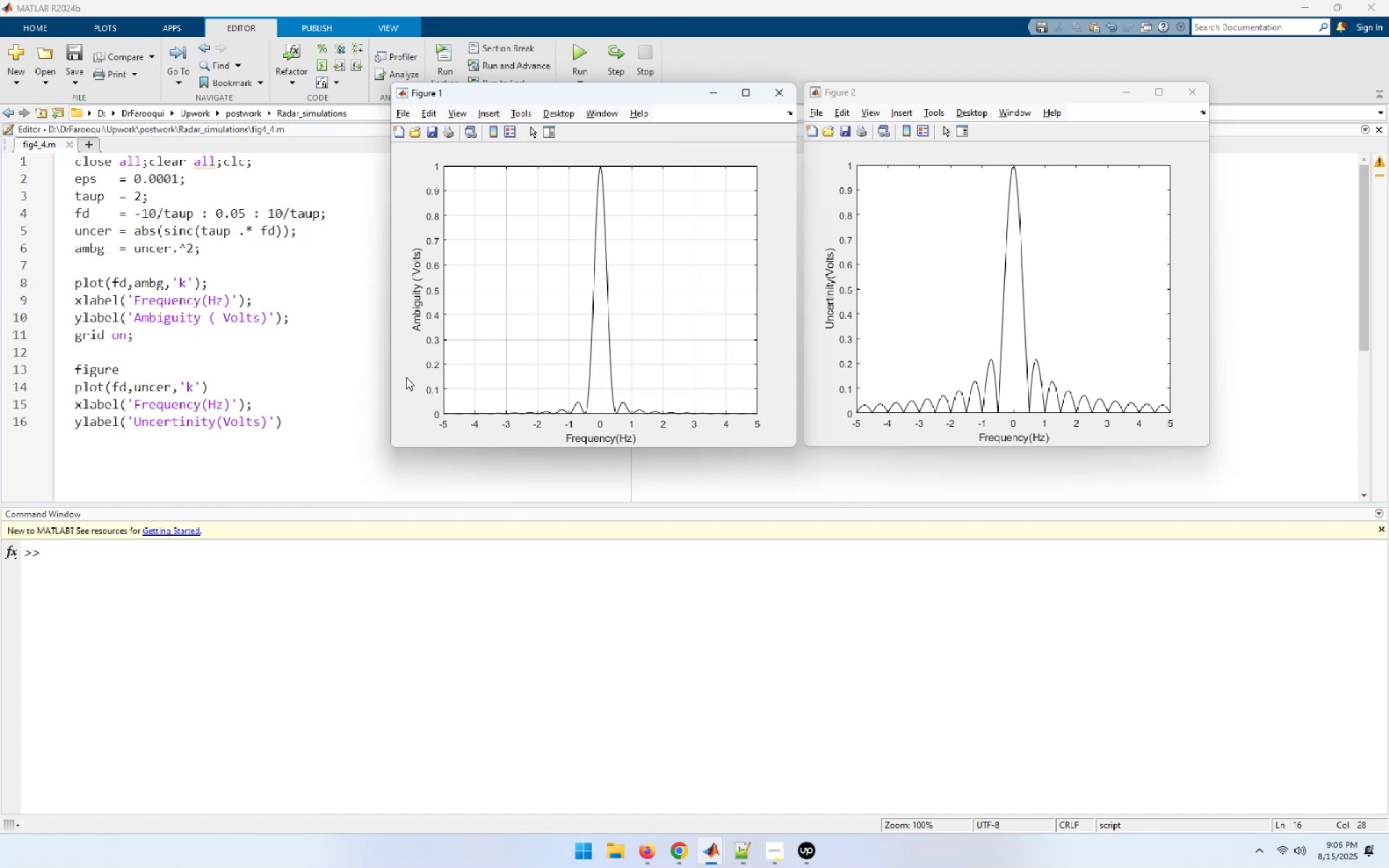 
left_click([292, 427])
 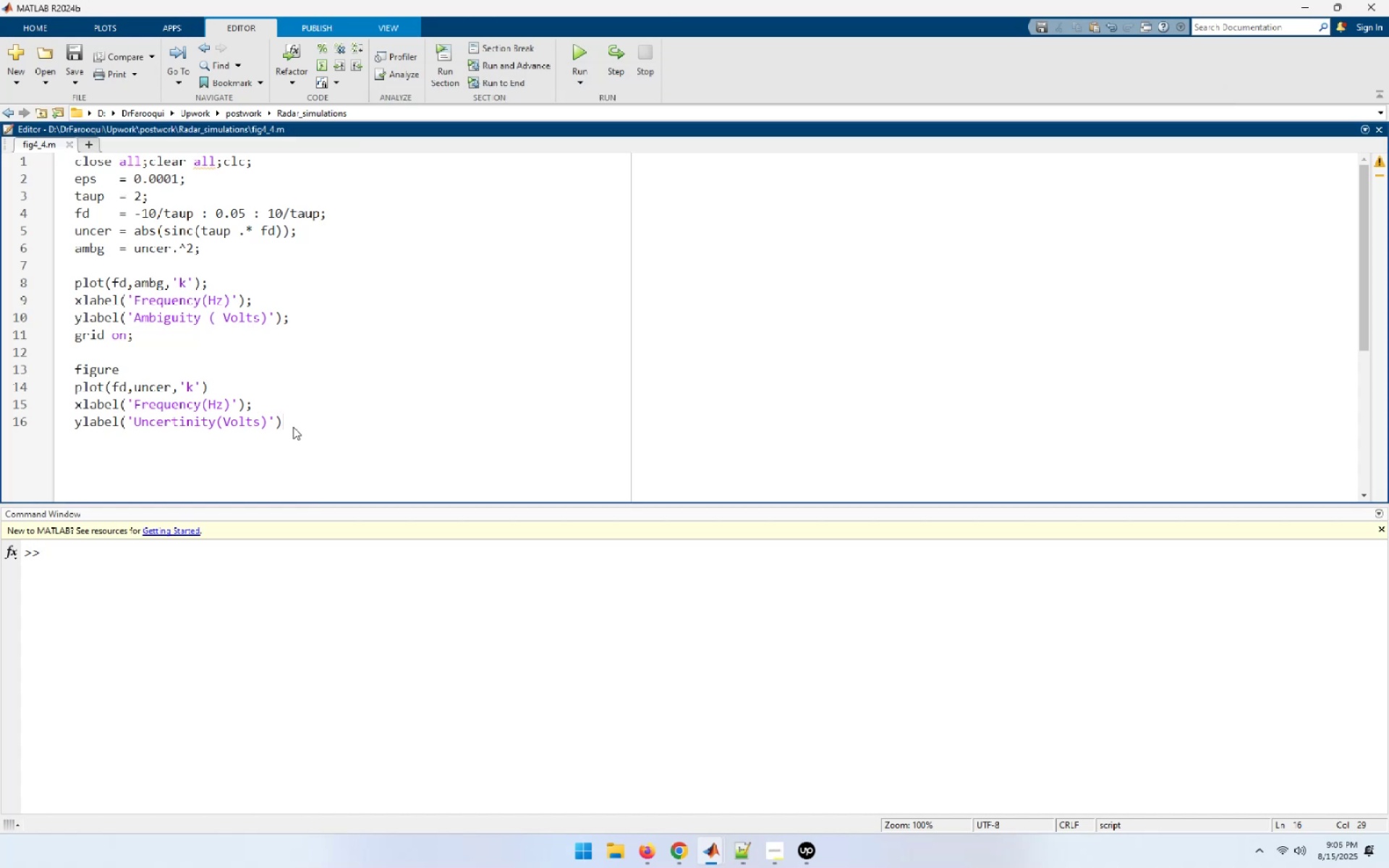 
key(Enter)
 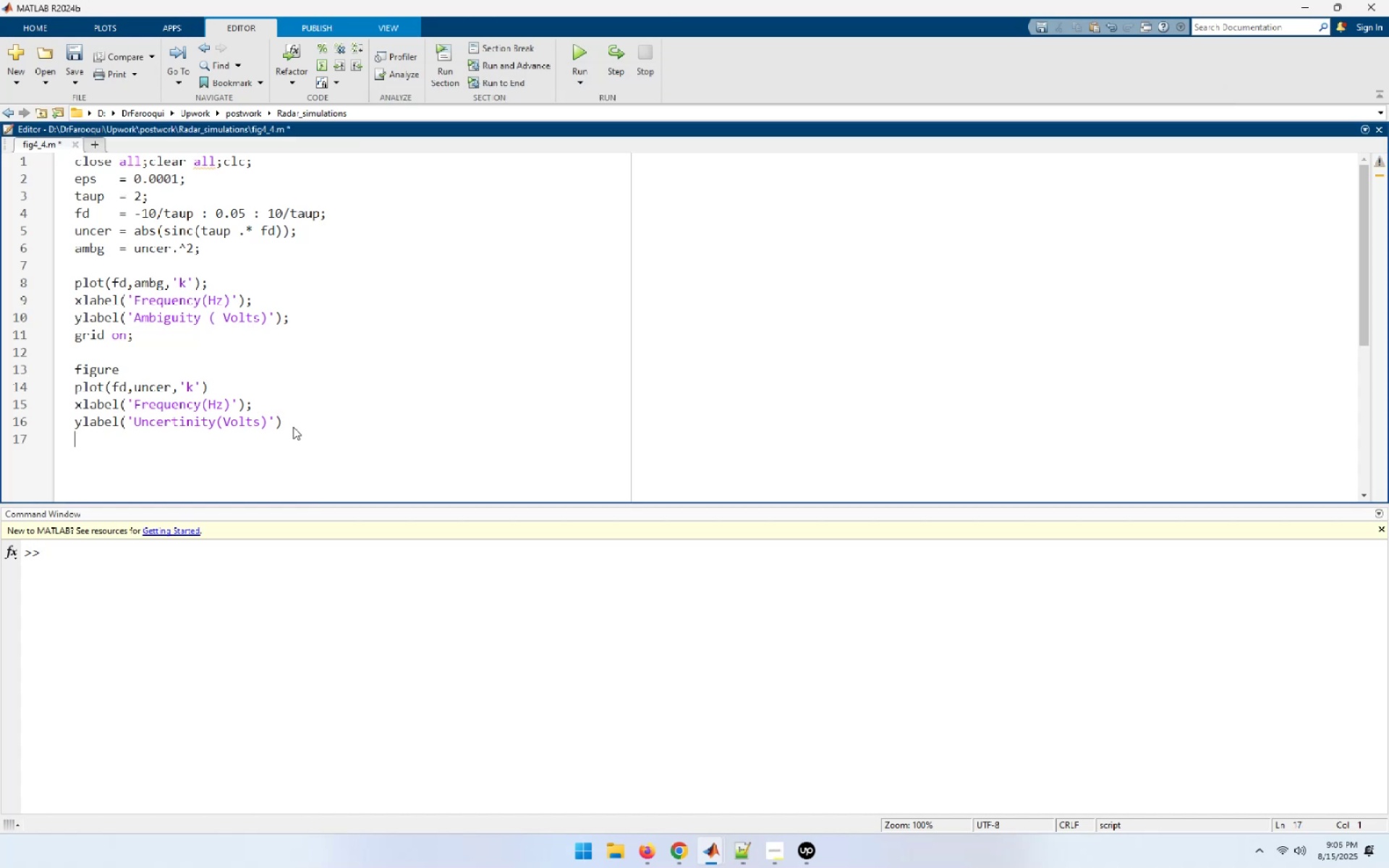 
type(grid on;[F5])
 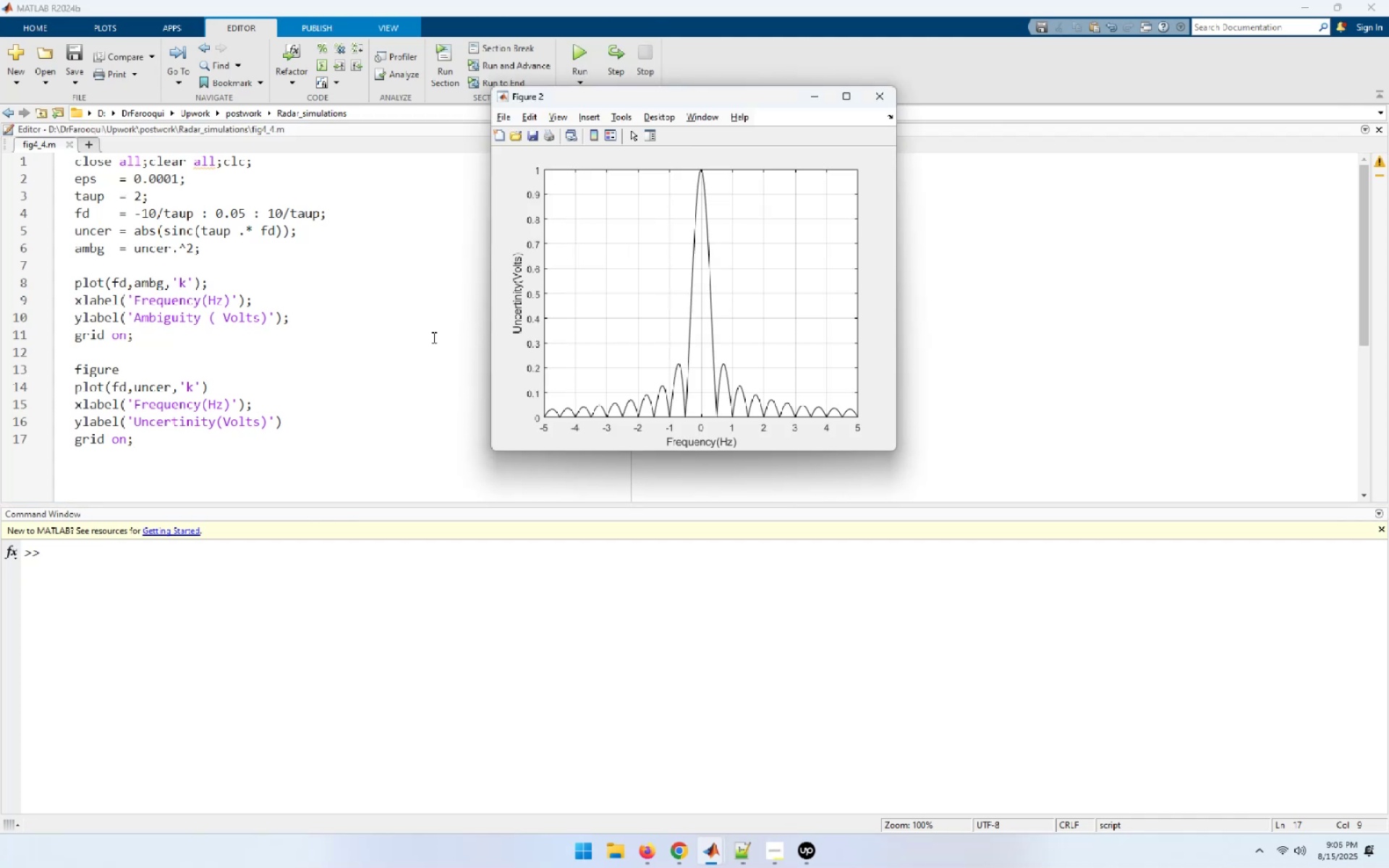 
left_click_drag(start_coordinate=[660, 96], to_coordinate=[1071, 93])
 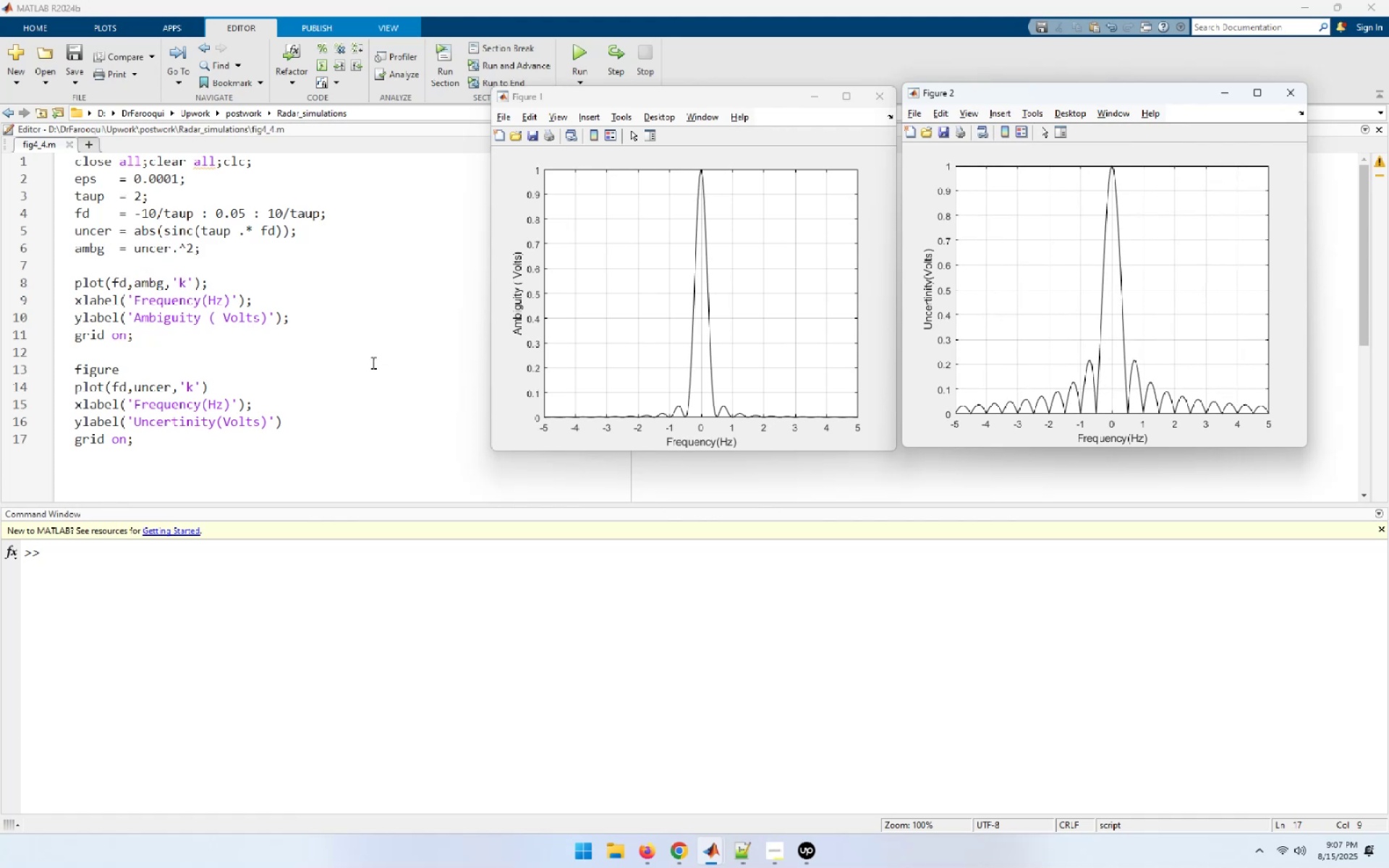 
wait(29.3)
 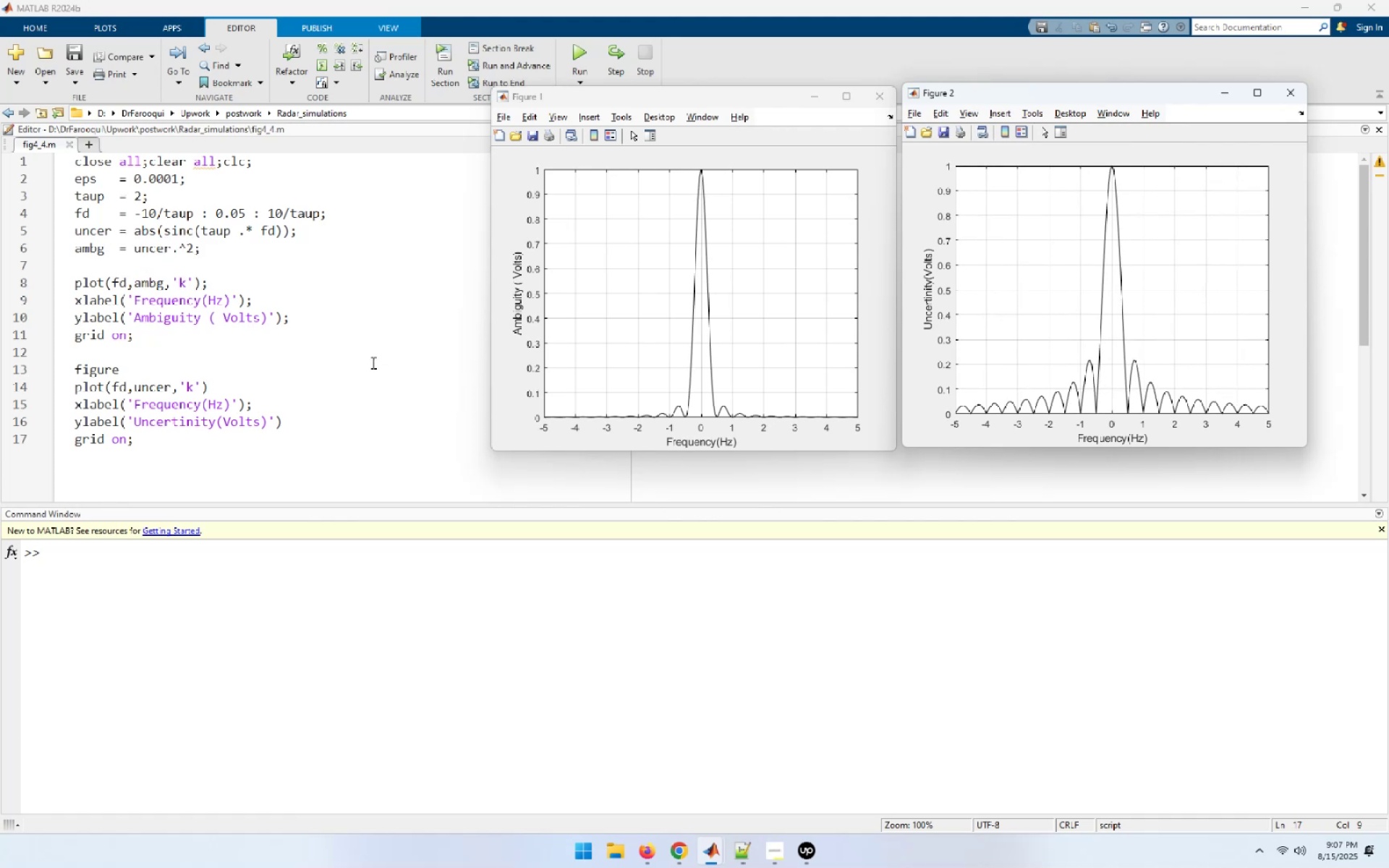 
left_click([344, 351])
 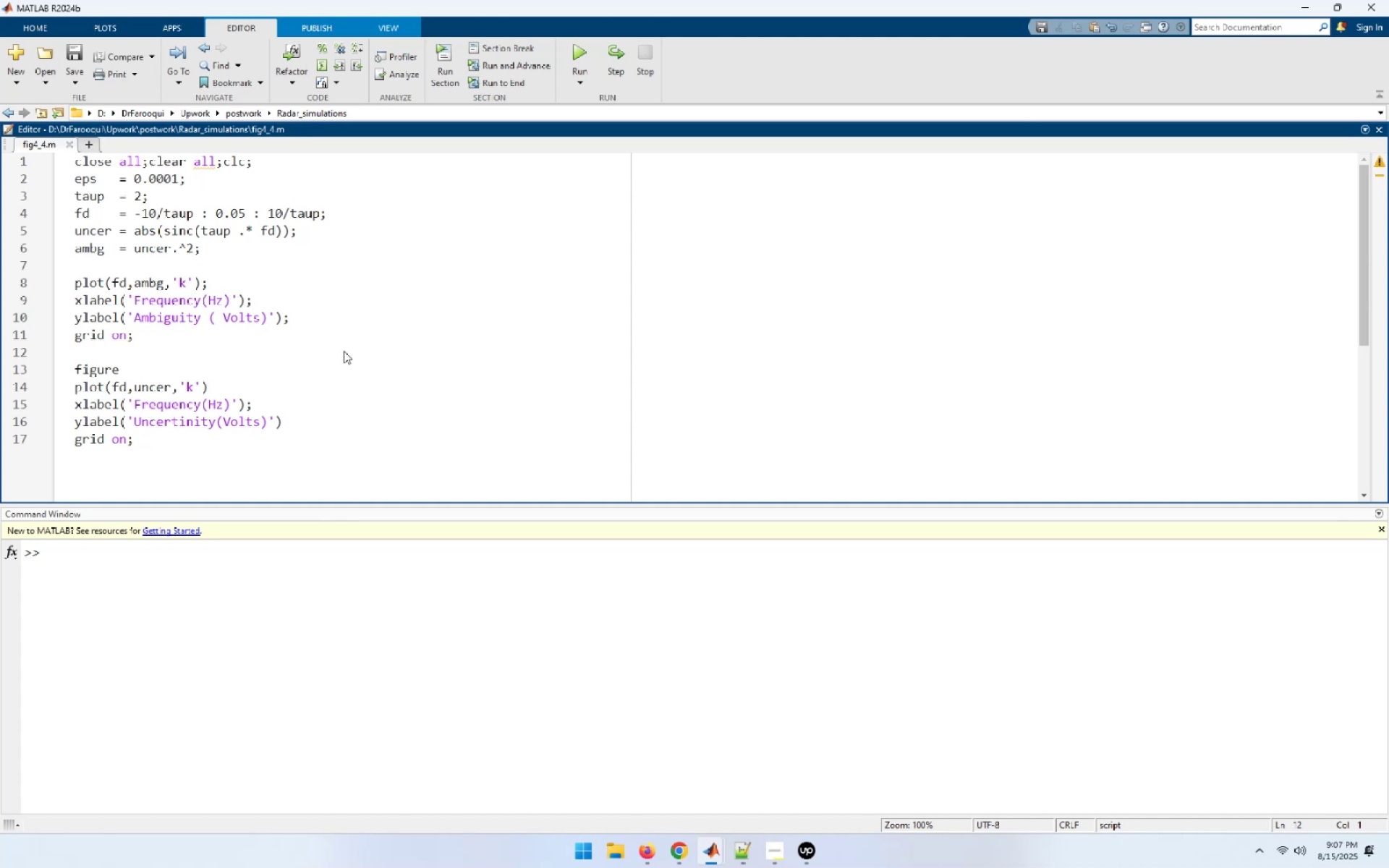 
wait(10.97)
 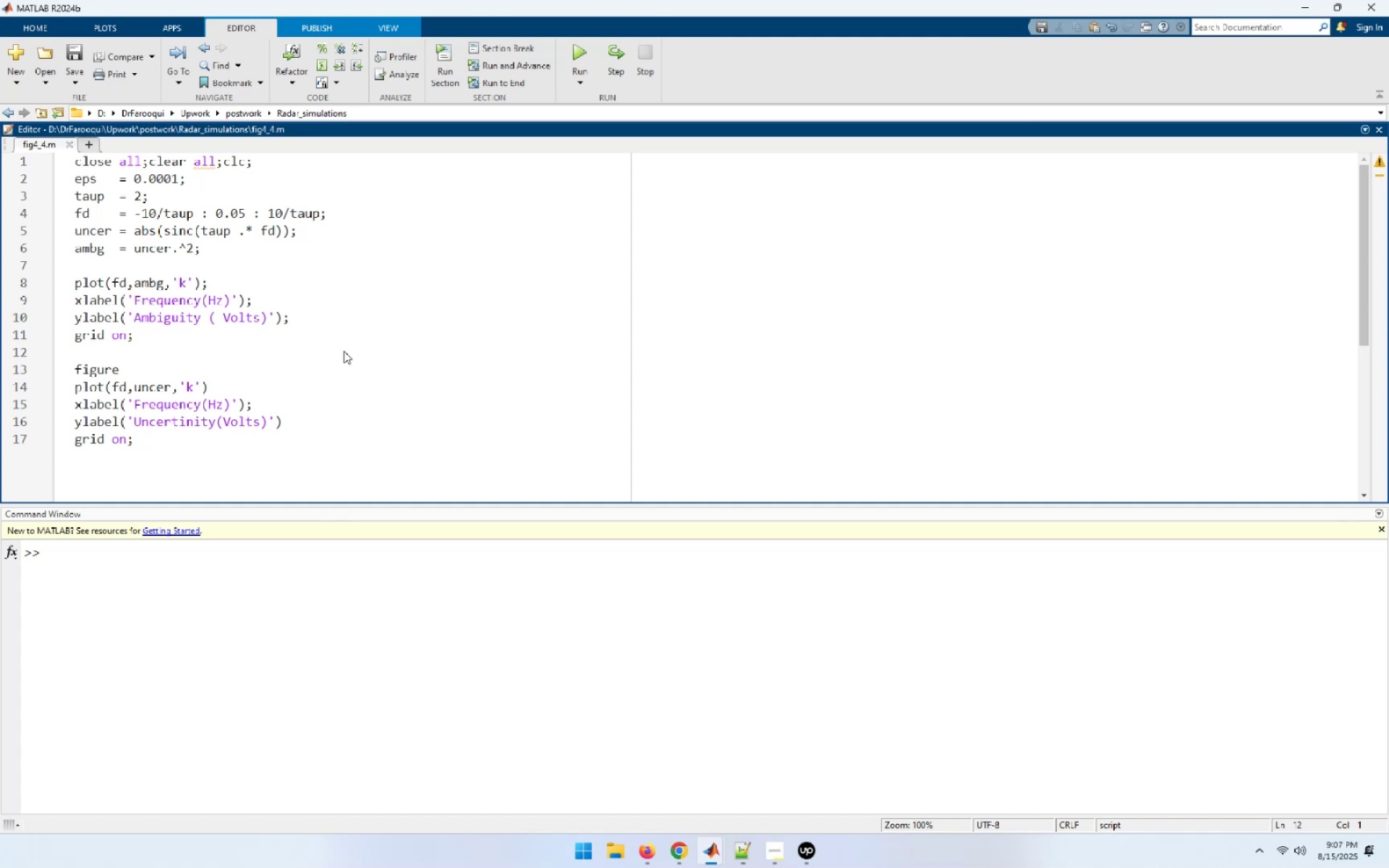 
left_click([587, 757])
 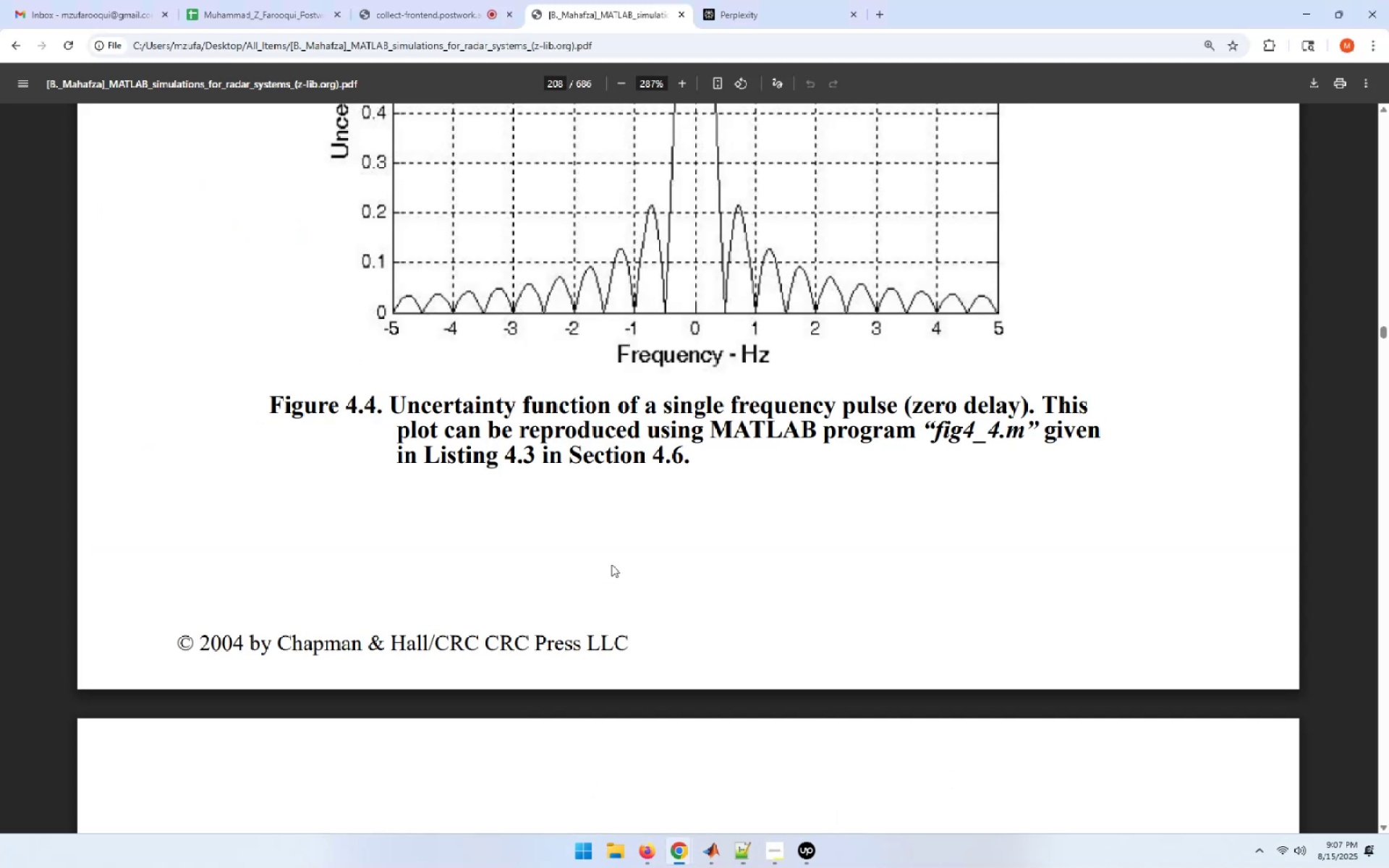 
scroll: coordinate [611, 564], scroll_direction: up, amount: 7.0
 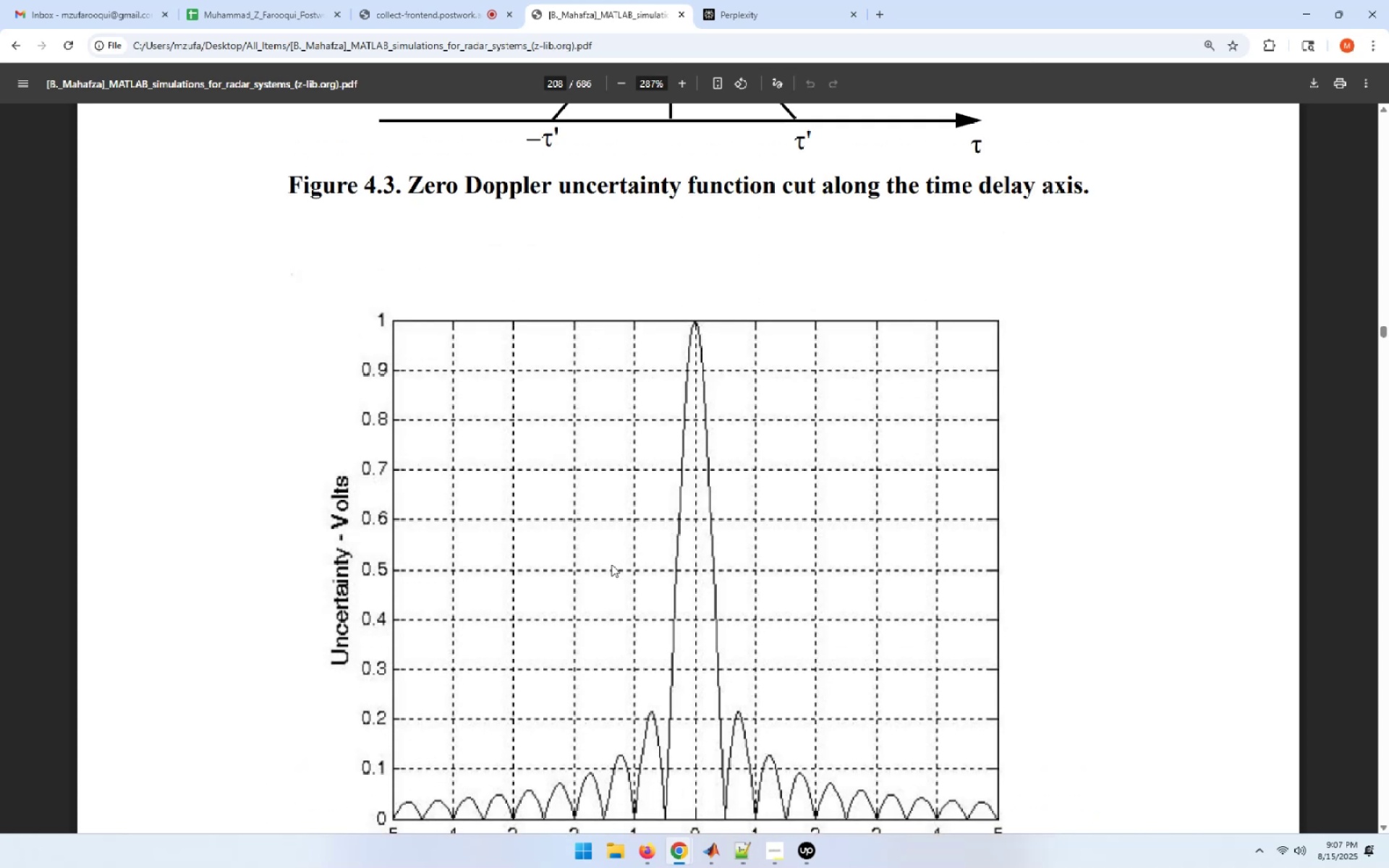 
scroll: coordinate [611, 564], scroll_direction: down, amount: 13.0
 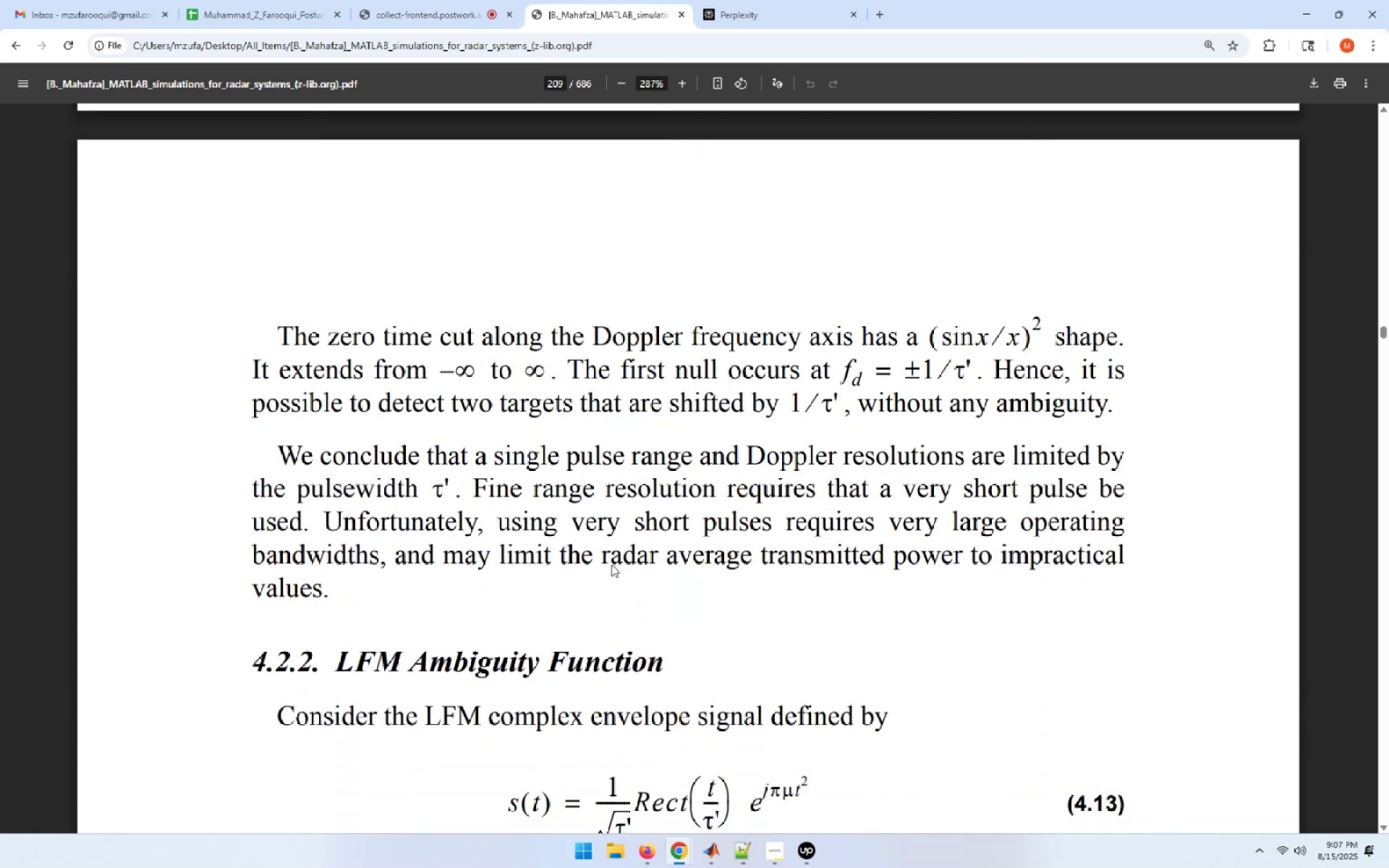 
scroll: coordinate [611, 564], scroll_direction: up, amount: 30.0
 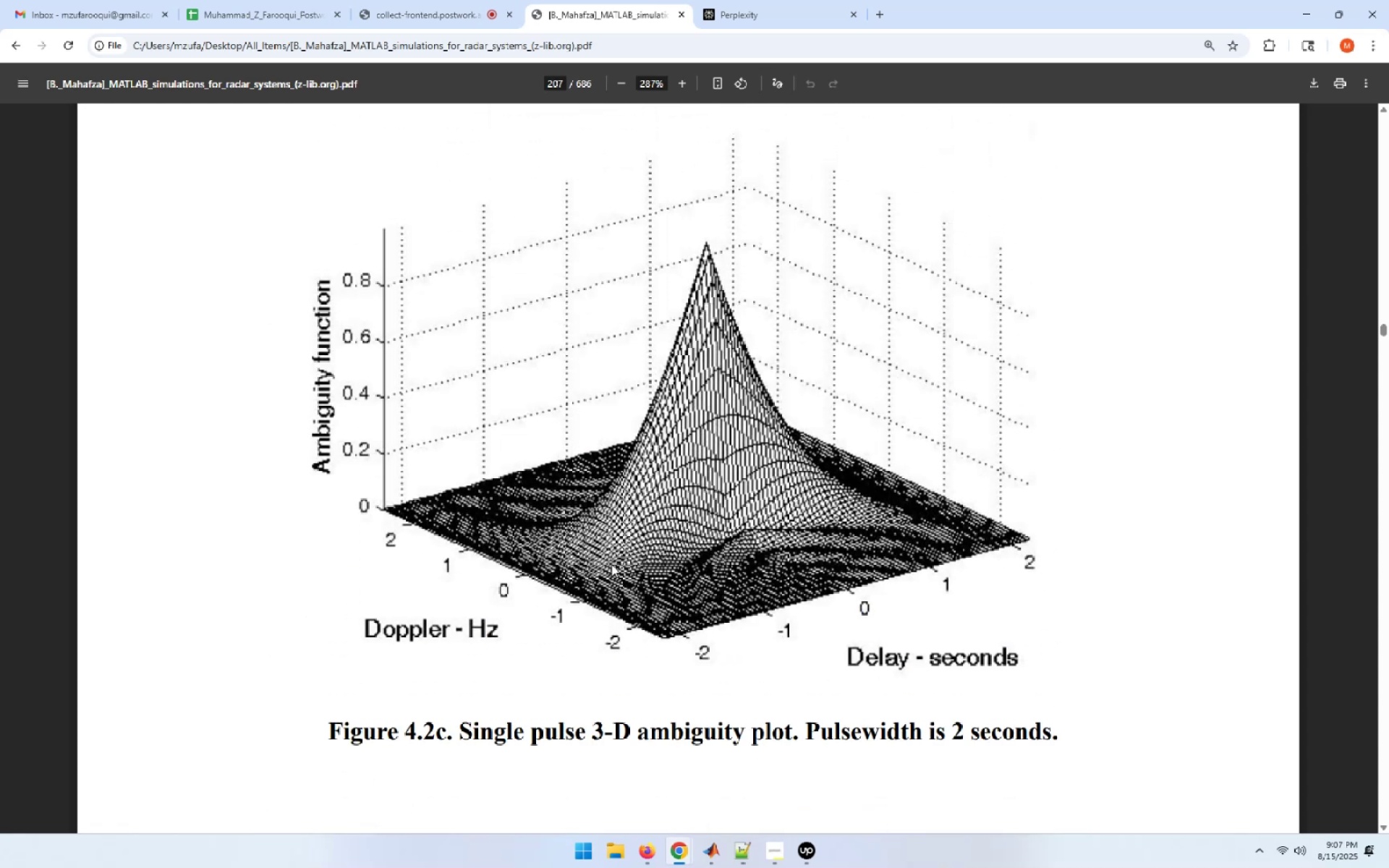 
scroll: coordinate [611, 564], scroll_direction: down, amount: 21.0
 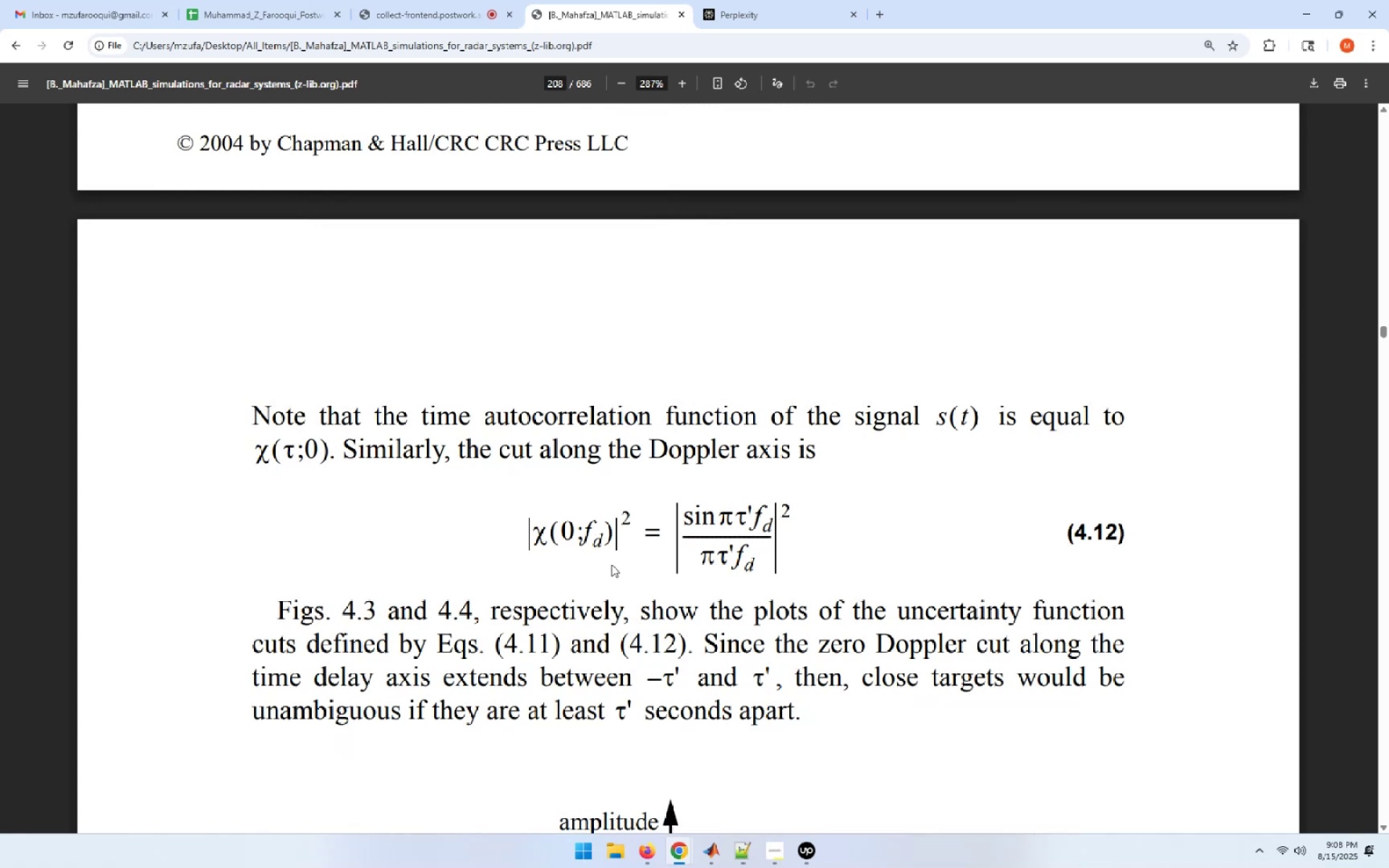 
wait(10.65)
 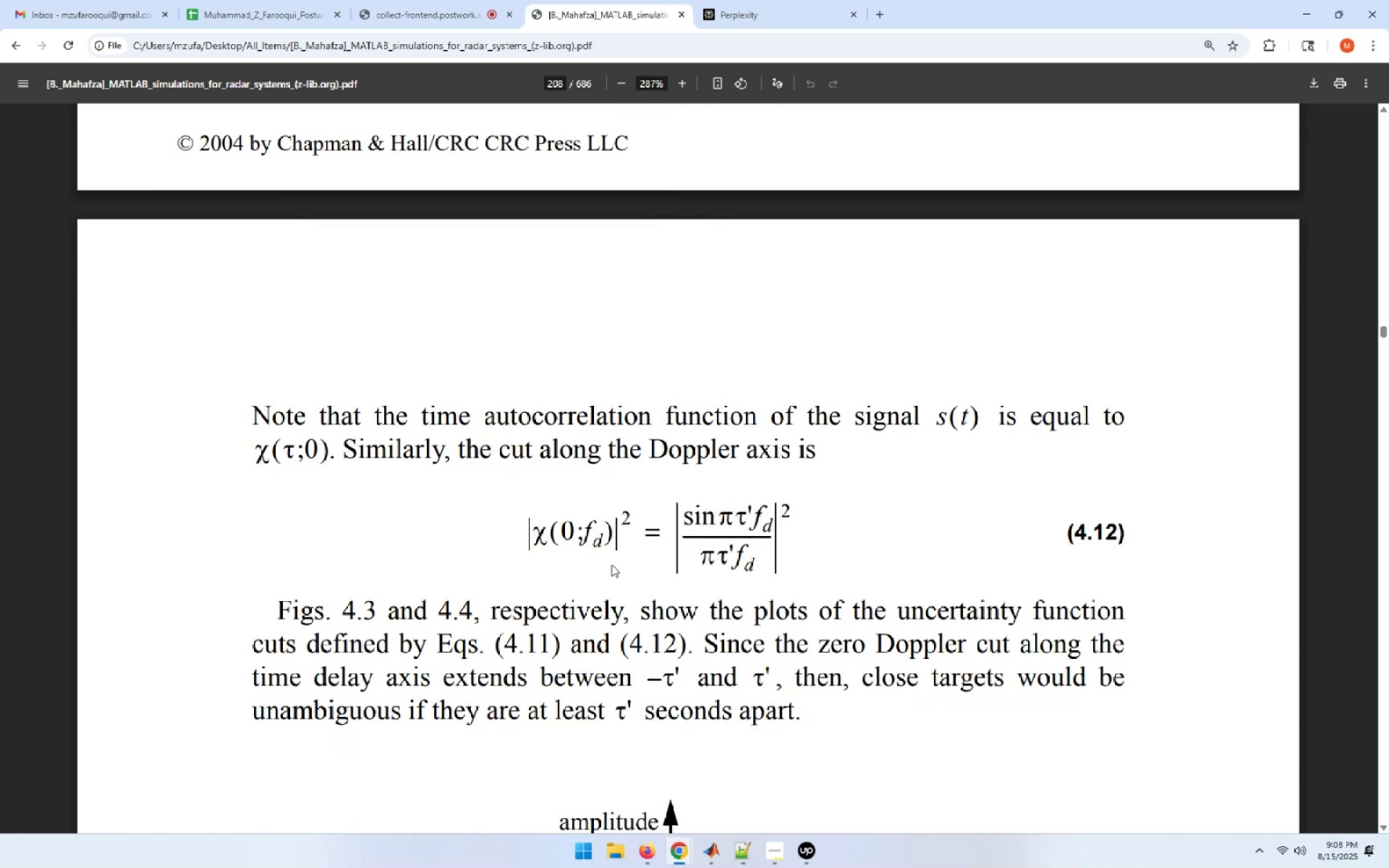 
scroll: coordinate [611, 564], scroll_direction: up, amount: 22.0
 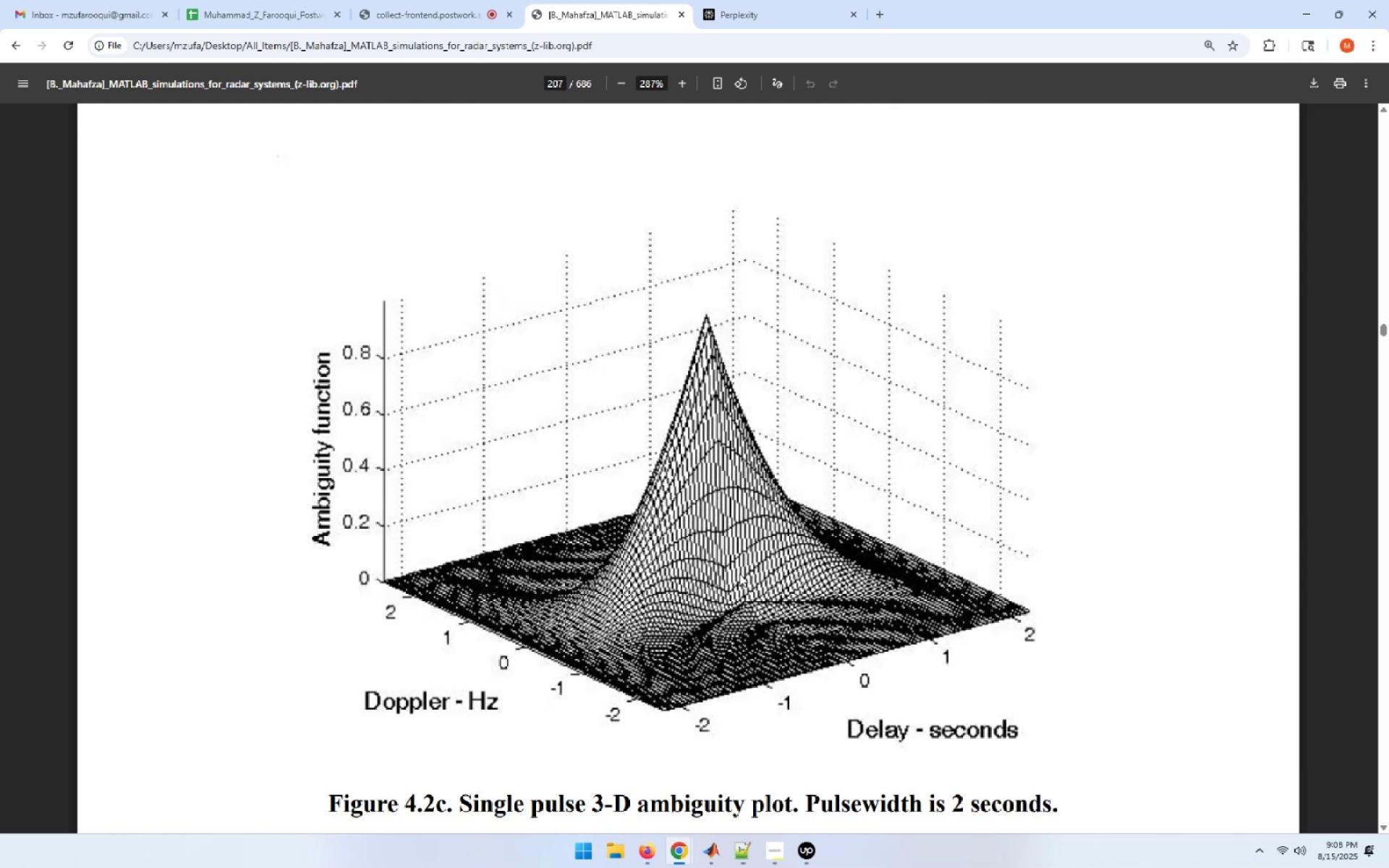 
wait(7.28)
 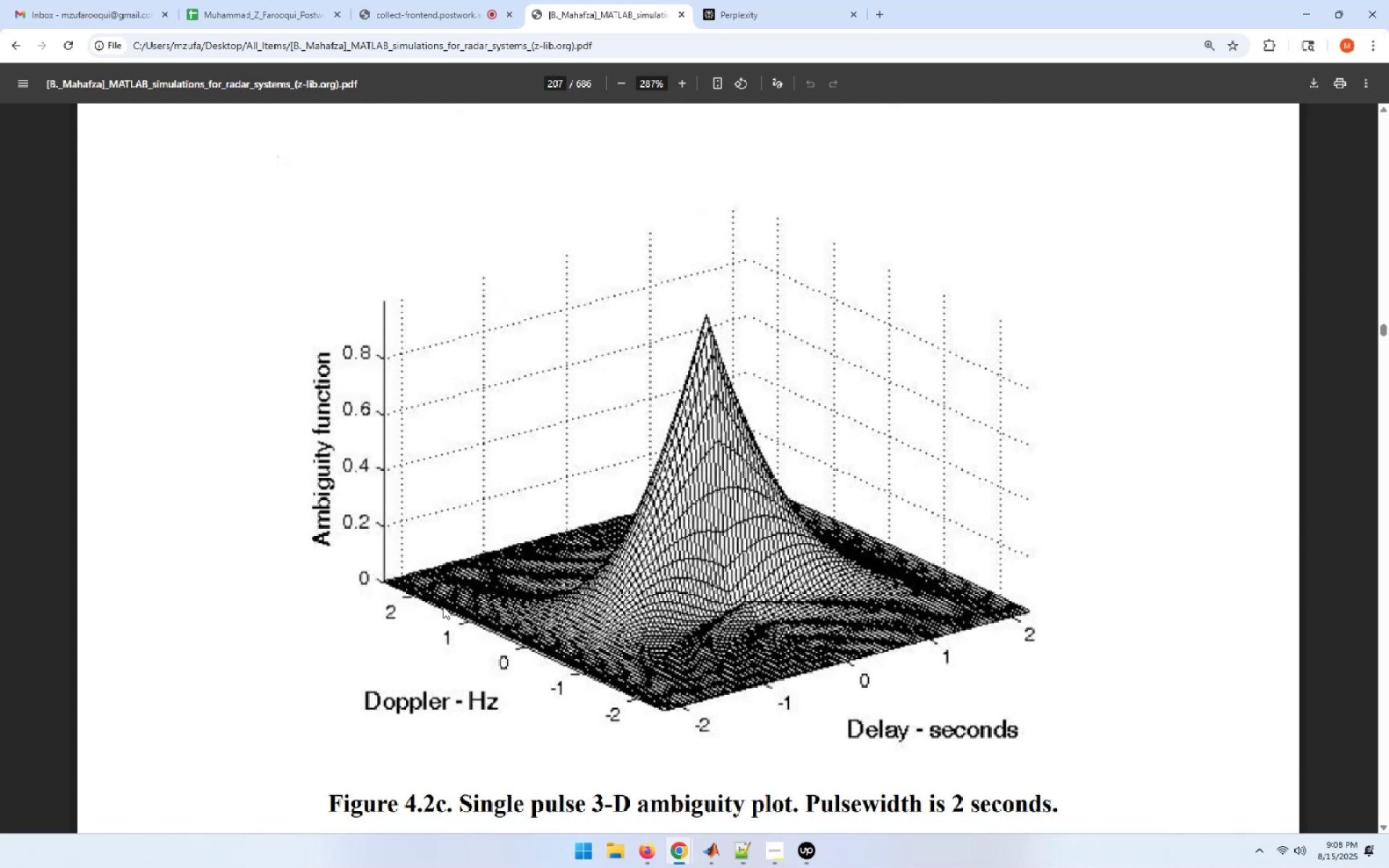 
scroll: coordinate [465, 643], scroll_direction: down, amount: 26.0
 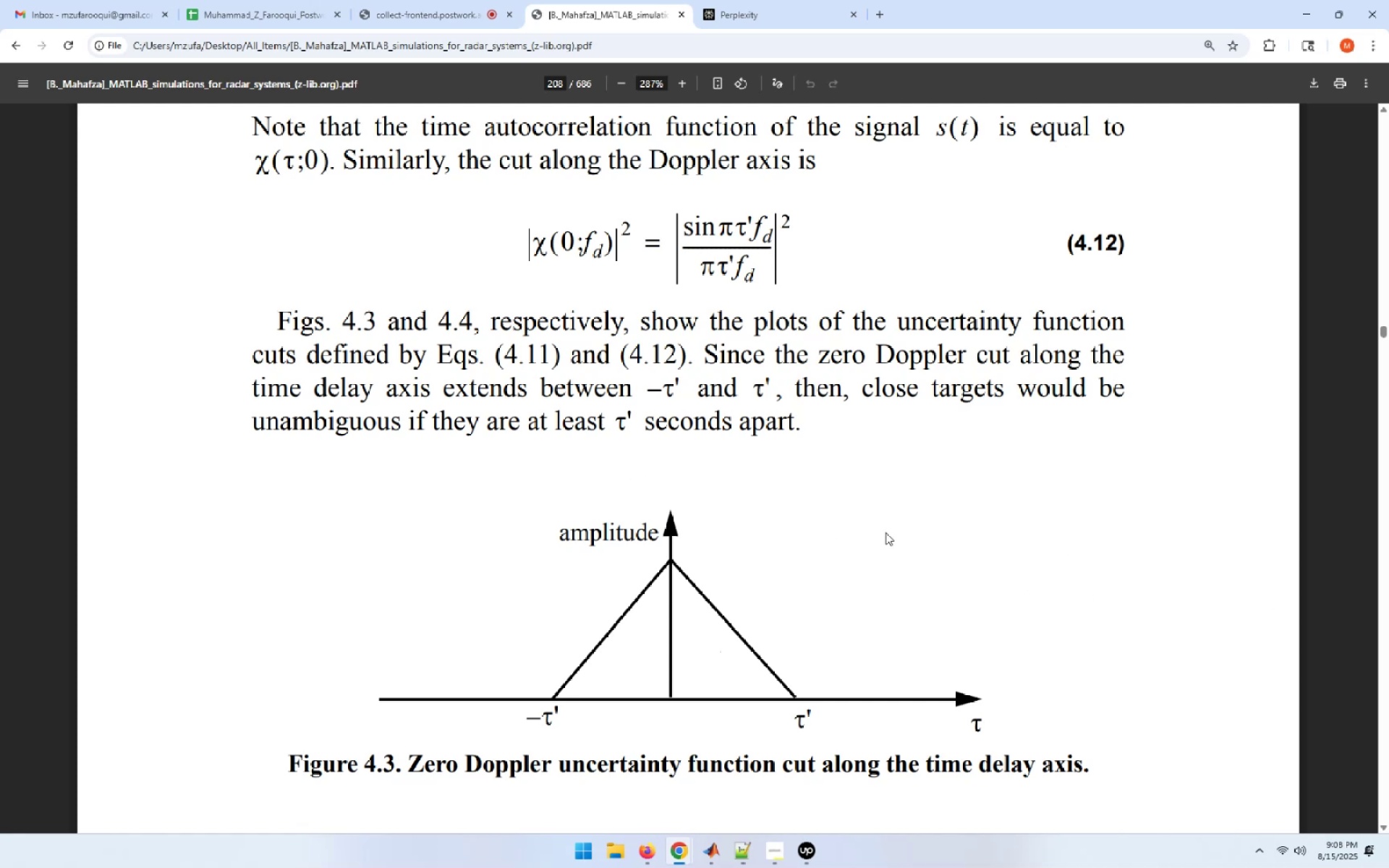 
wait(41.26)
 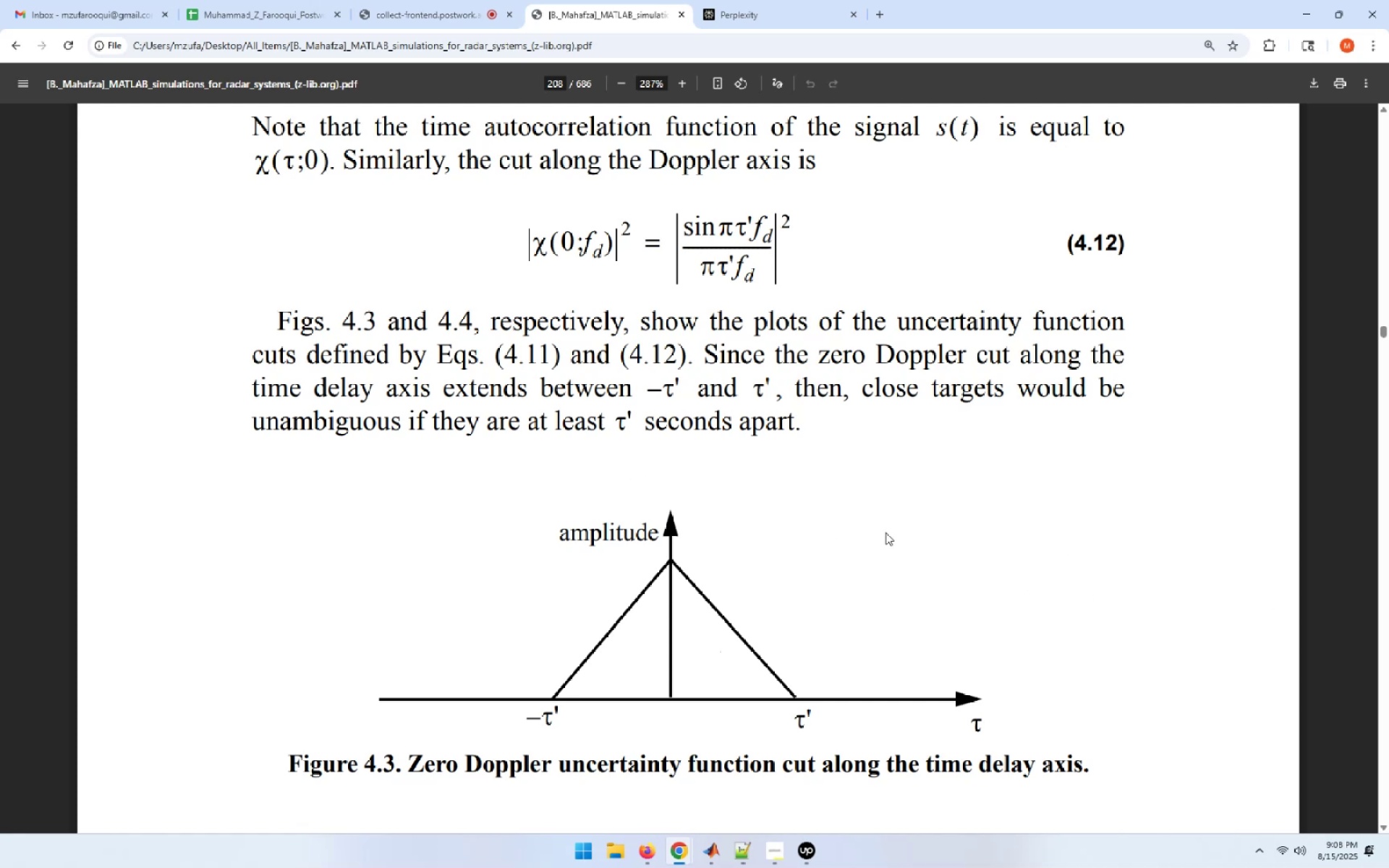 
left_click_drag(start_coordinate=[894, 350], to_coordinate=[1044, 348])
 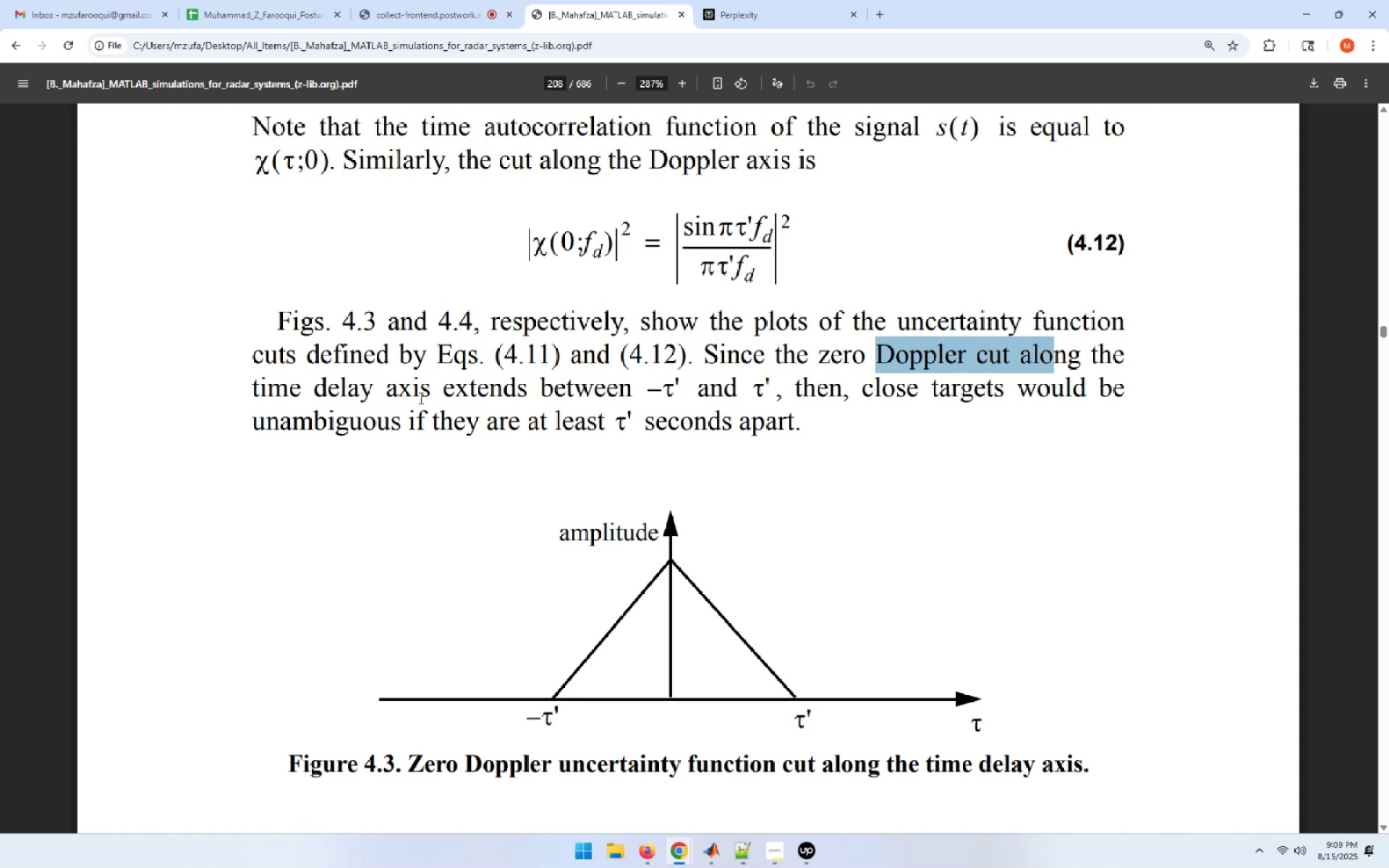 
left_click_drag(start_coordinate=[418, 396], to_coordinate=[579, 396])
 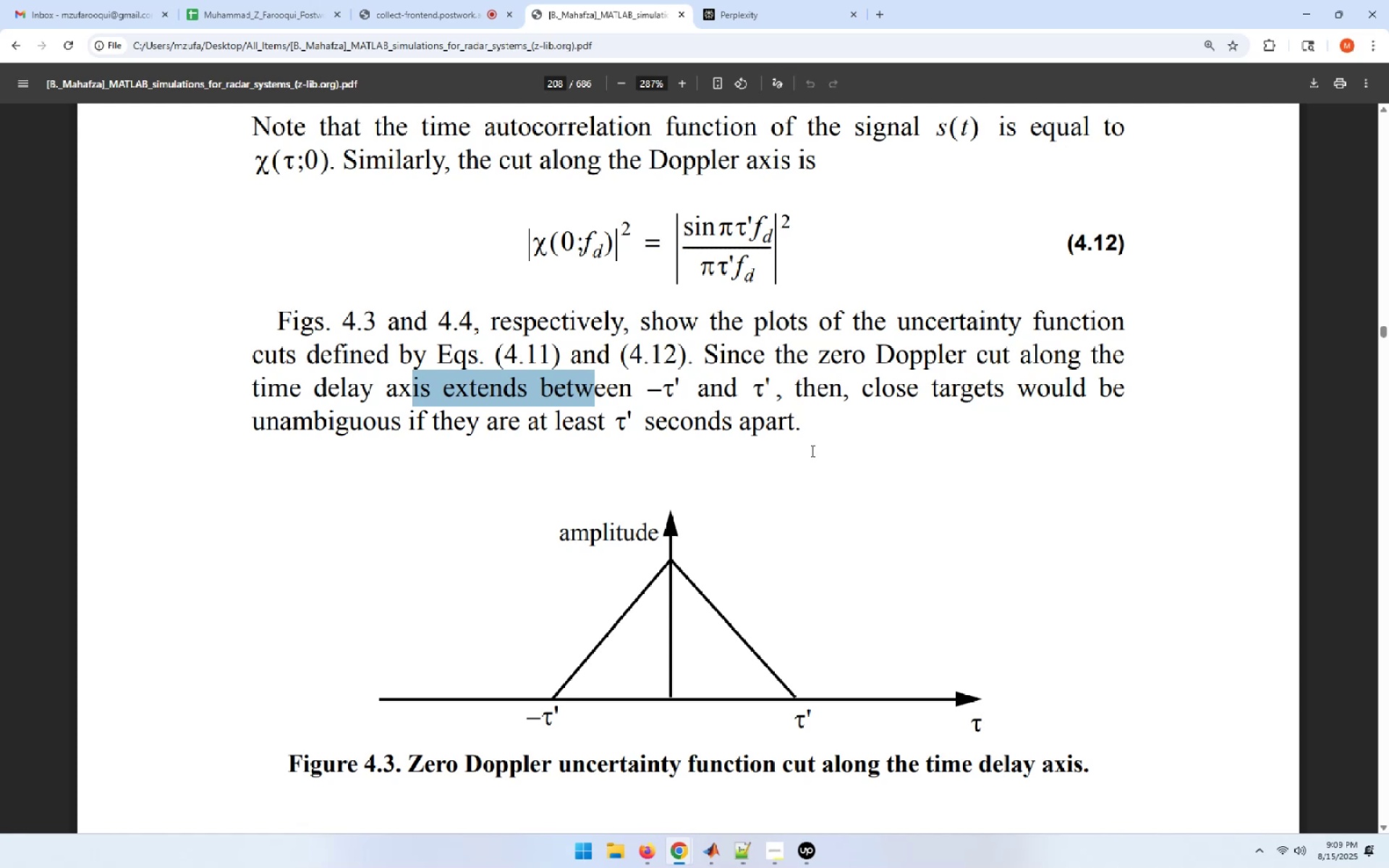 
wait(15.81)
 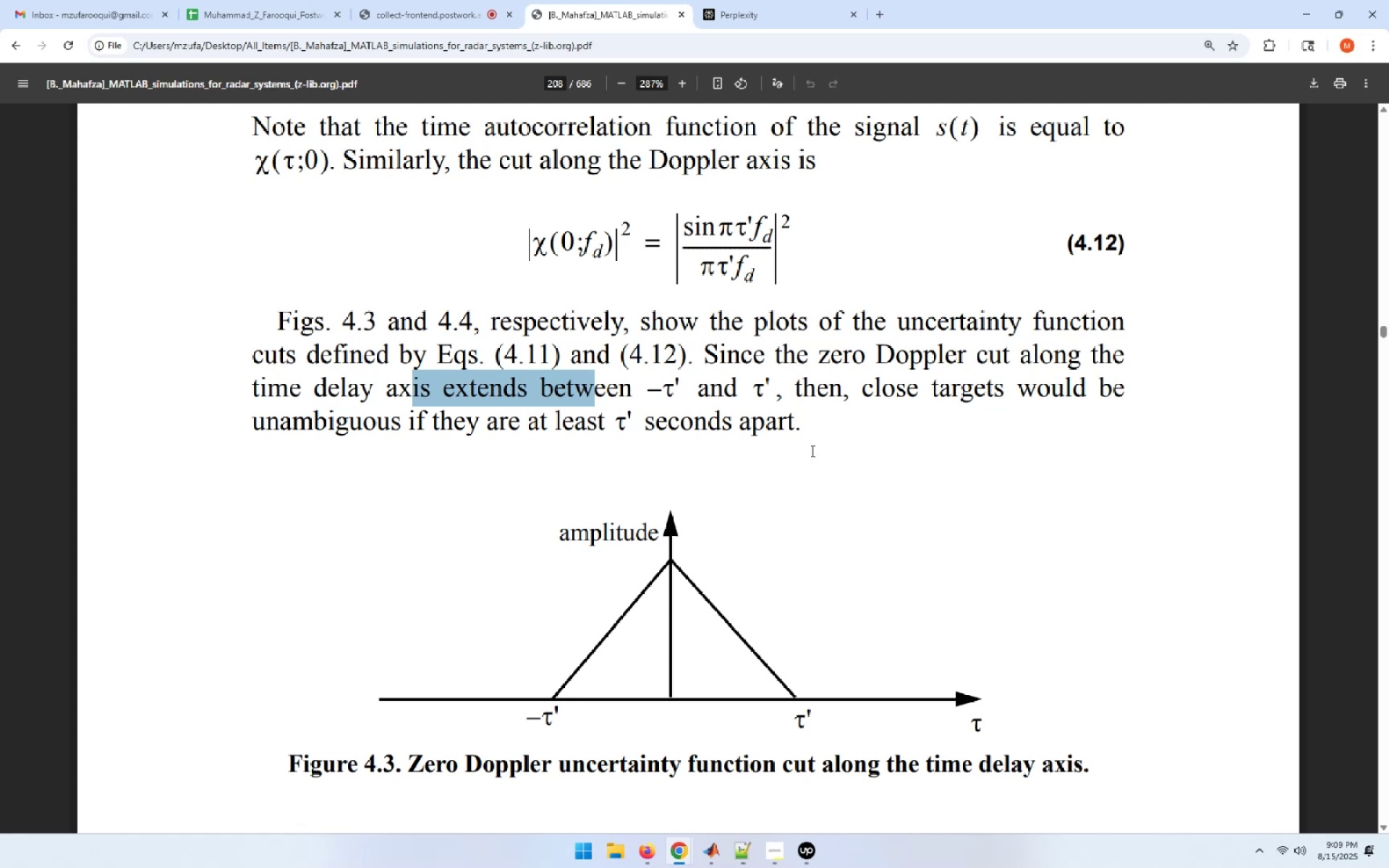 
scroll: coordinate [811, 451], scroll_direction: down, amount: 13.0
 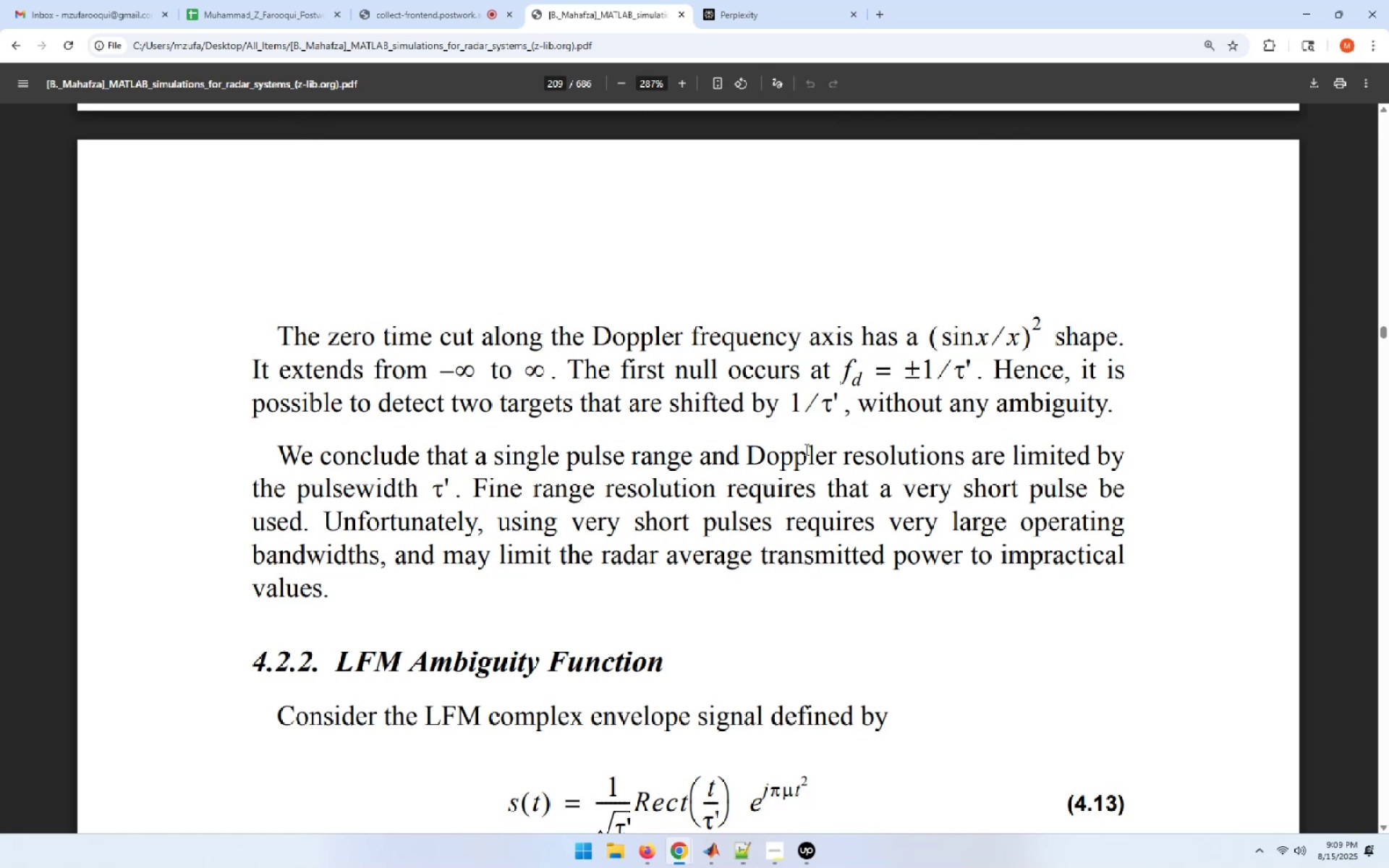 
wait(37.38)
 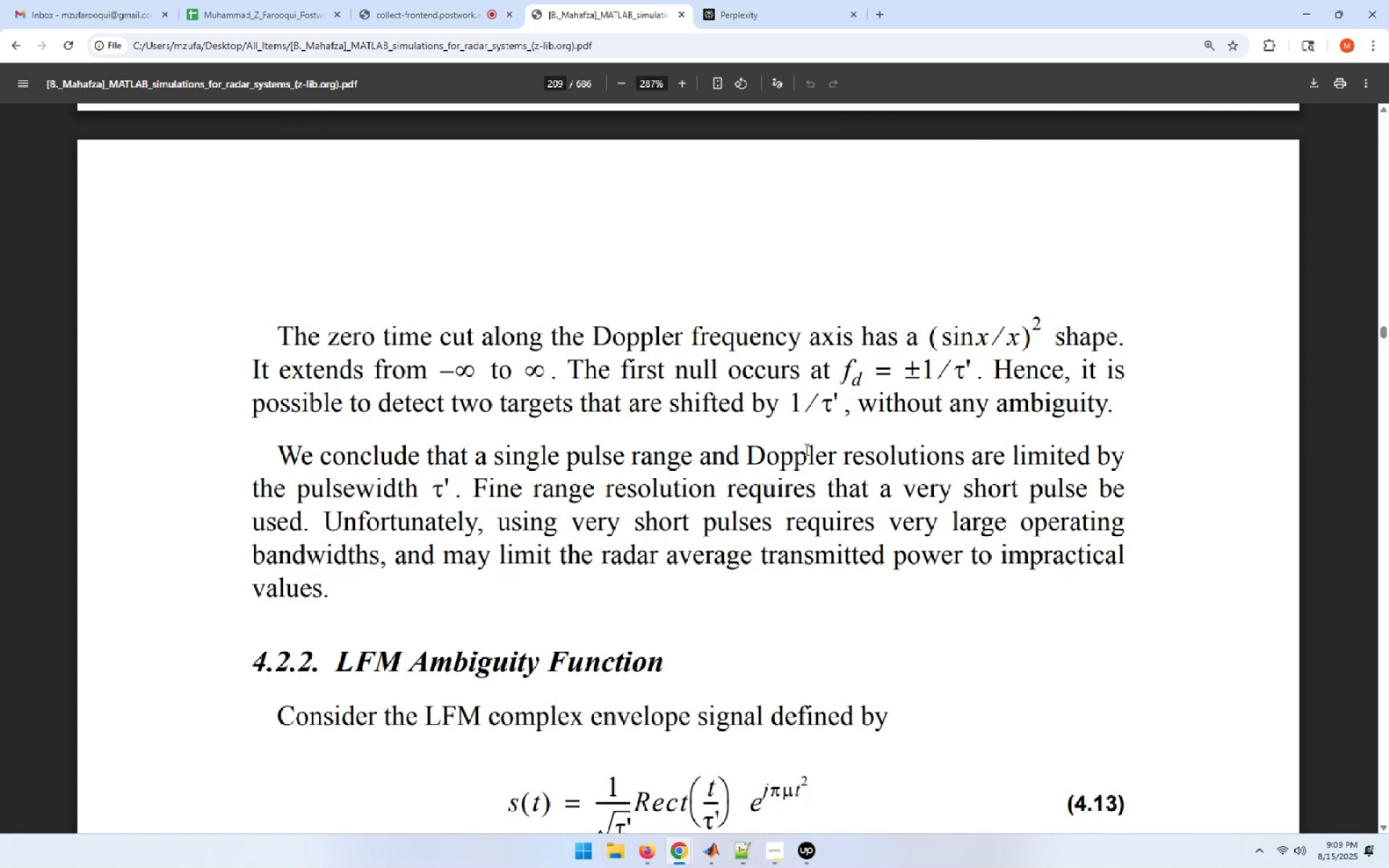 
scroll: coordinate [759, 550], scroll_direction: down, amount: 4.0
 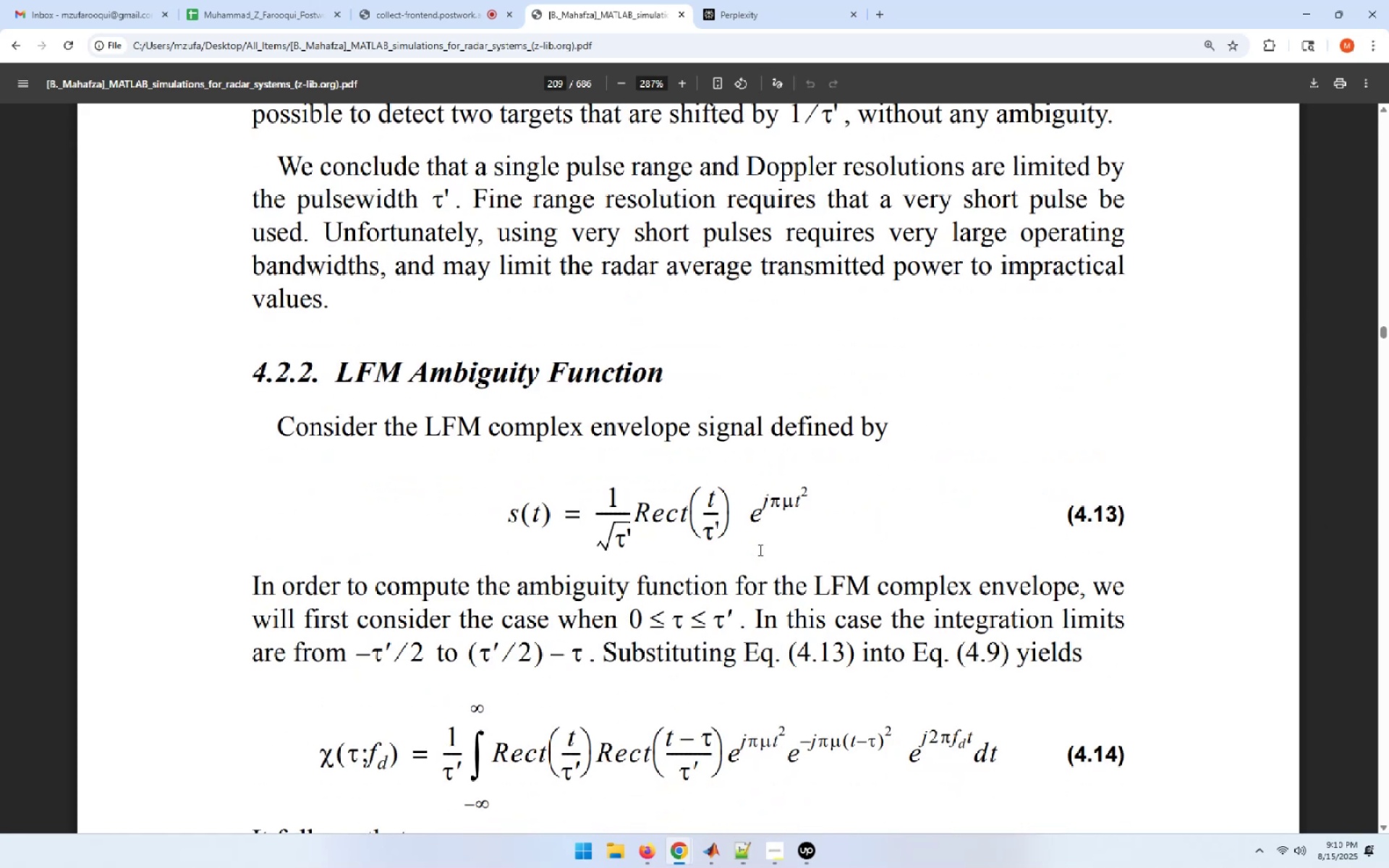 
wait(8.18)
 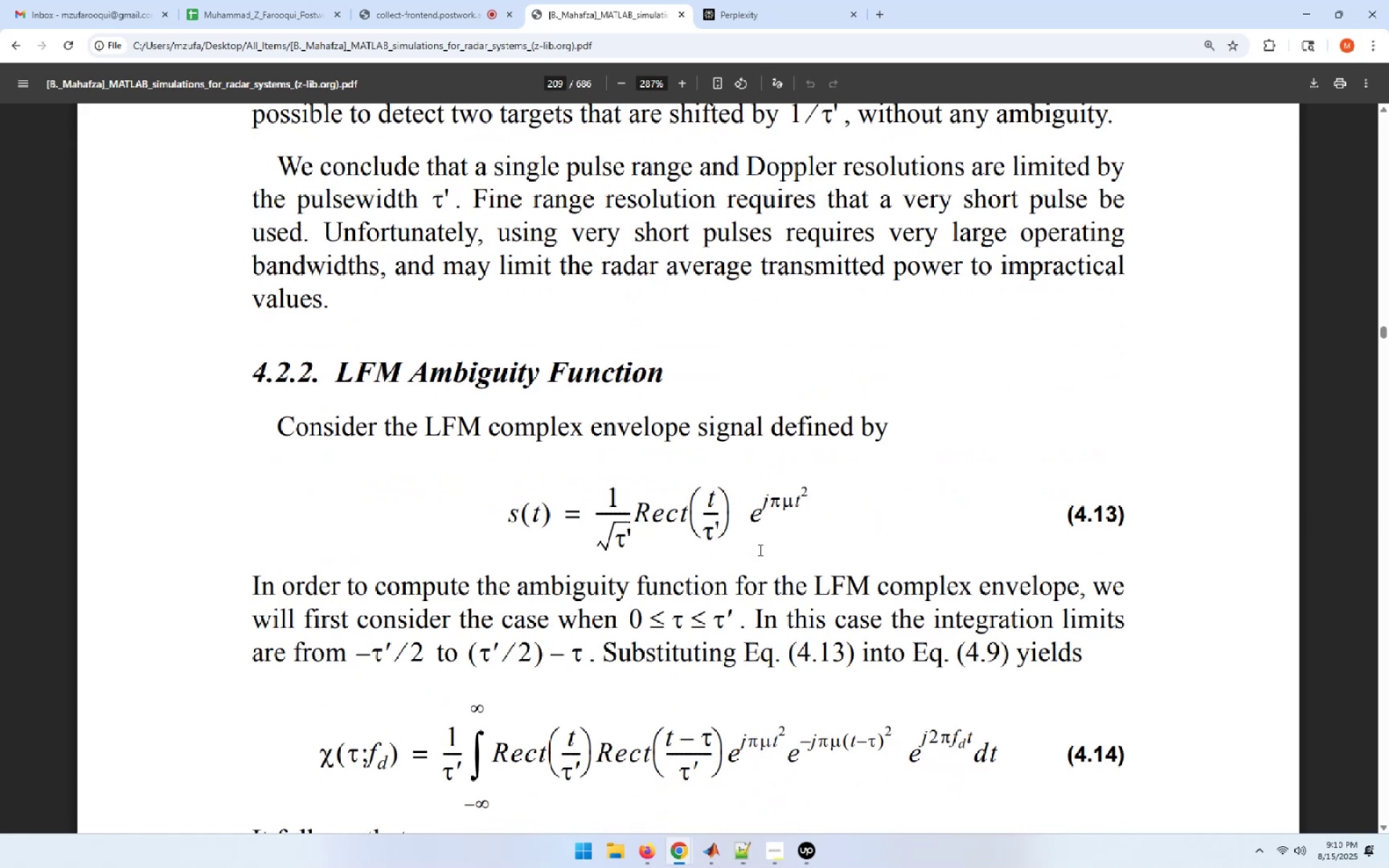 
scroll: coordinate [843, 736], scroll_direction: down, amount: 20.0
 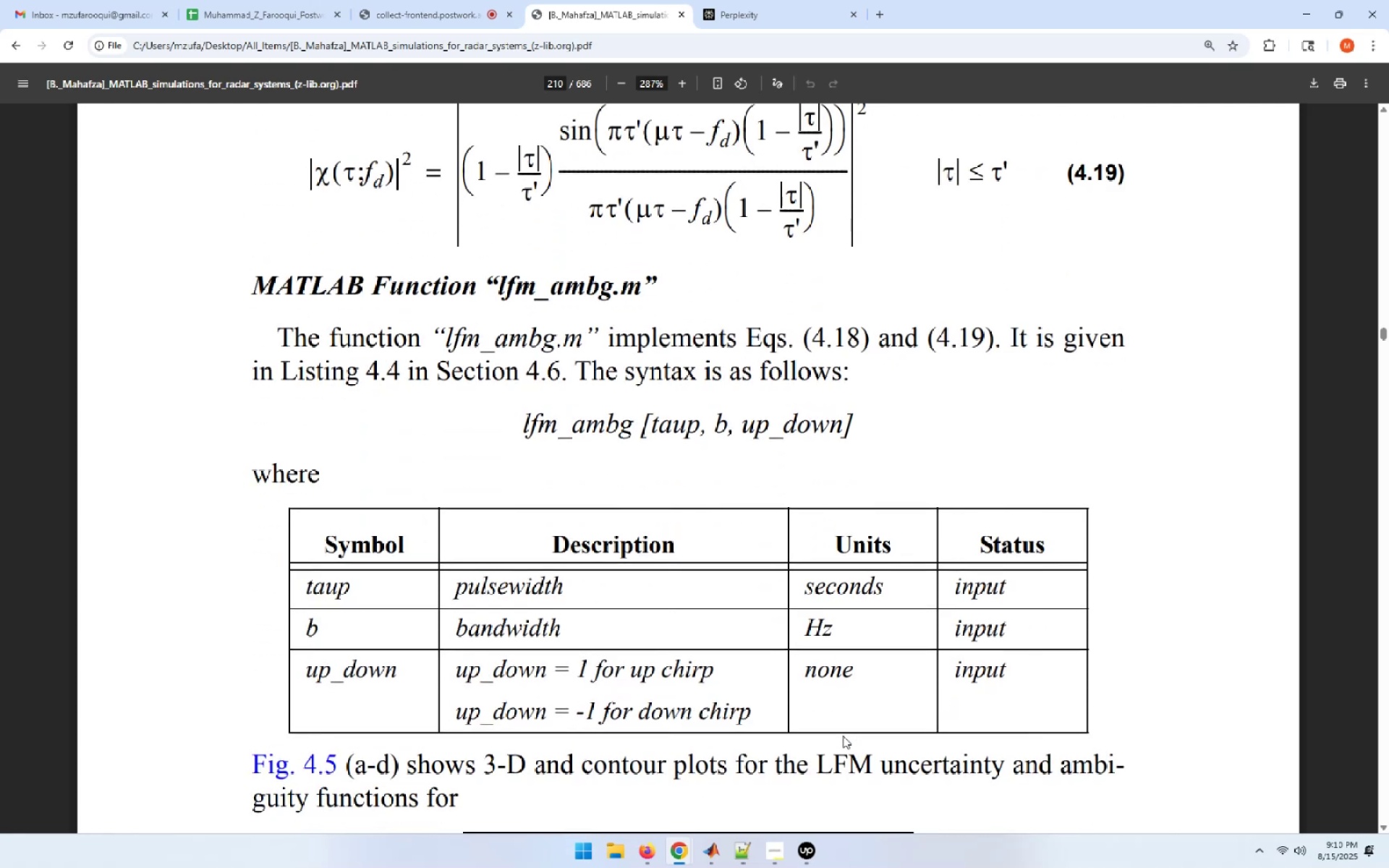 
scroll: coordinate [843, 736], scroll_direction: down, amount: 10.0
 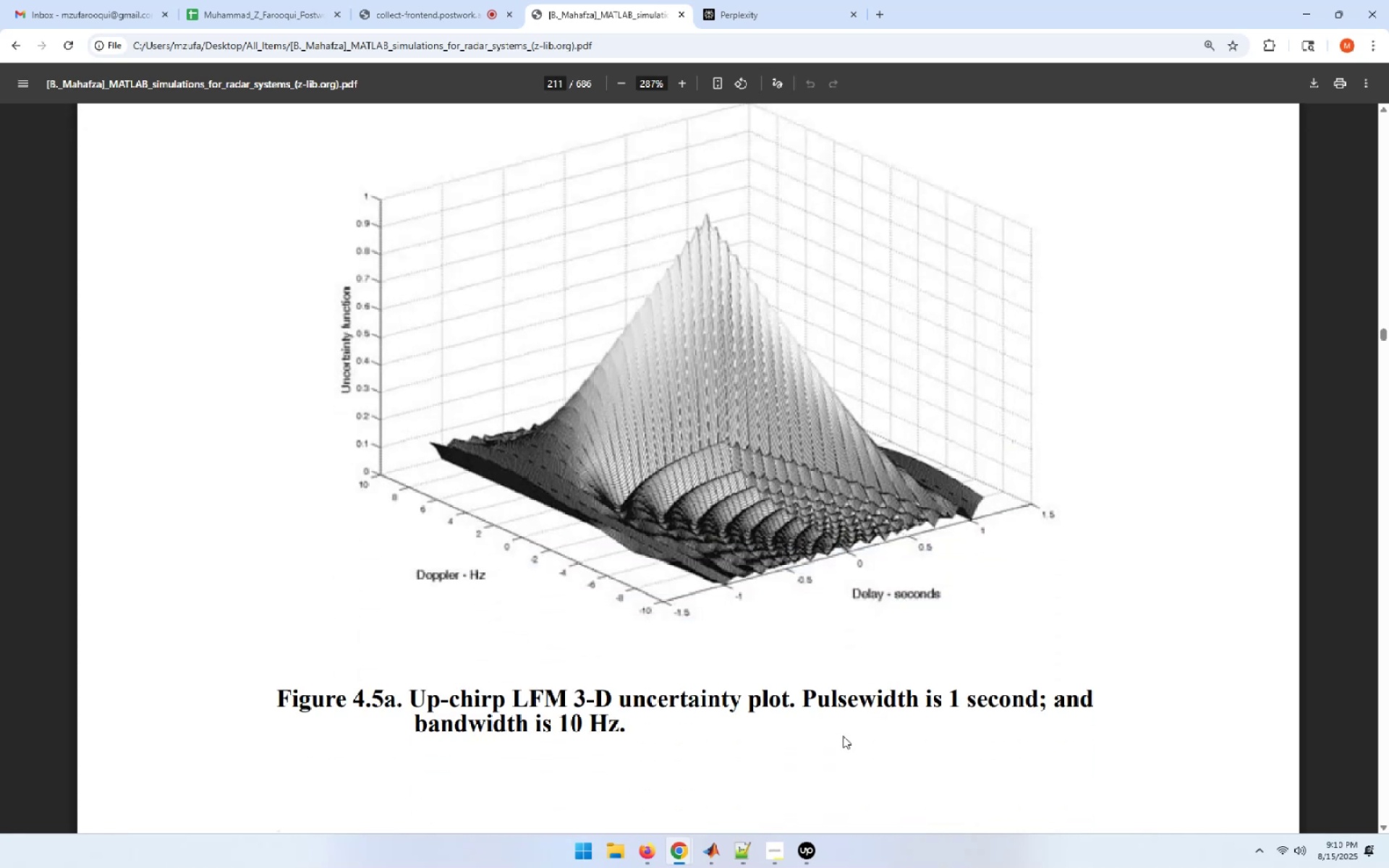 
wait(7.94)
 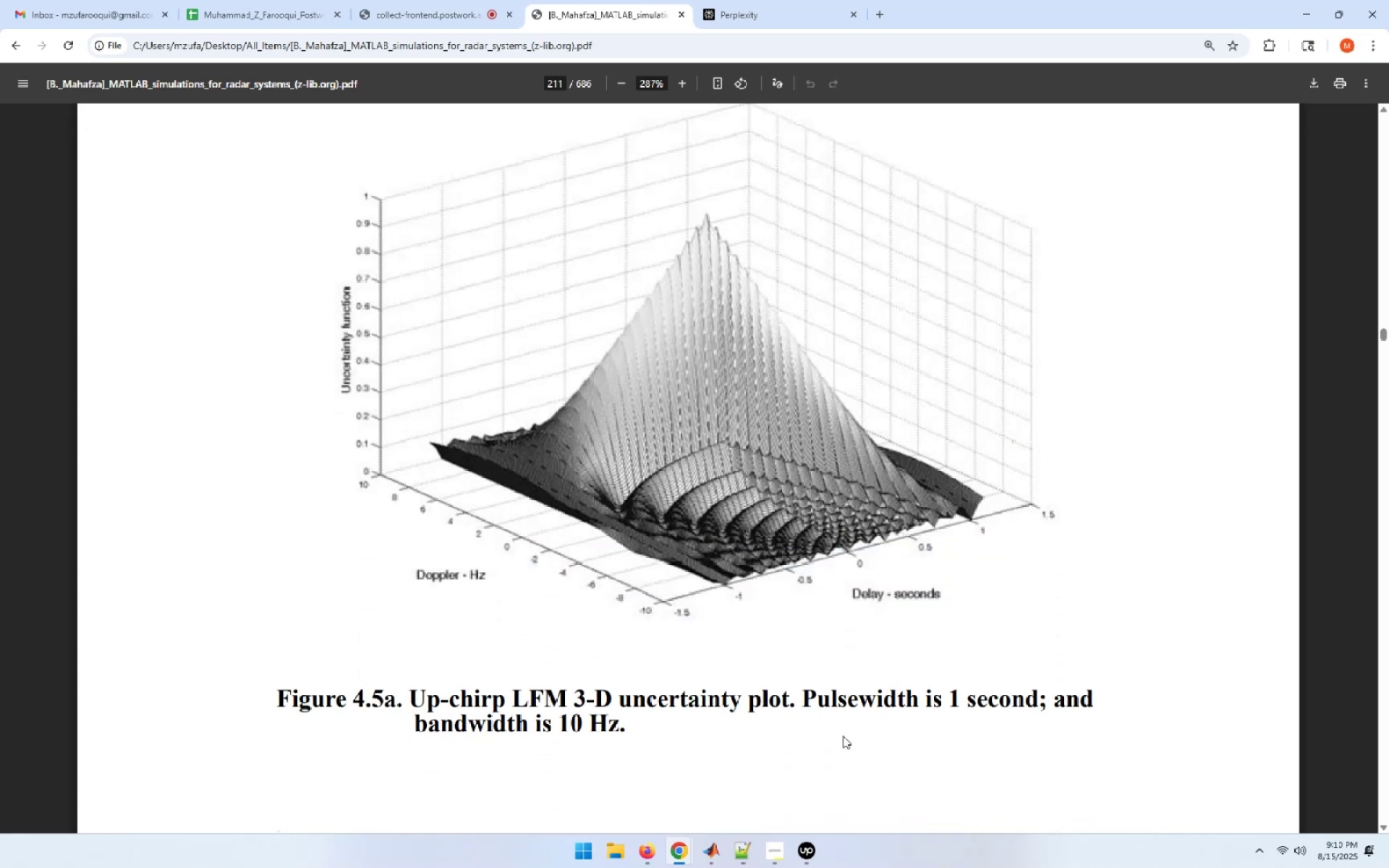 
scroll: coordinate [843, 736], scroll_direction: down, amount: 22.0
 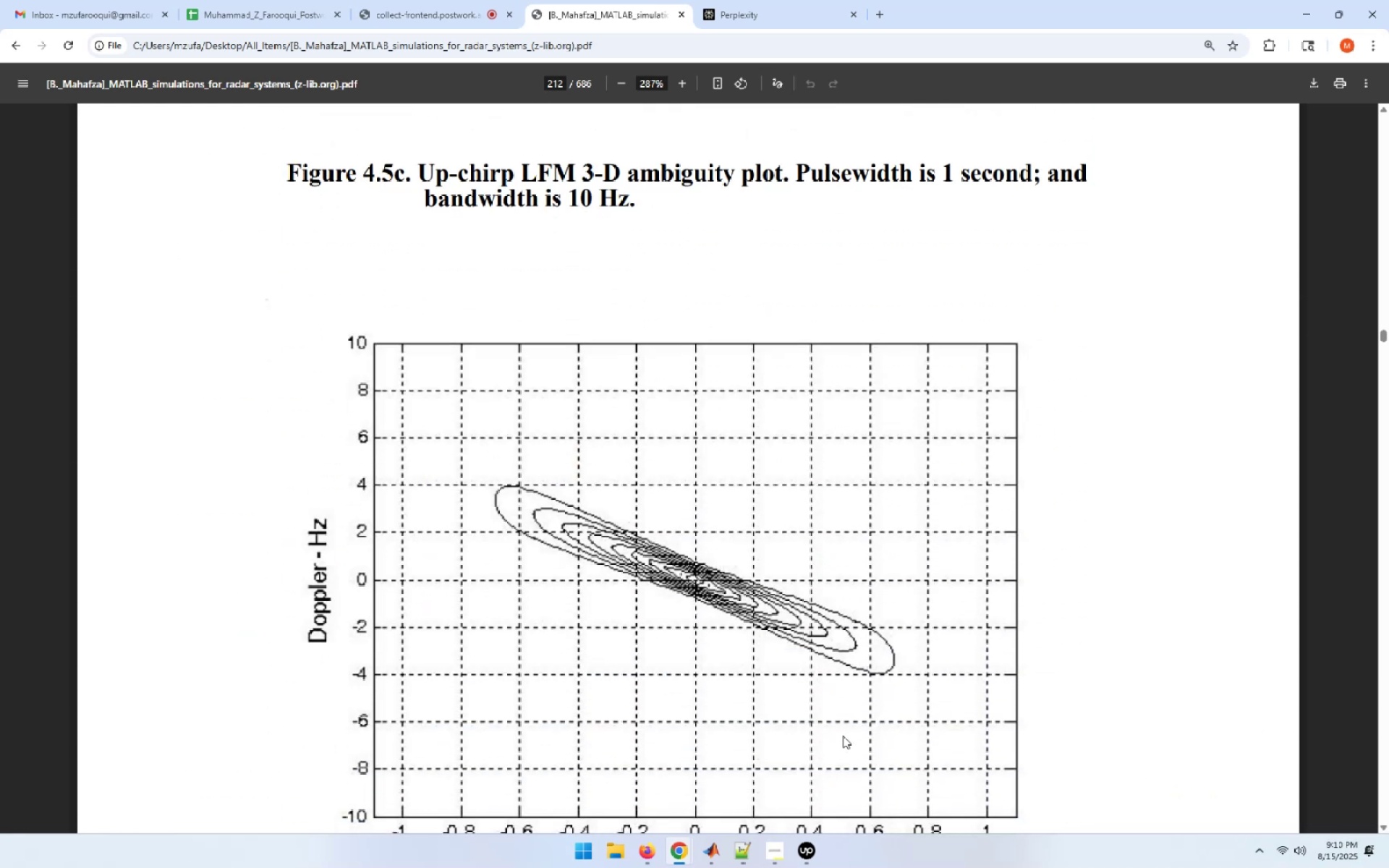 
scroll: coordinate [843, 719], scroll_direction: down, amount: 21.0
 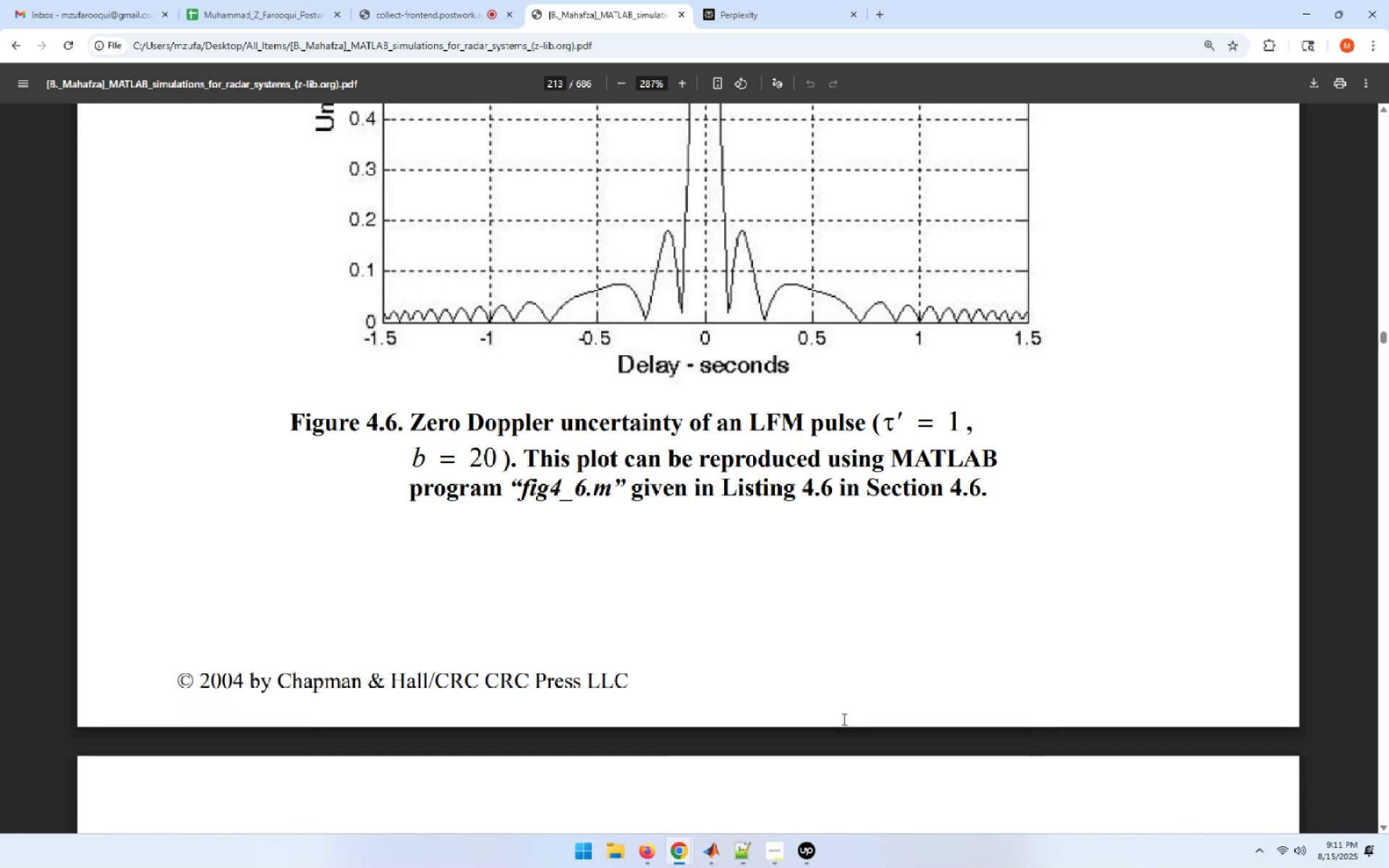 
scroll: coordinate [844, 720], scroll_direction: down, amount: 5.0
 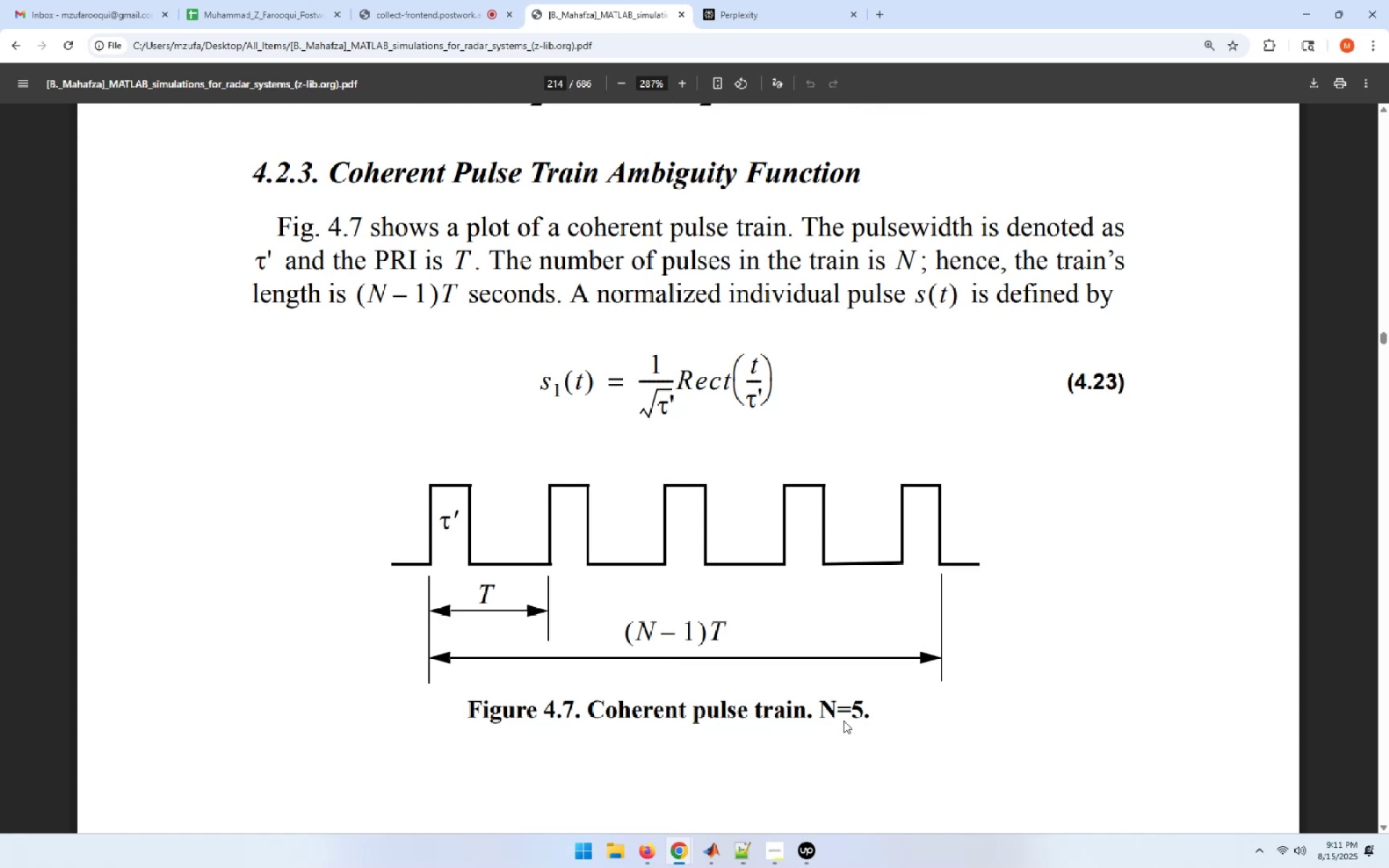 
scroll: coordinate [844, 720], scroll_direction: up, amount: 6.0
 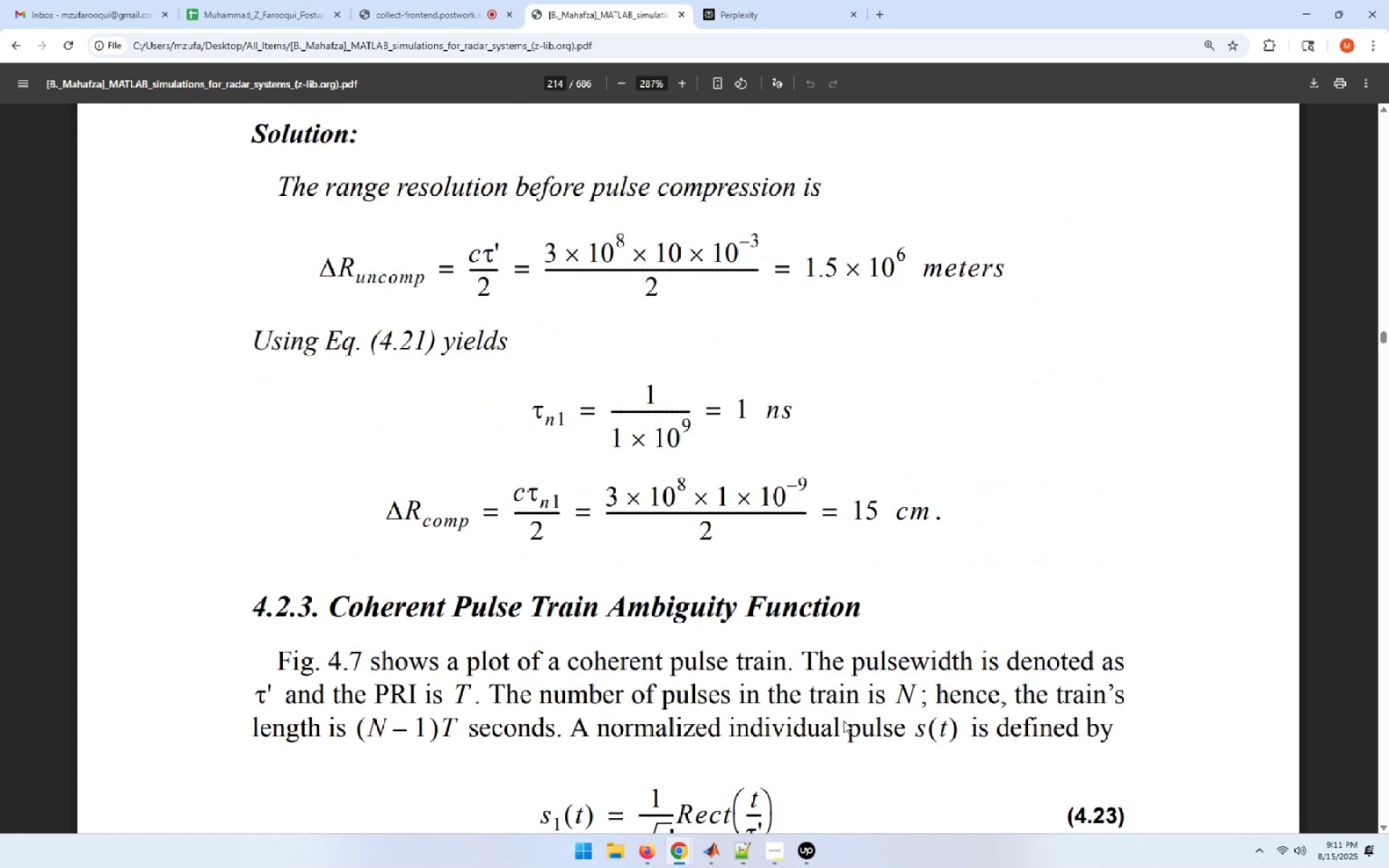 
wait(8.9)
 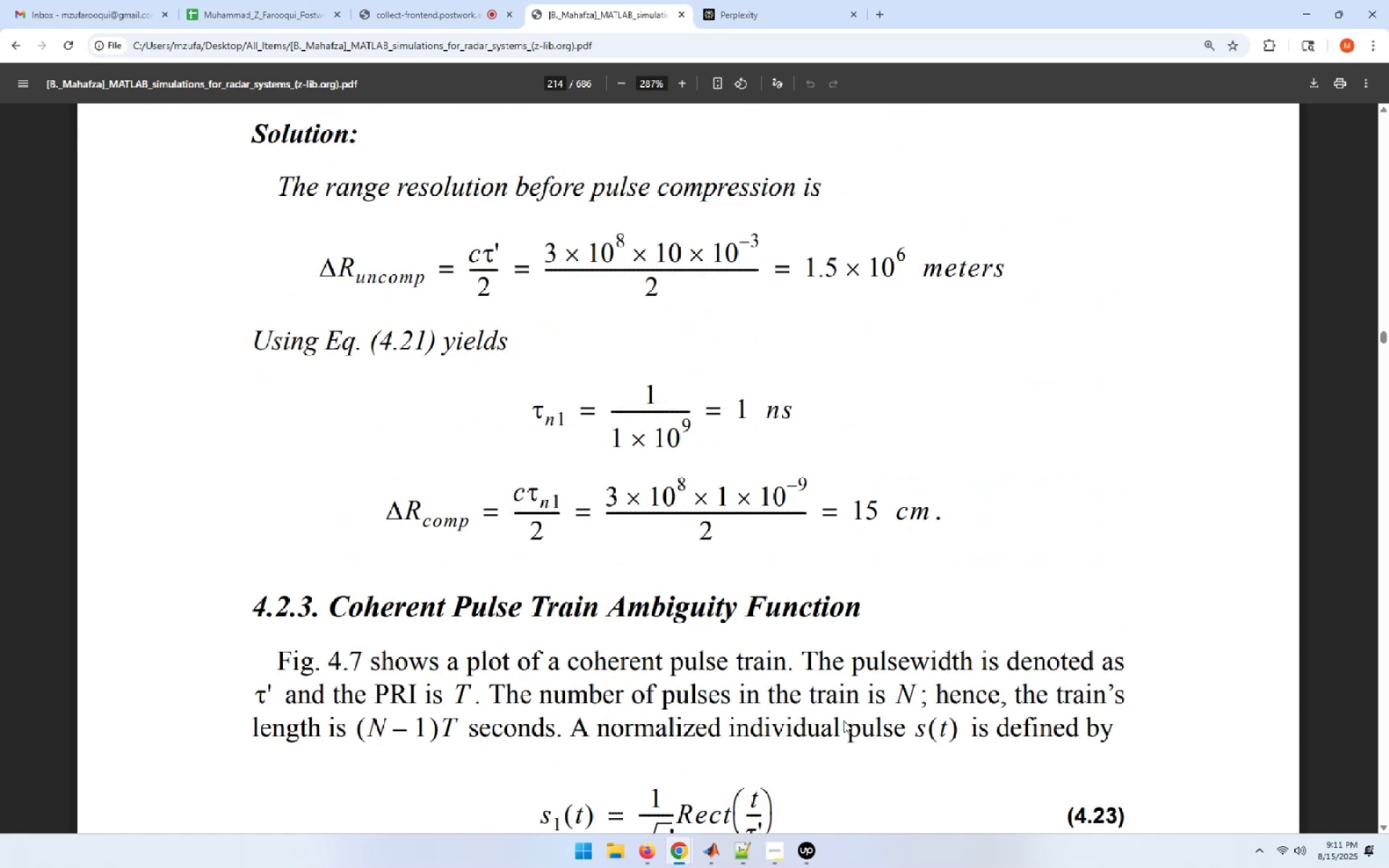 
left_click([713, 842])
 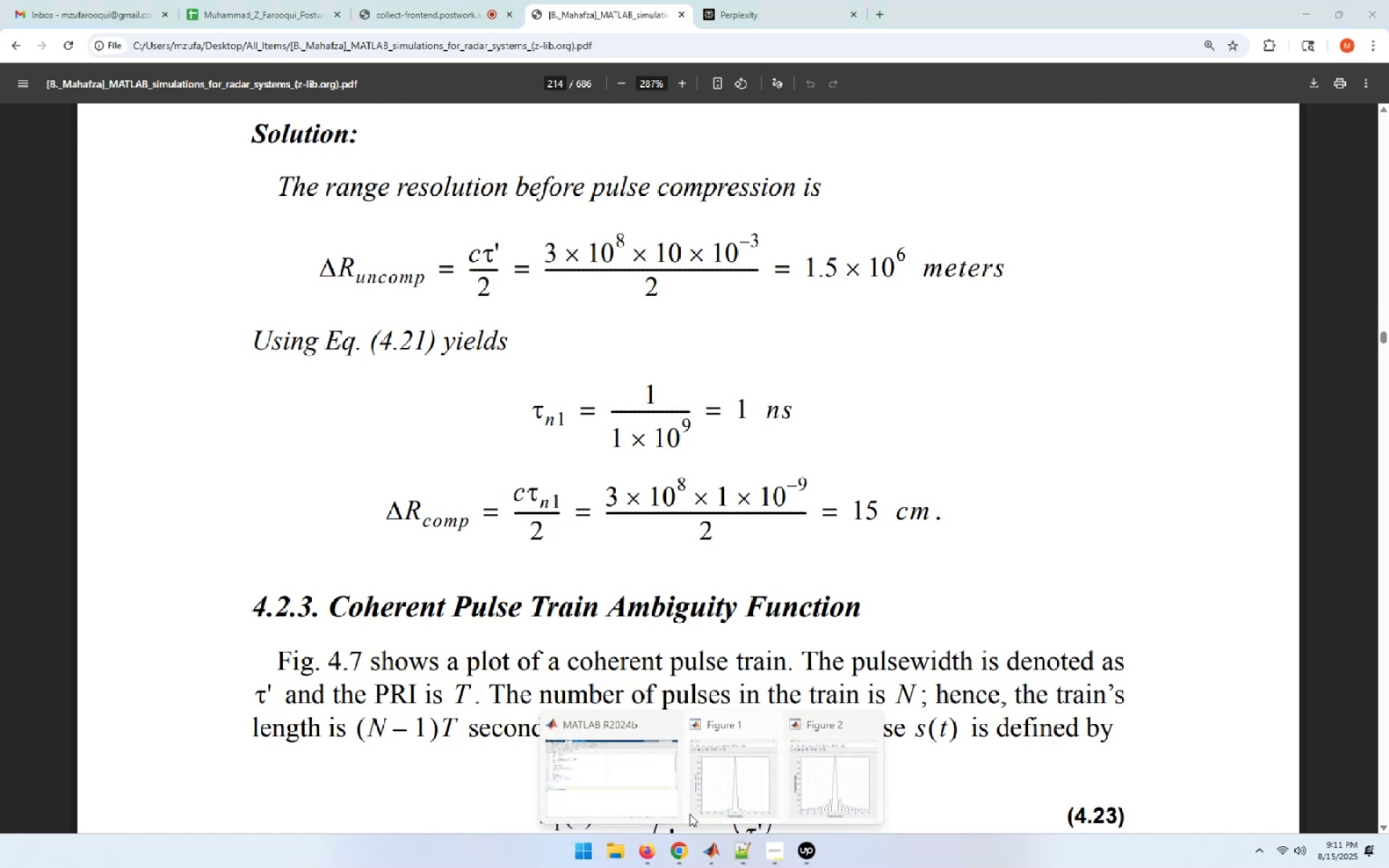 
left_click([646, 788])
 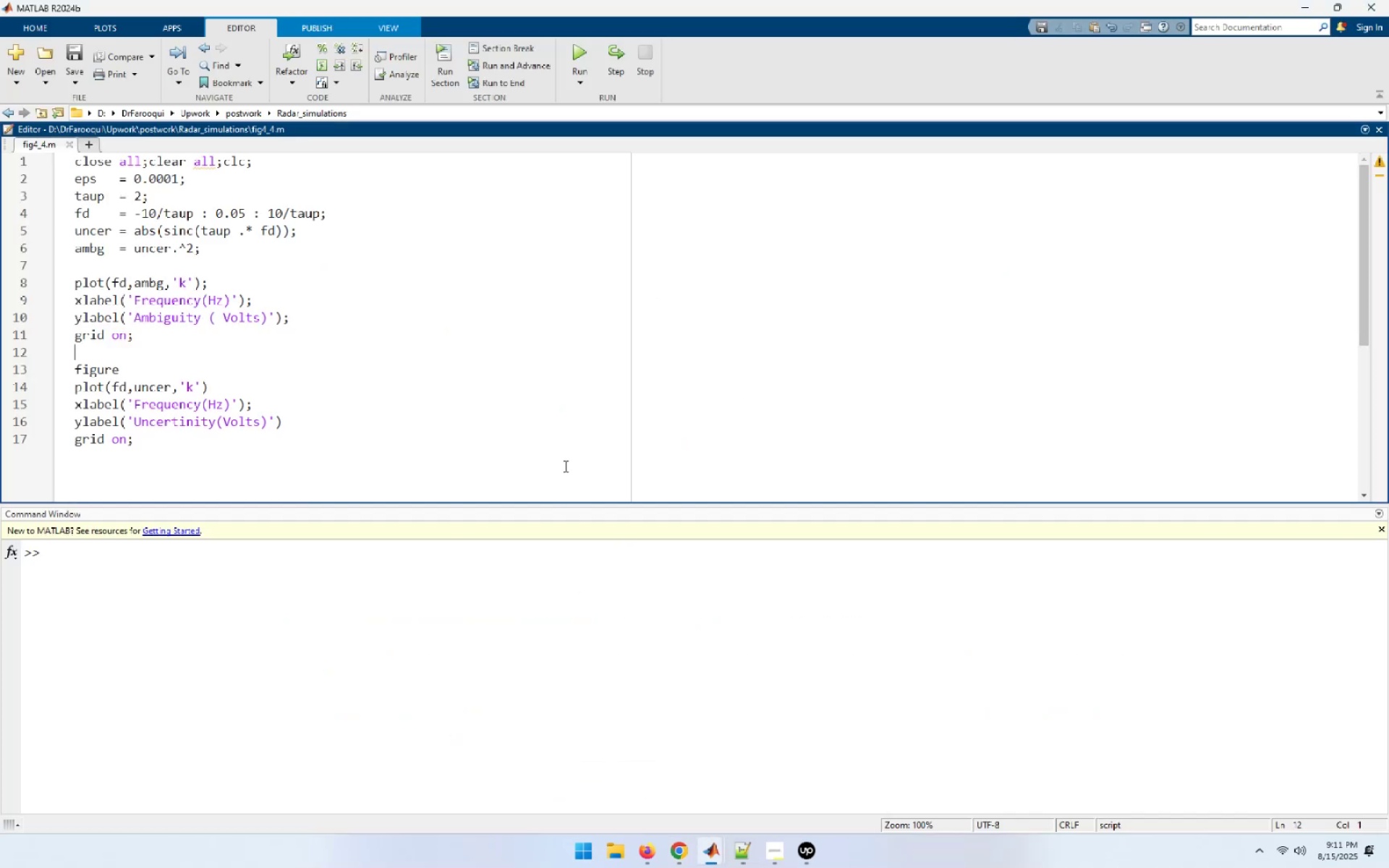 
left_click([568, 398])
 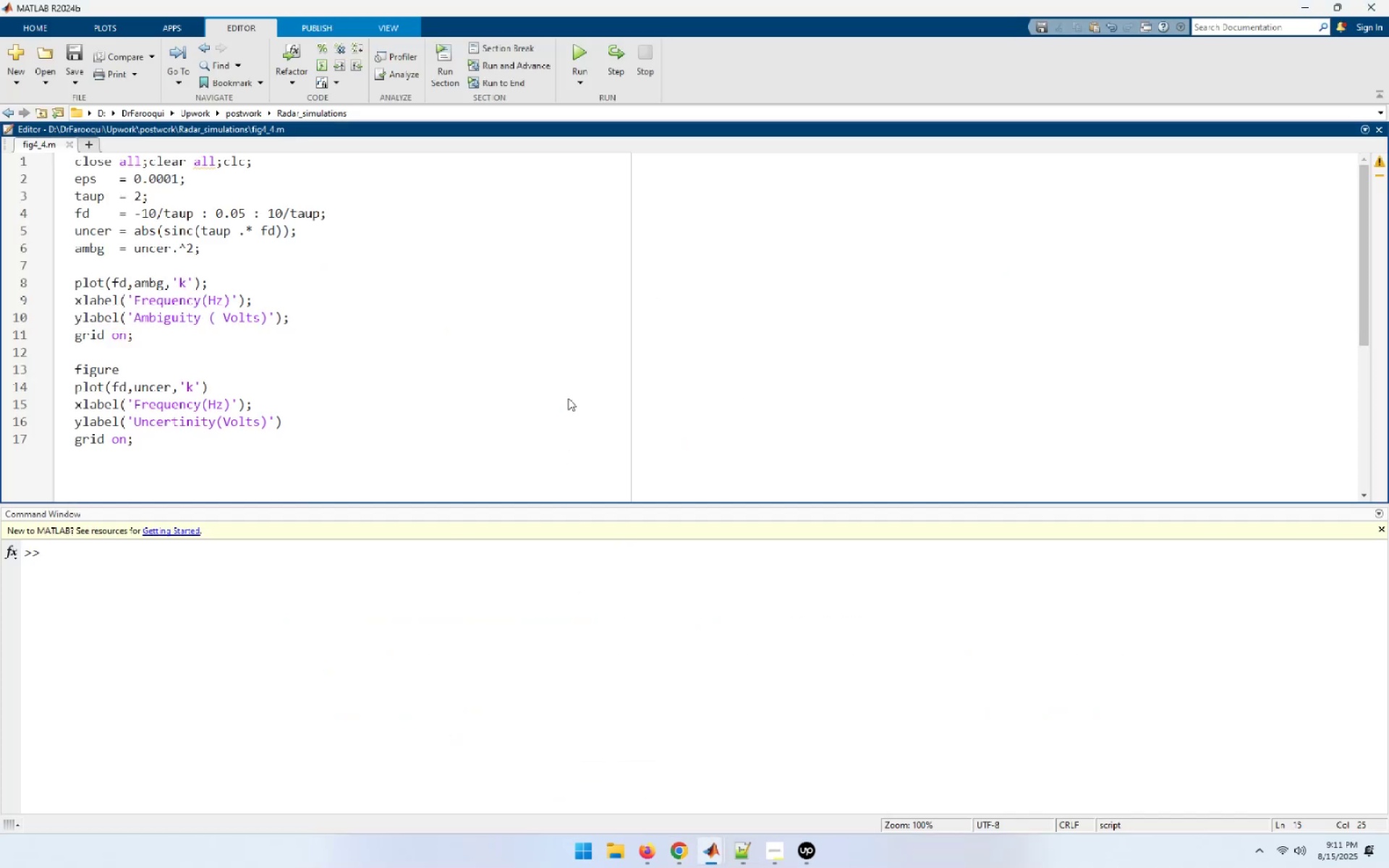 
key(Control+N)
 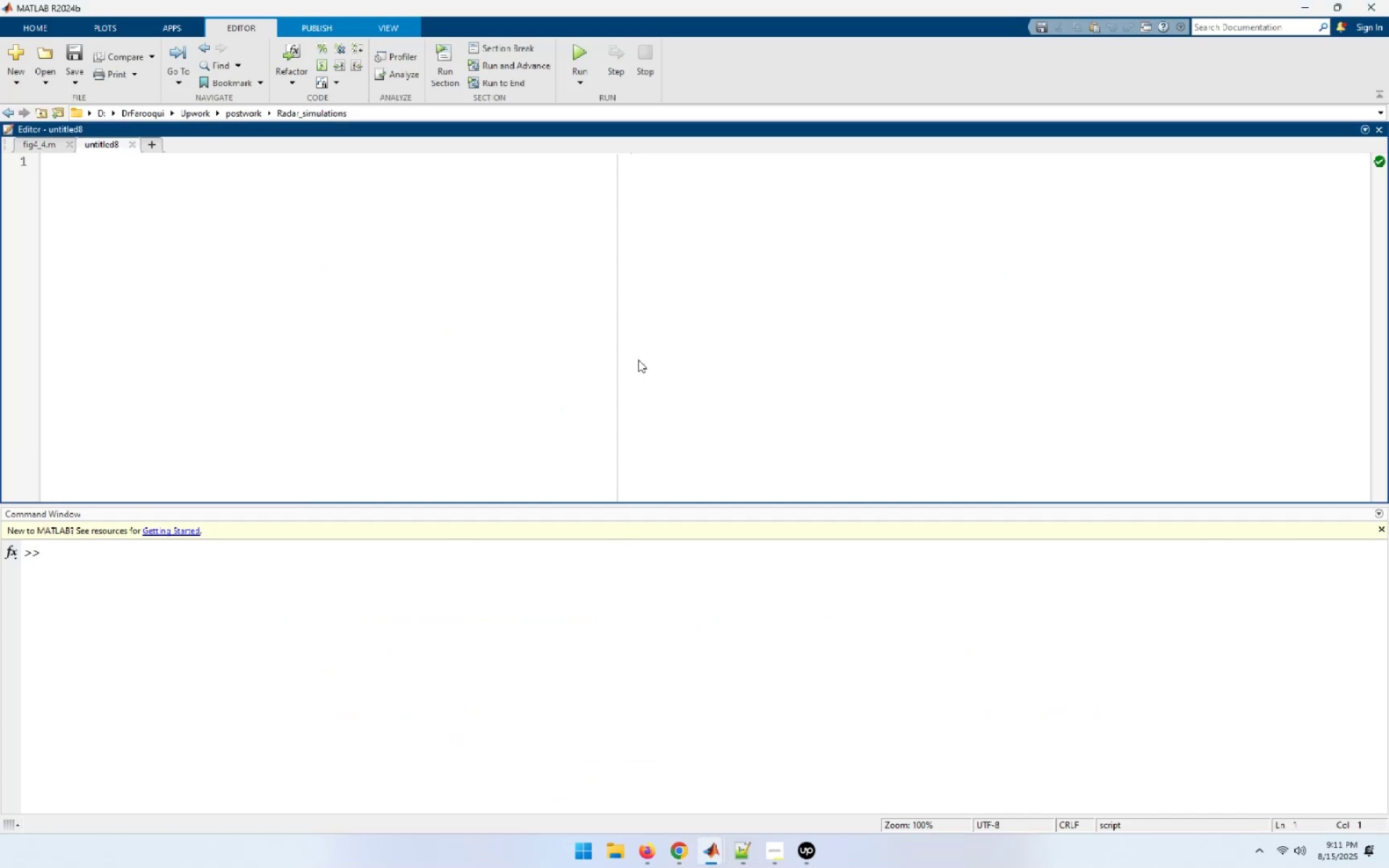 
wait(5.82)
 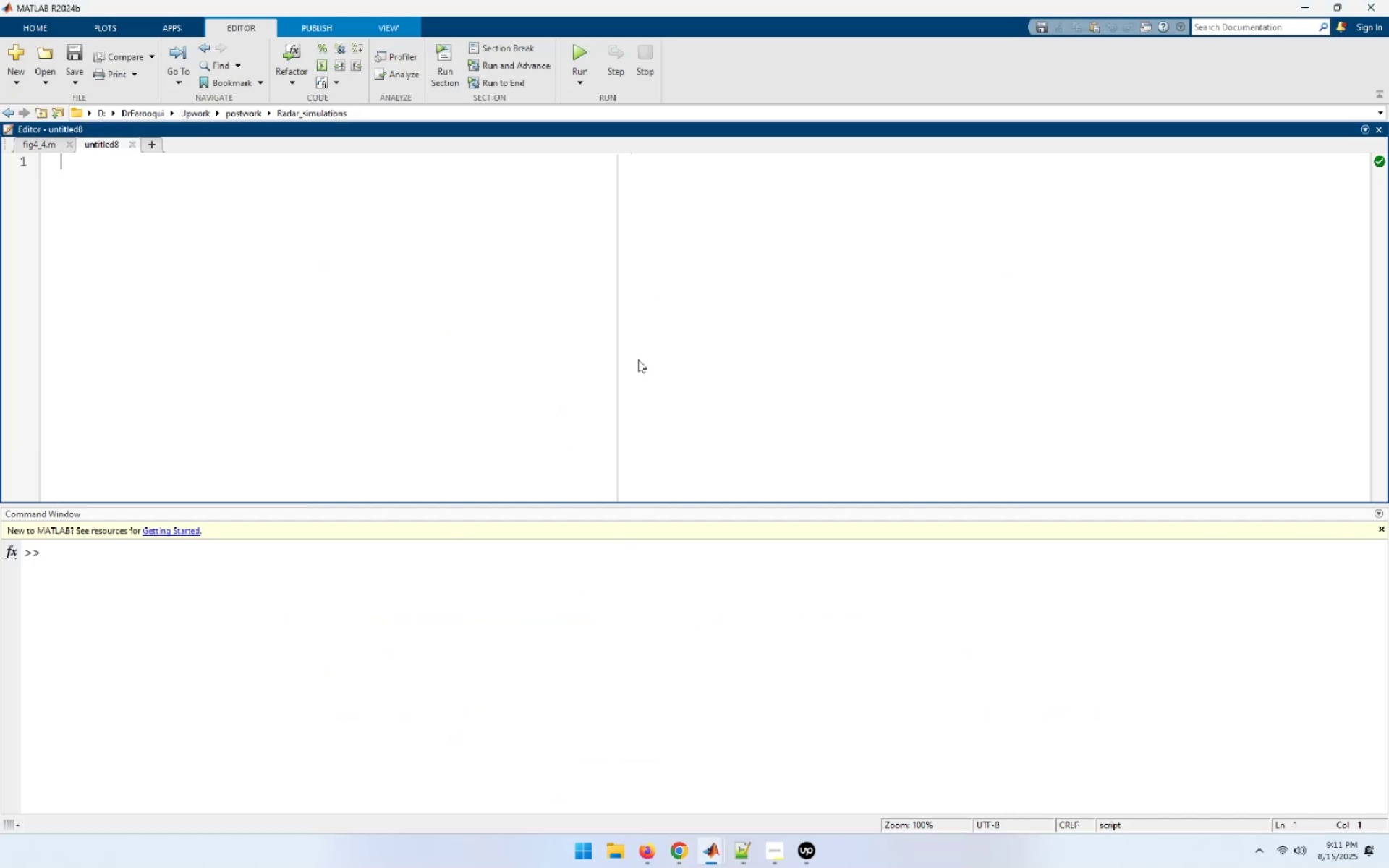 
type(fim)
key(Backspace)
key(Backspace)
type(unction lfm_ambg)
 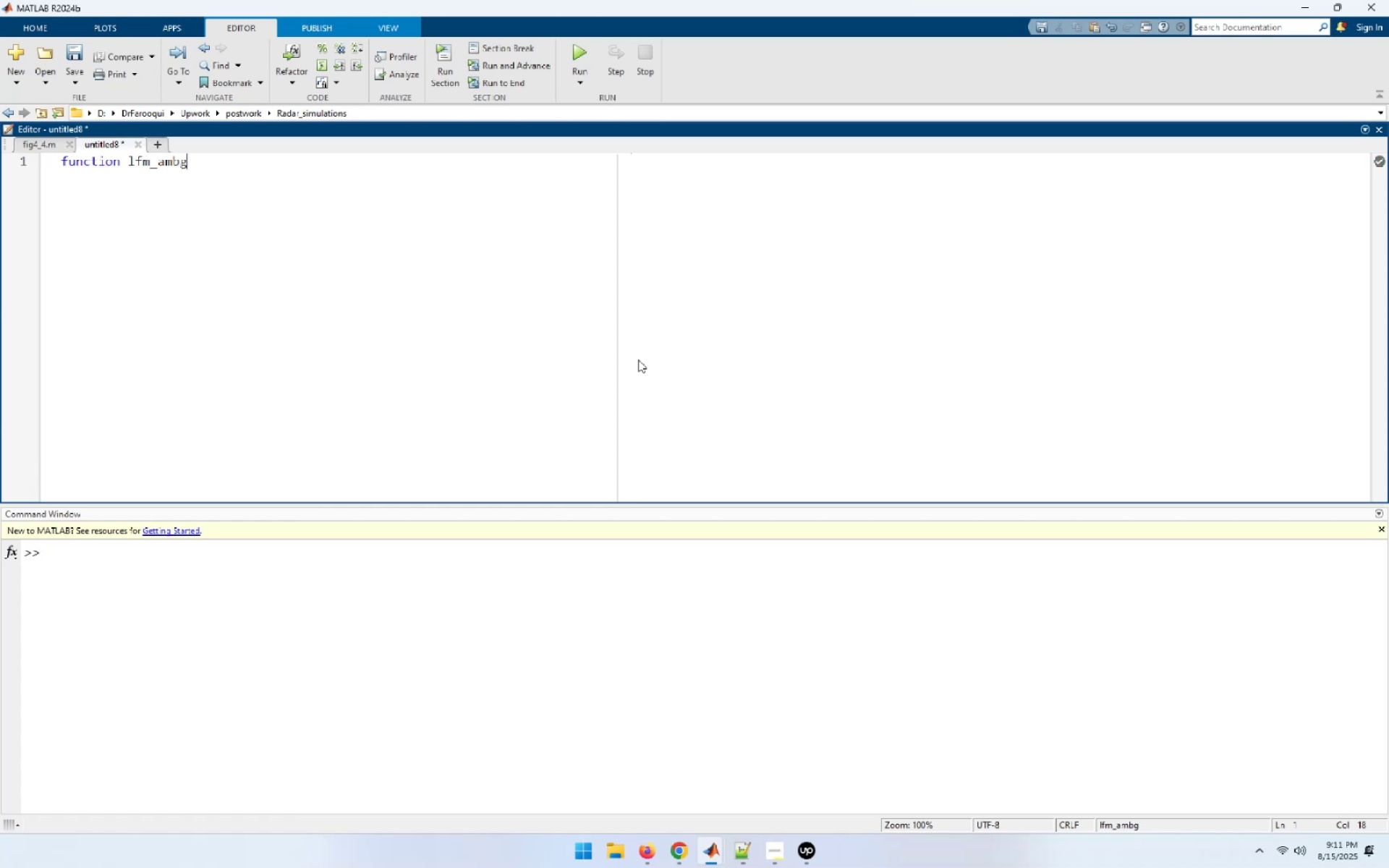 
hold_key(key=ArrowLeft, duration=0.69)
 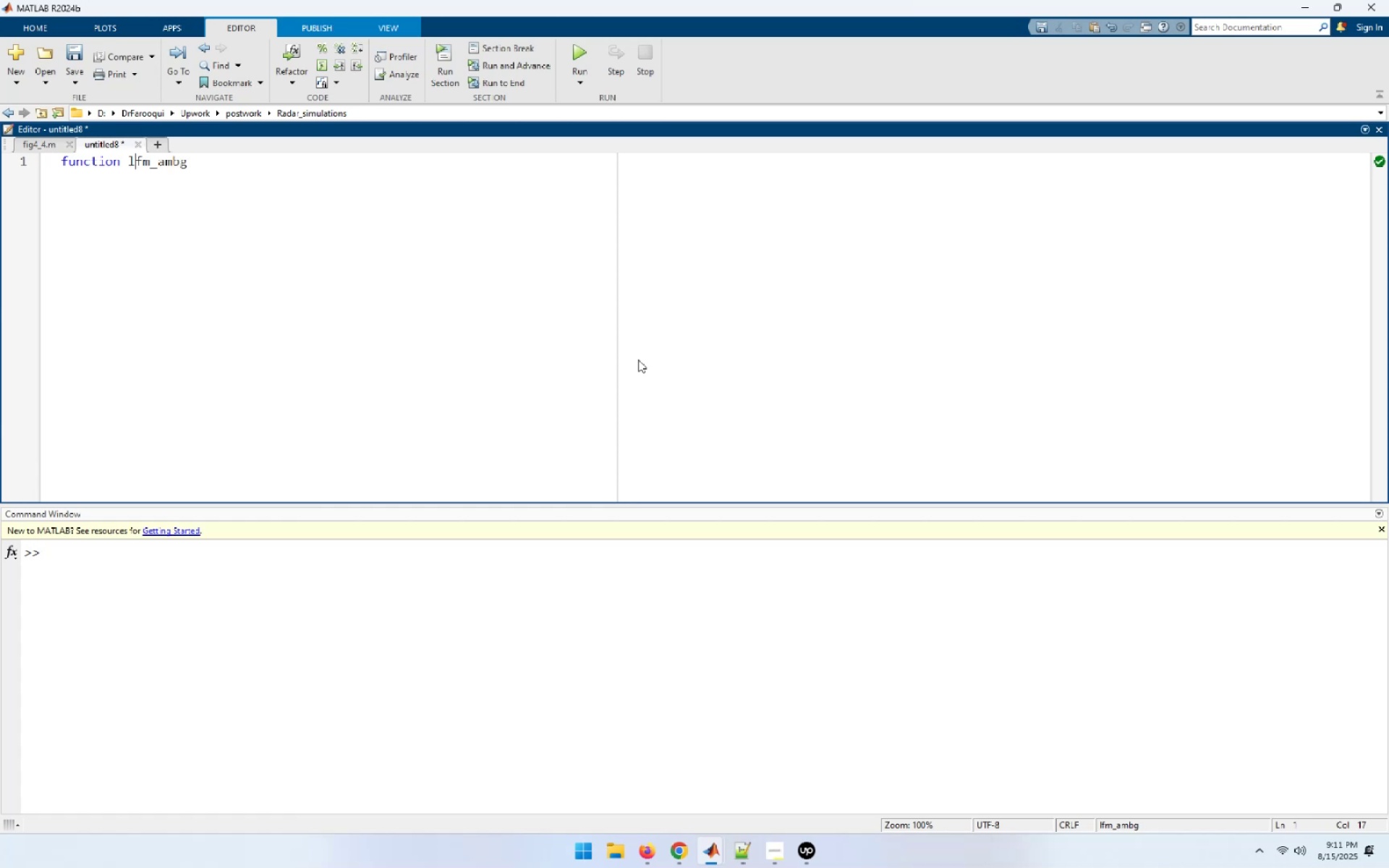 
key(ArrowLeft)
 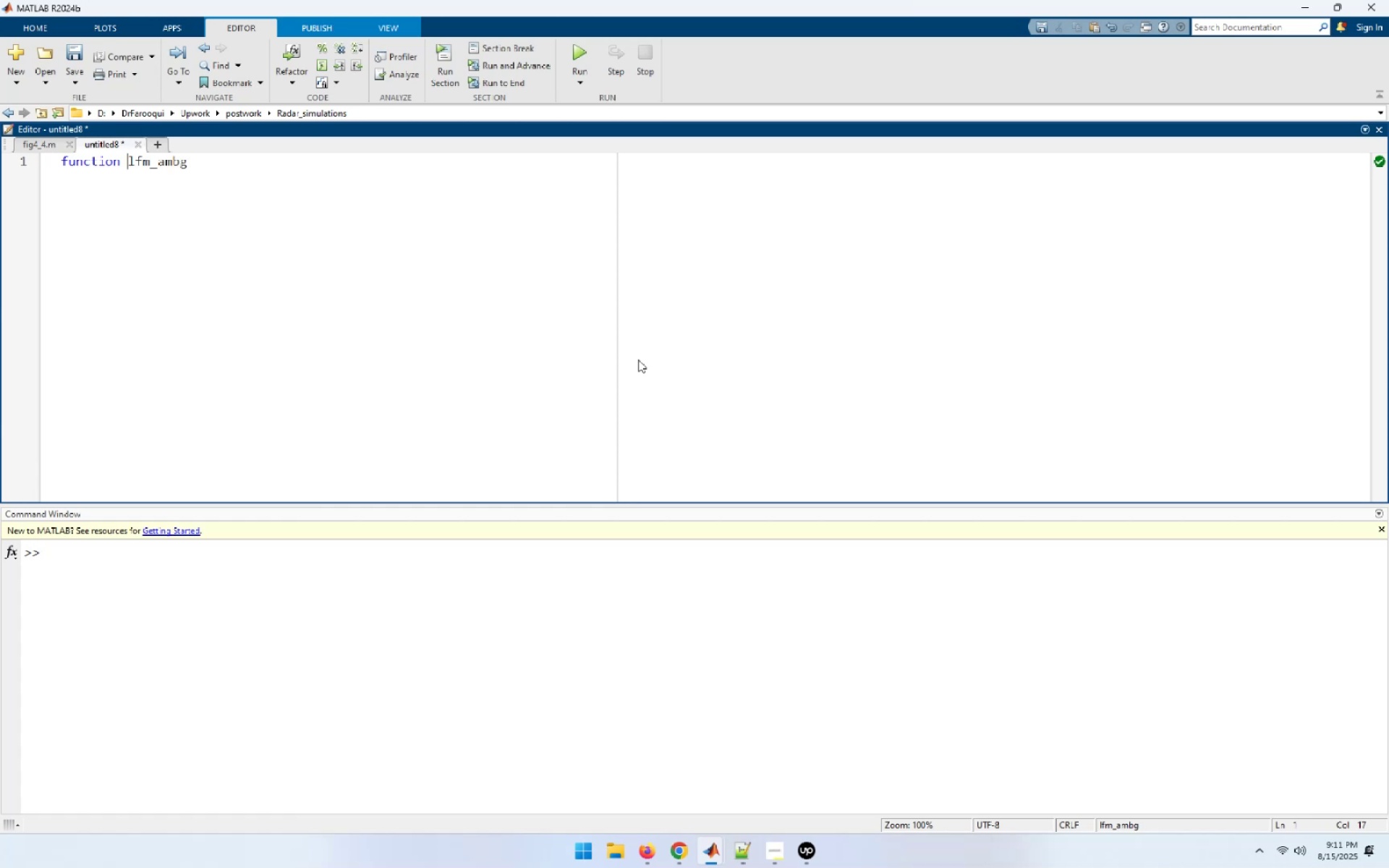 
type(x = [End](taup, up)
key(Backspace)
key(Backspace)
type(b, up_down))
 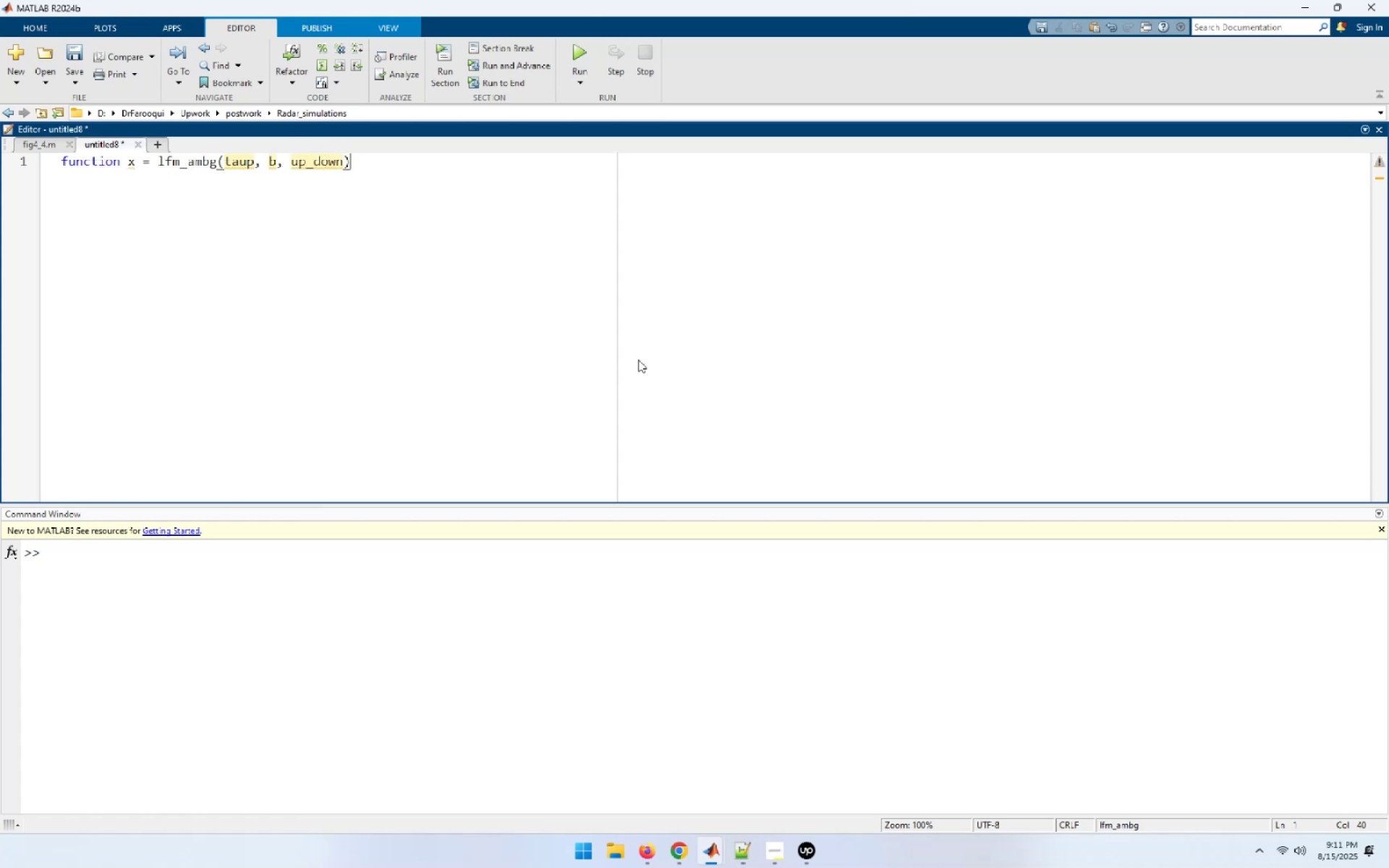 
 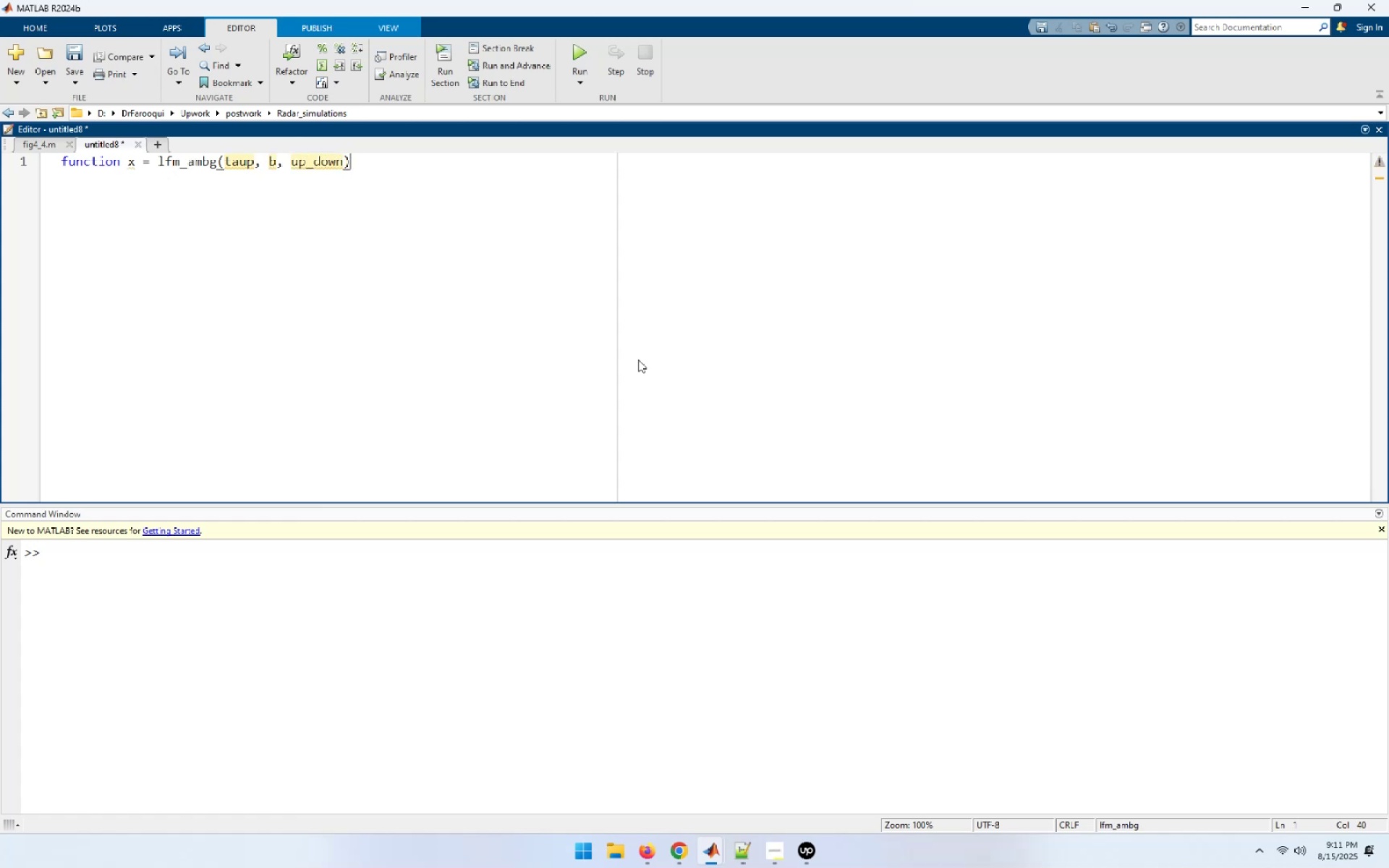 
key(Enter)
 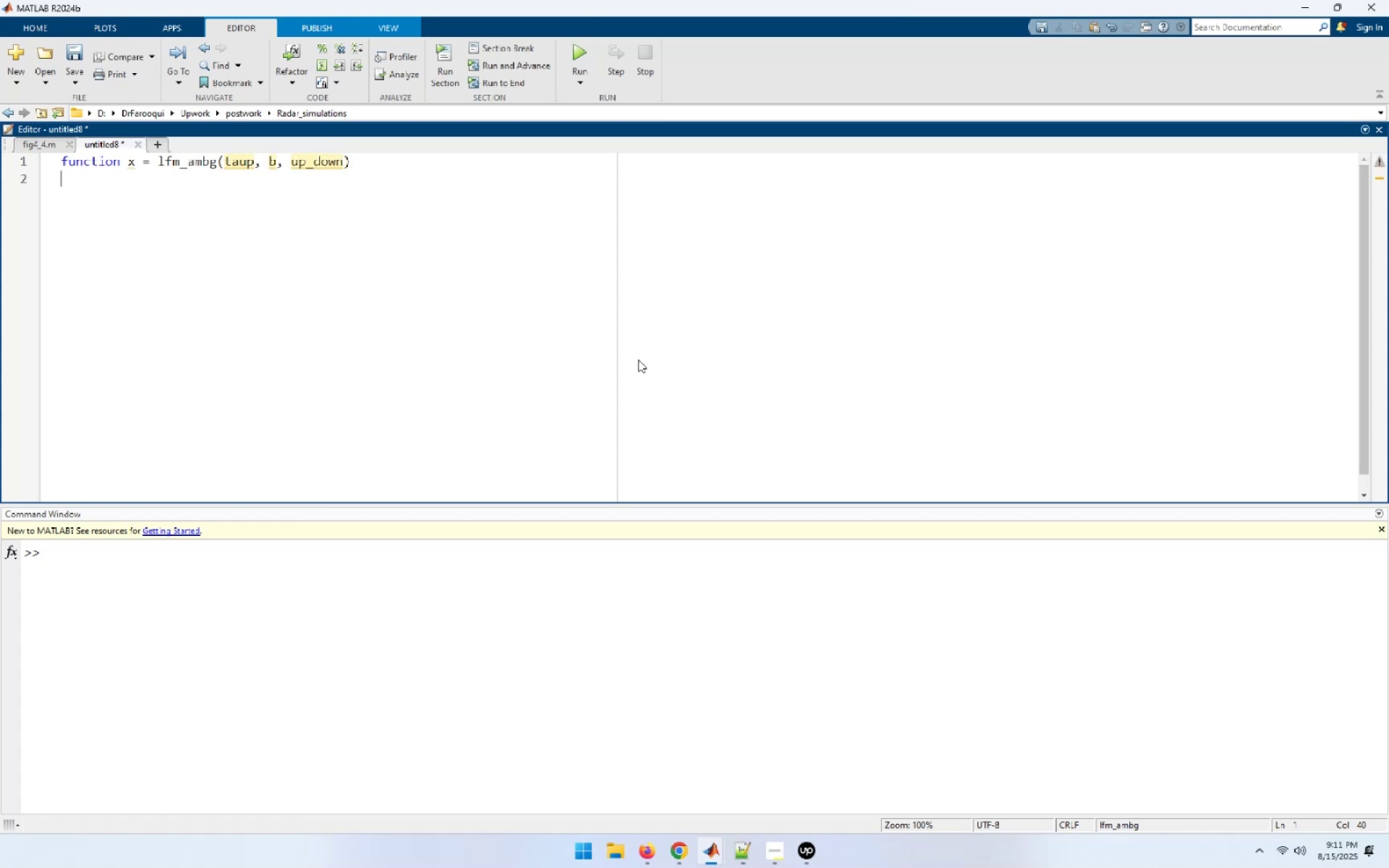 
type(end)
 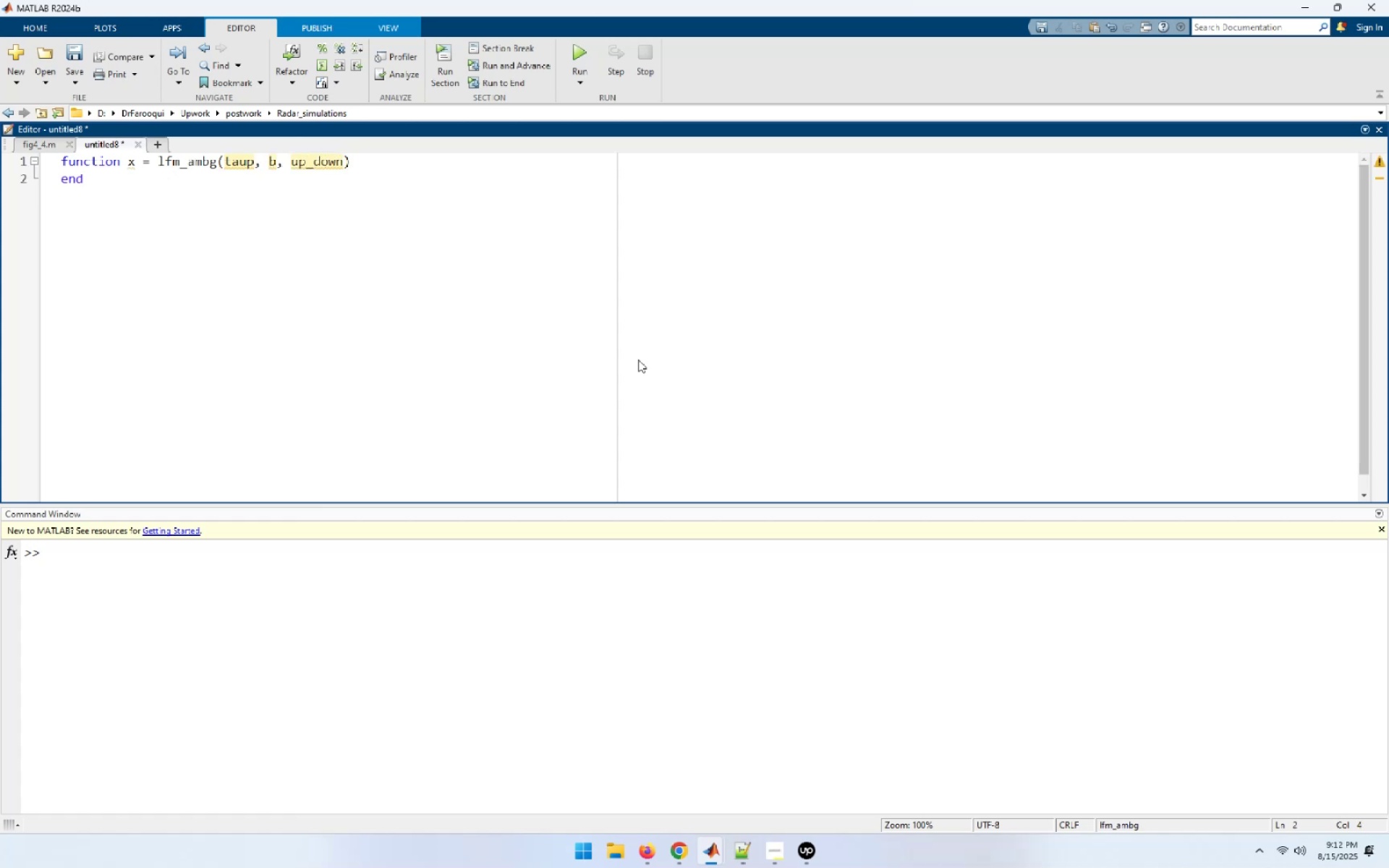 
key(ArrowUp)
 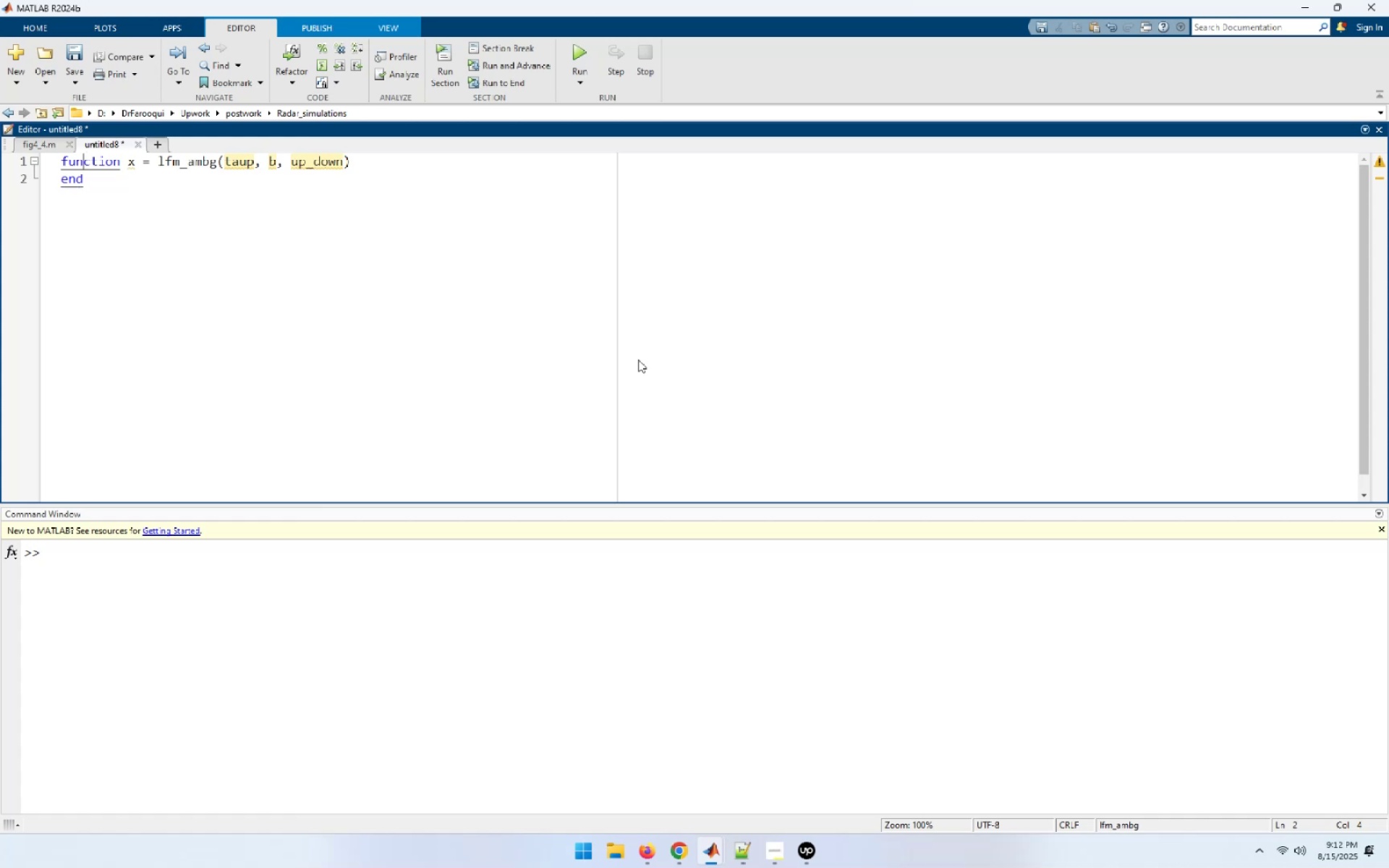 
key(End)
 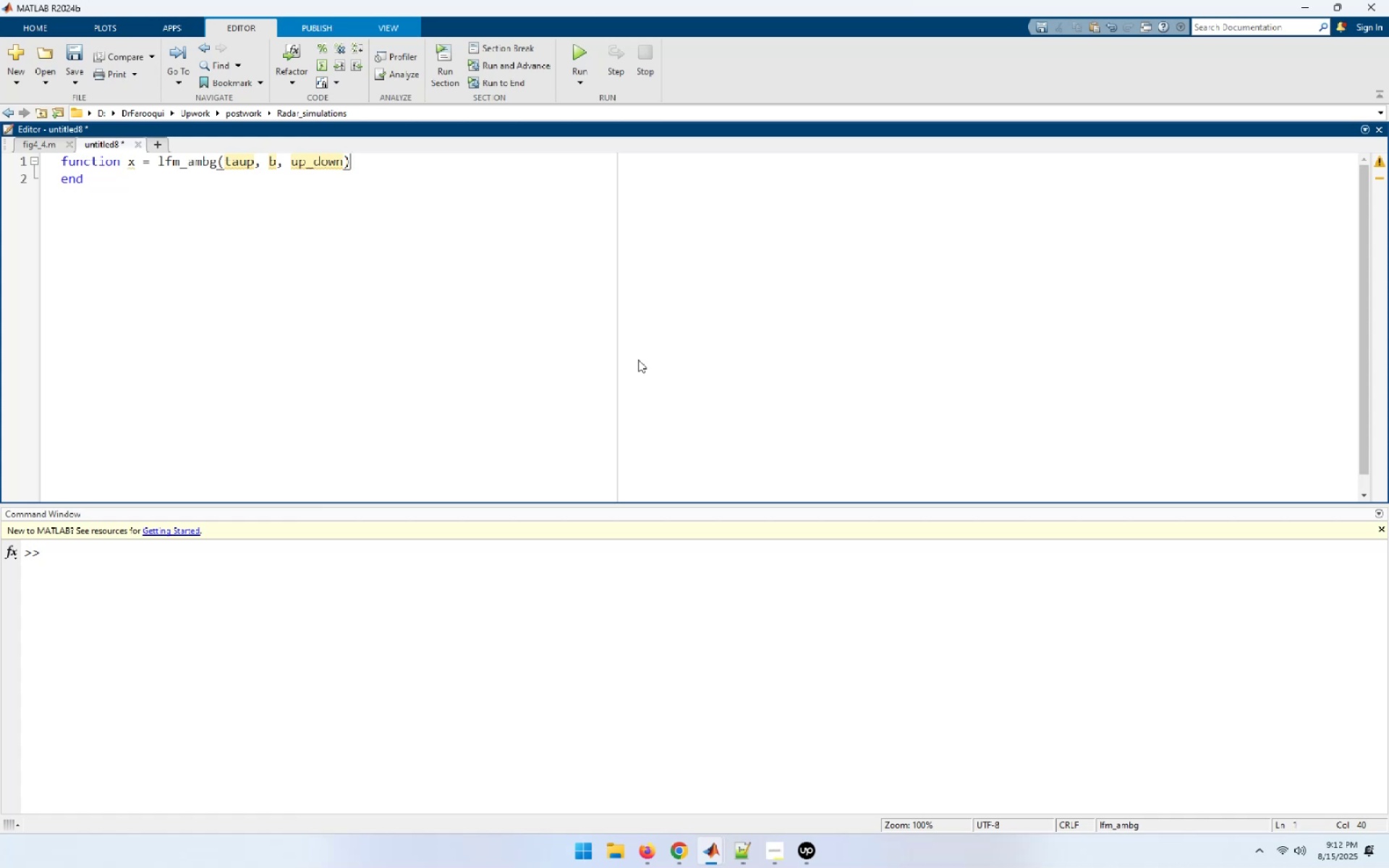 
key(NumpadEnter)
 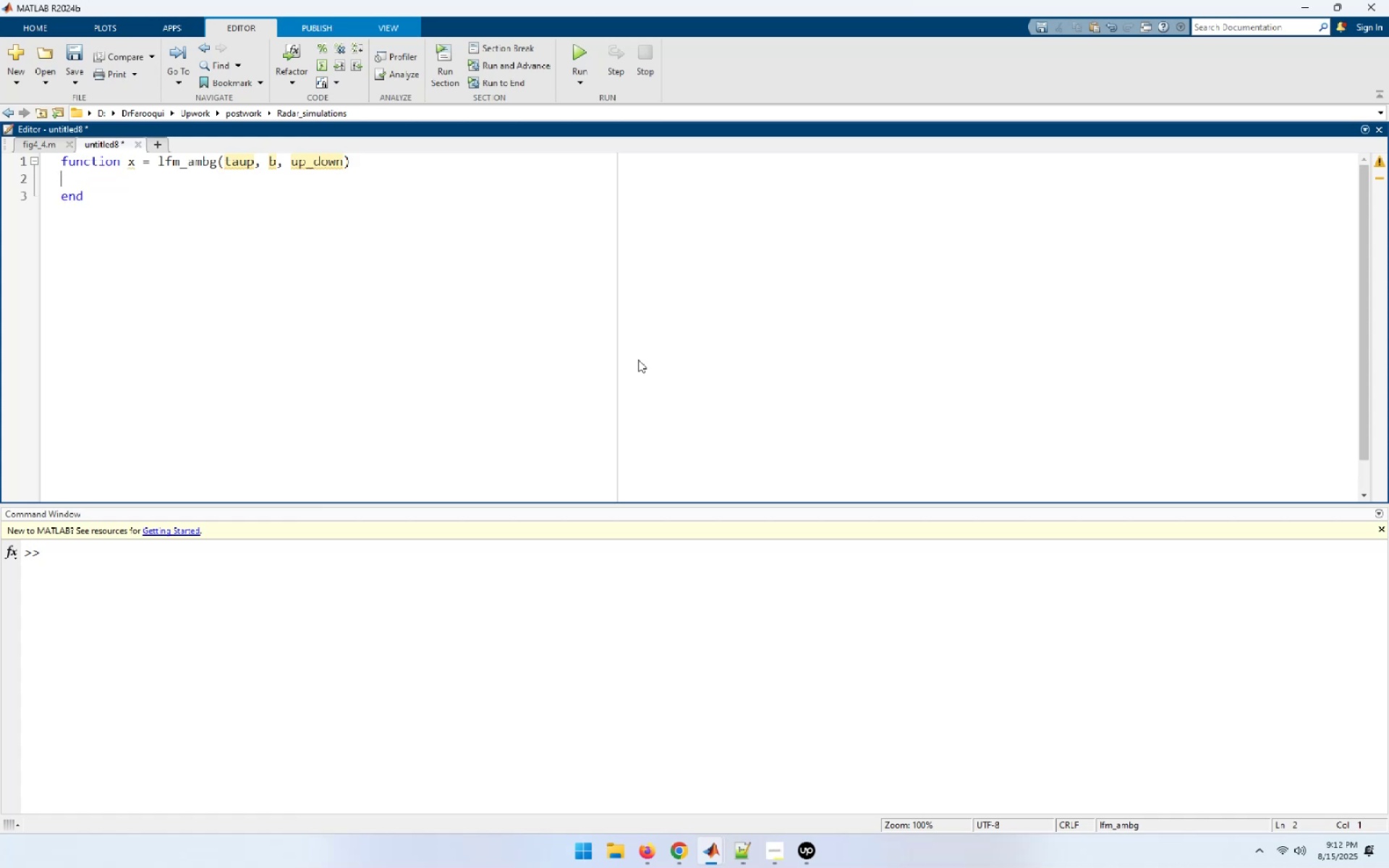 
wait(5.74)
 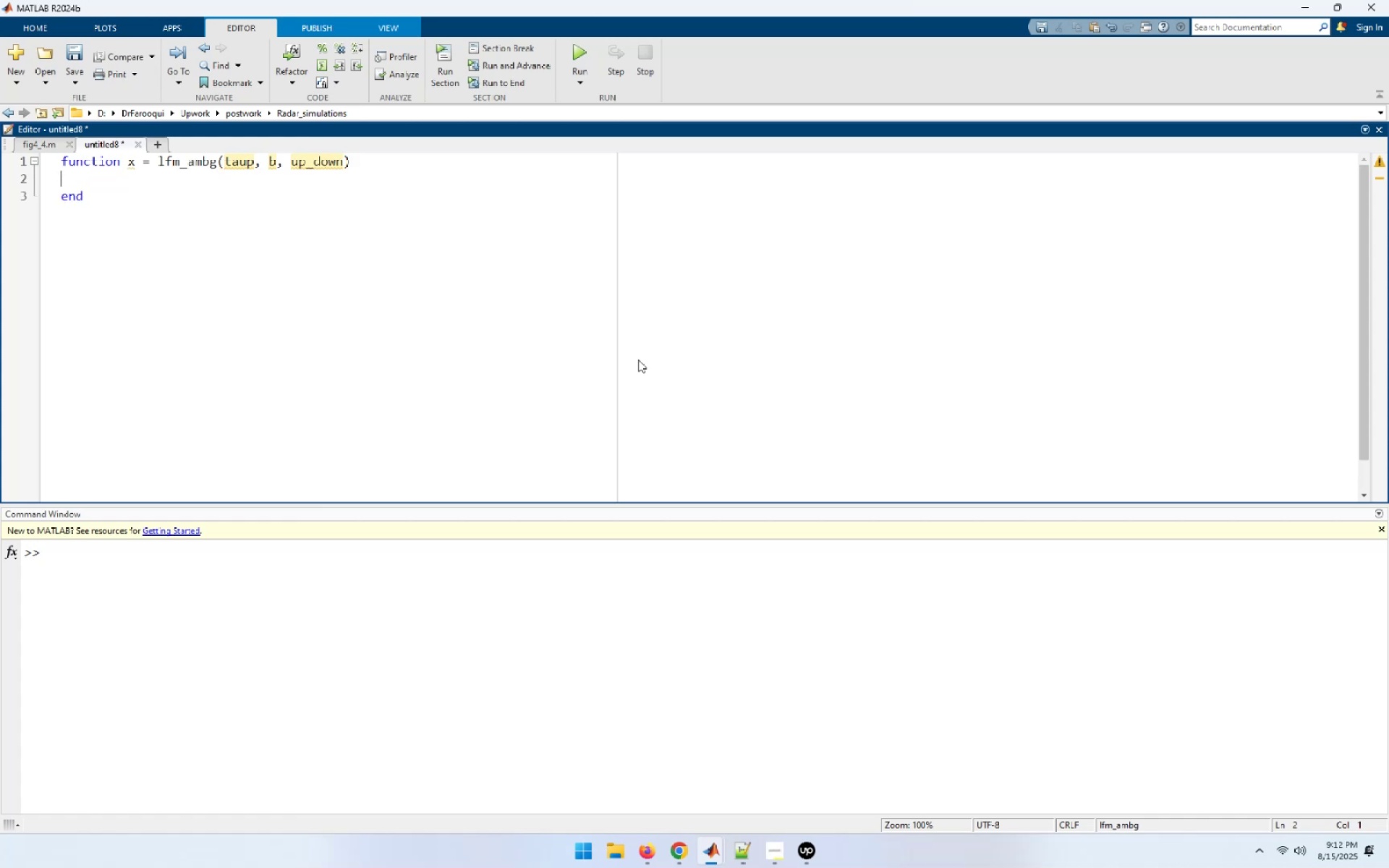 
hold_key(key=ControlLeft, duration=1.53)
 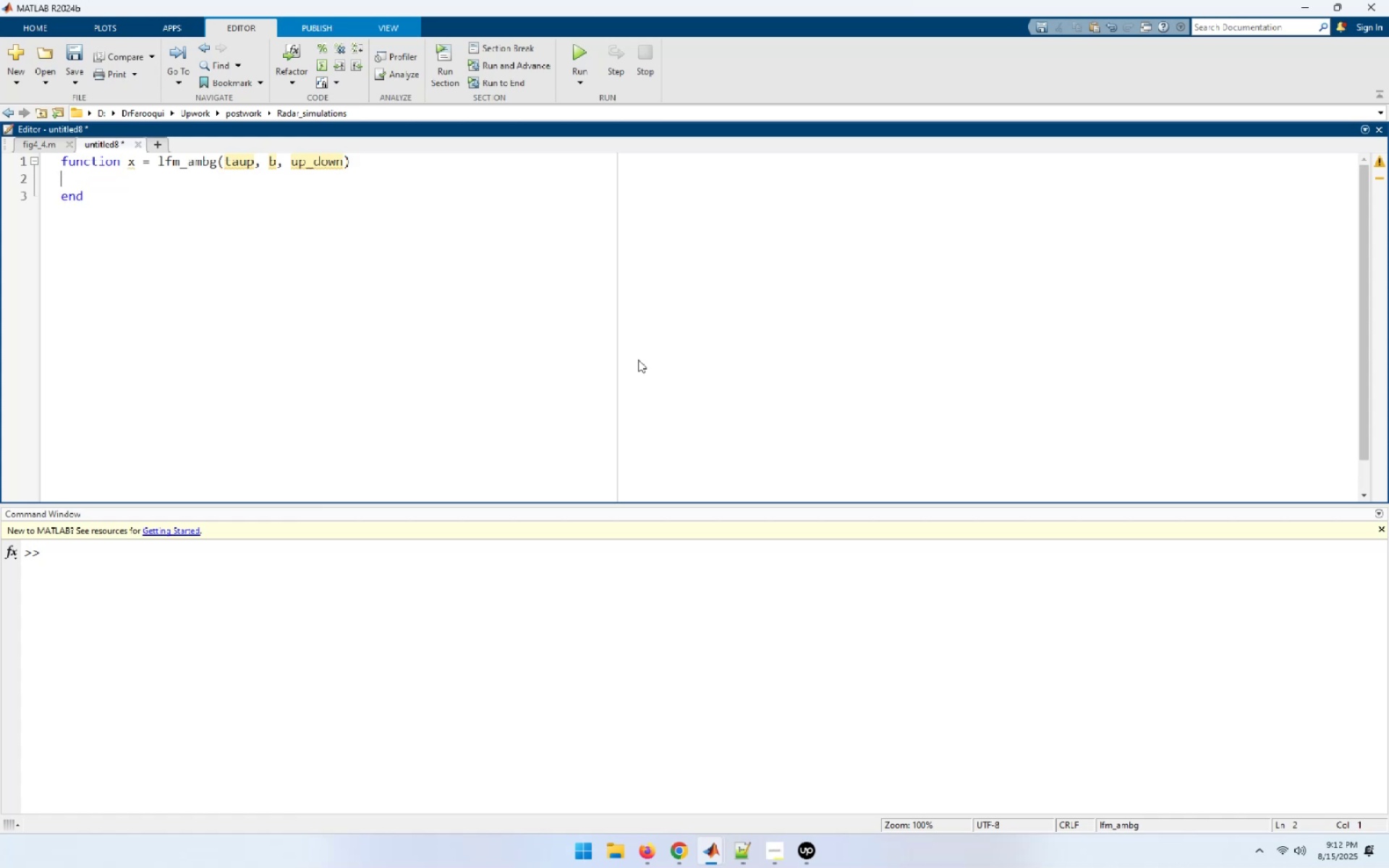 
key(Control+S)
 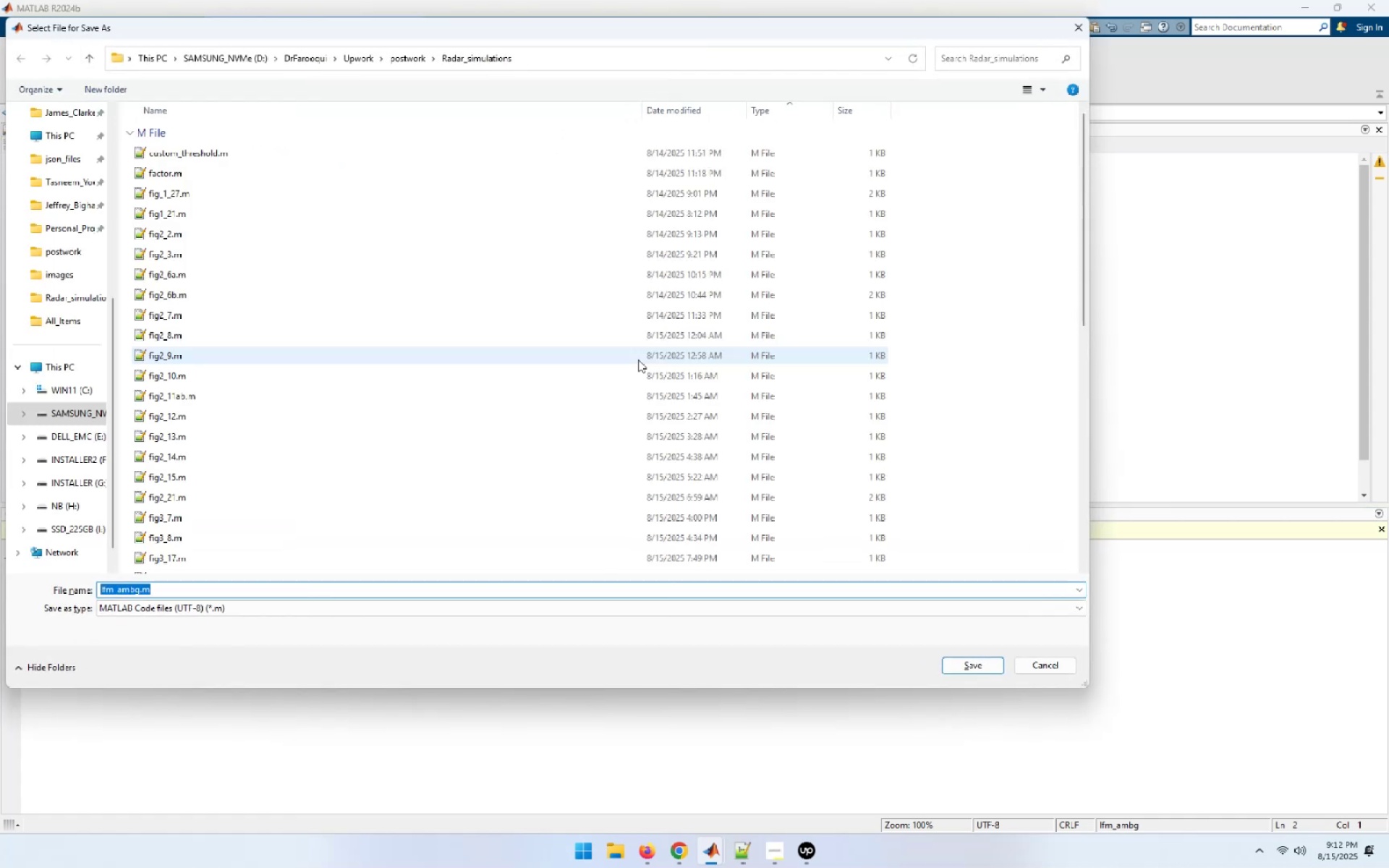 
key(Enter)
 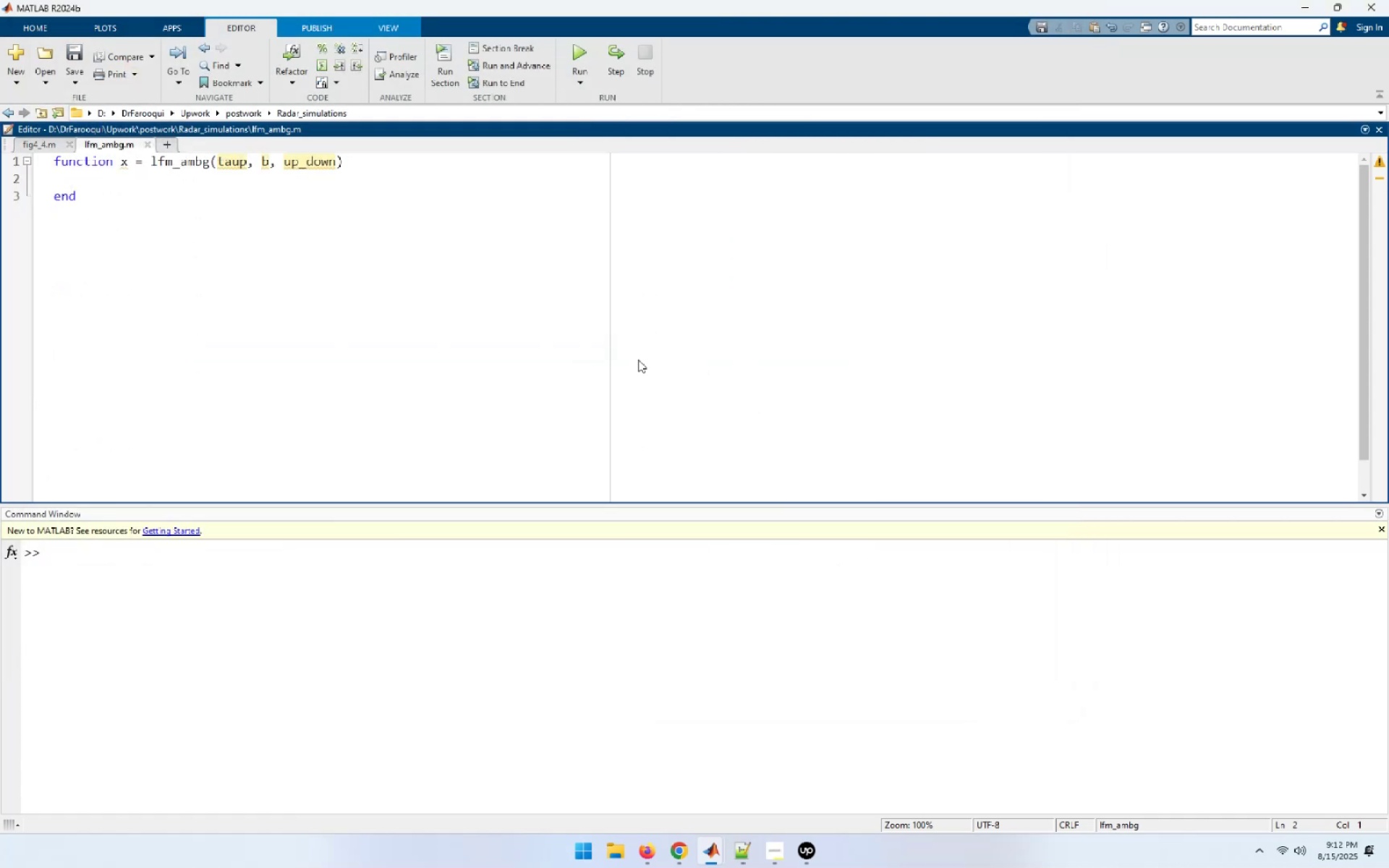 
key(ArrowLeft)
 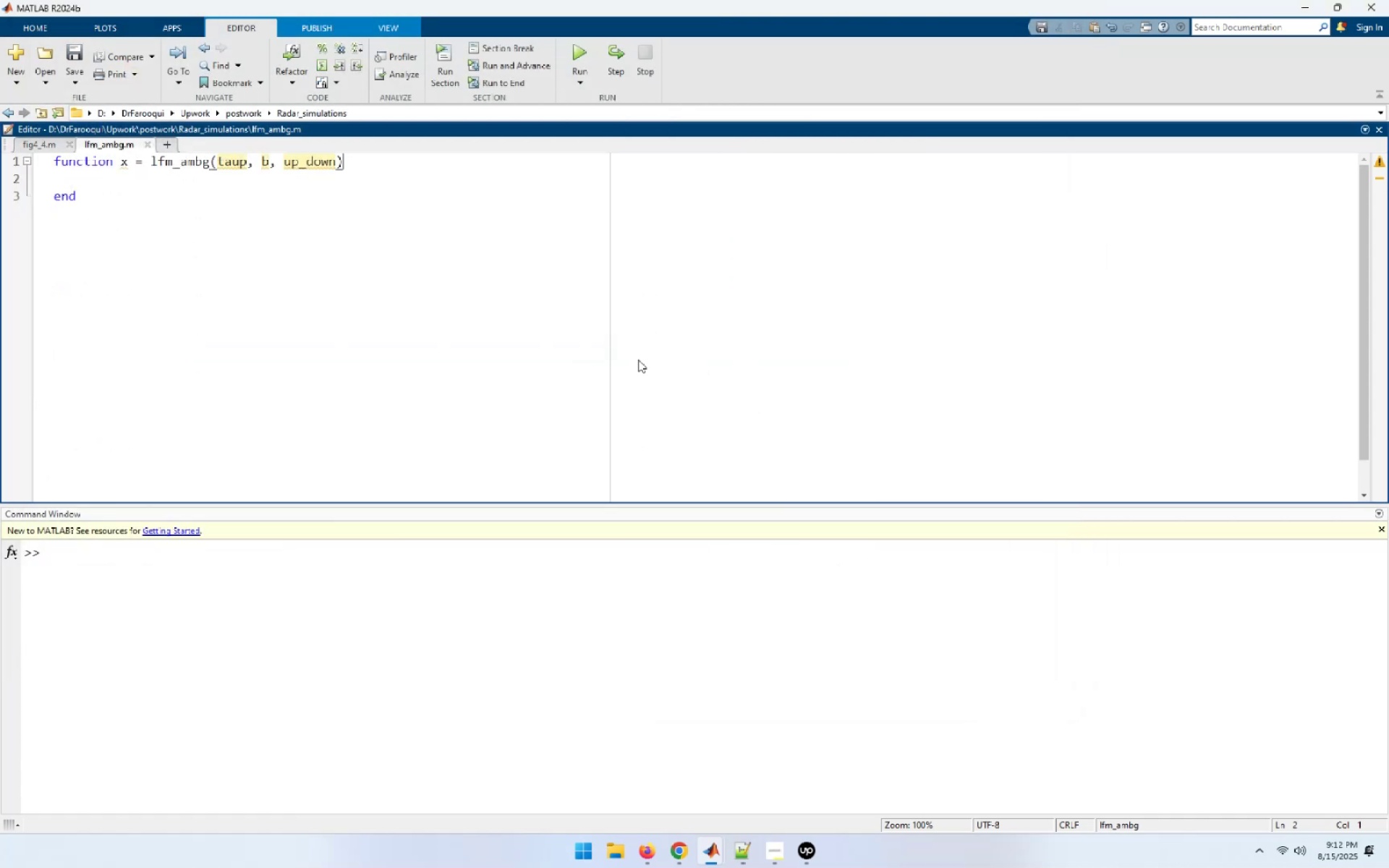 
key(ArrowDown)
 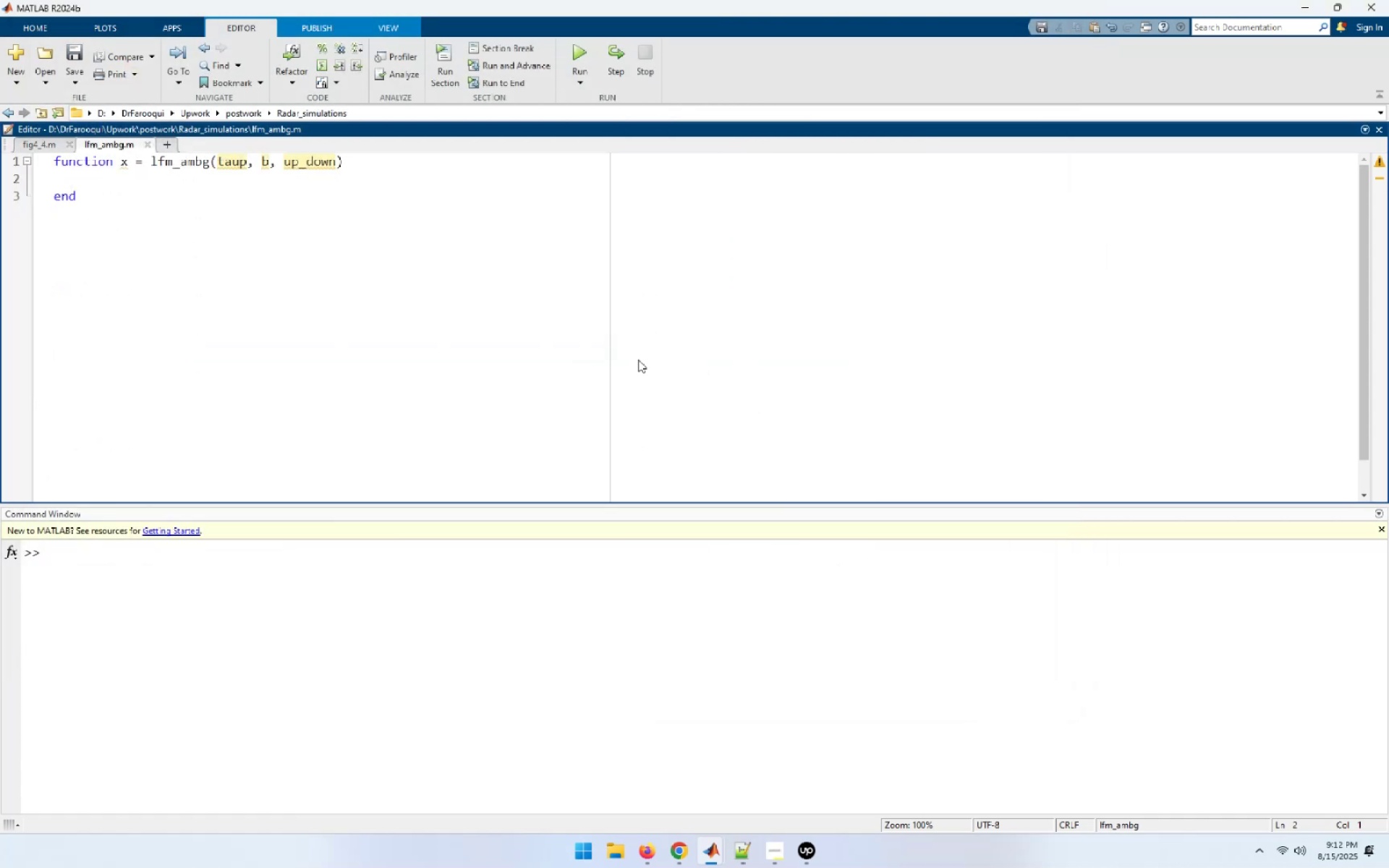 
type(eps = )
 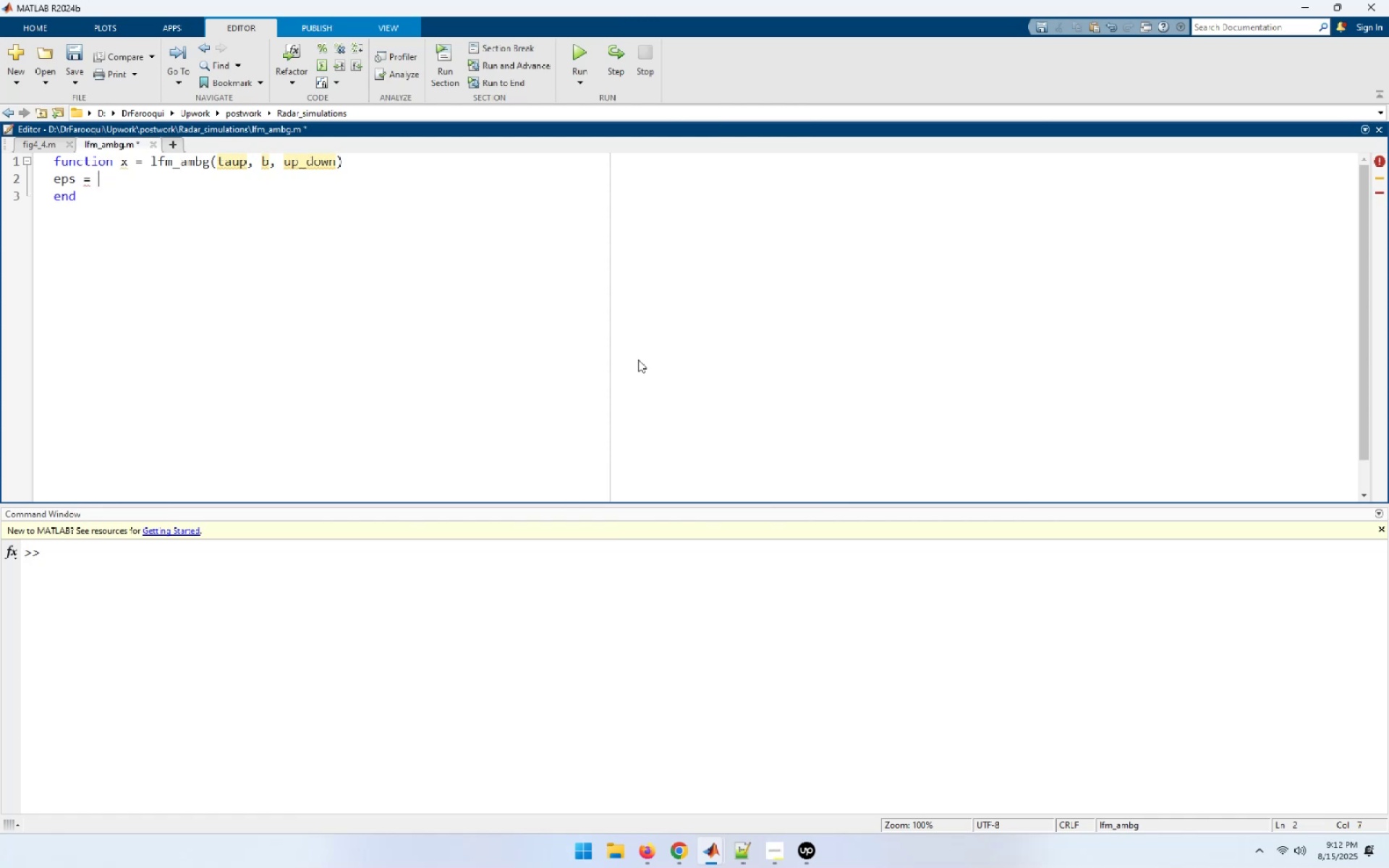 
key(Numpad0)
 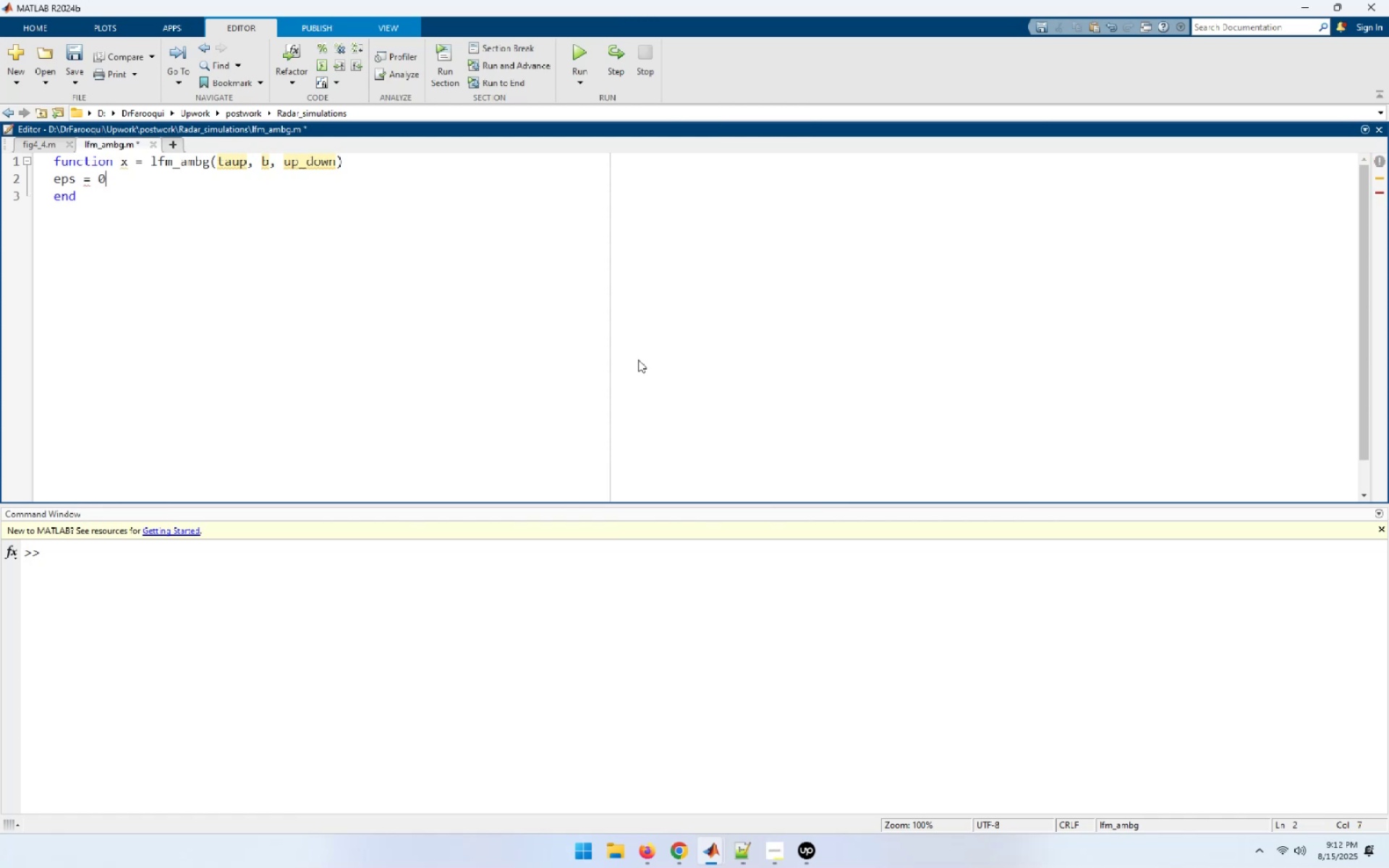 
key(NumpadDecimal)
 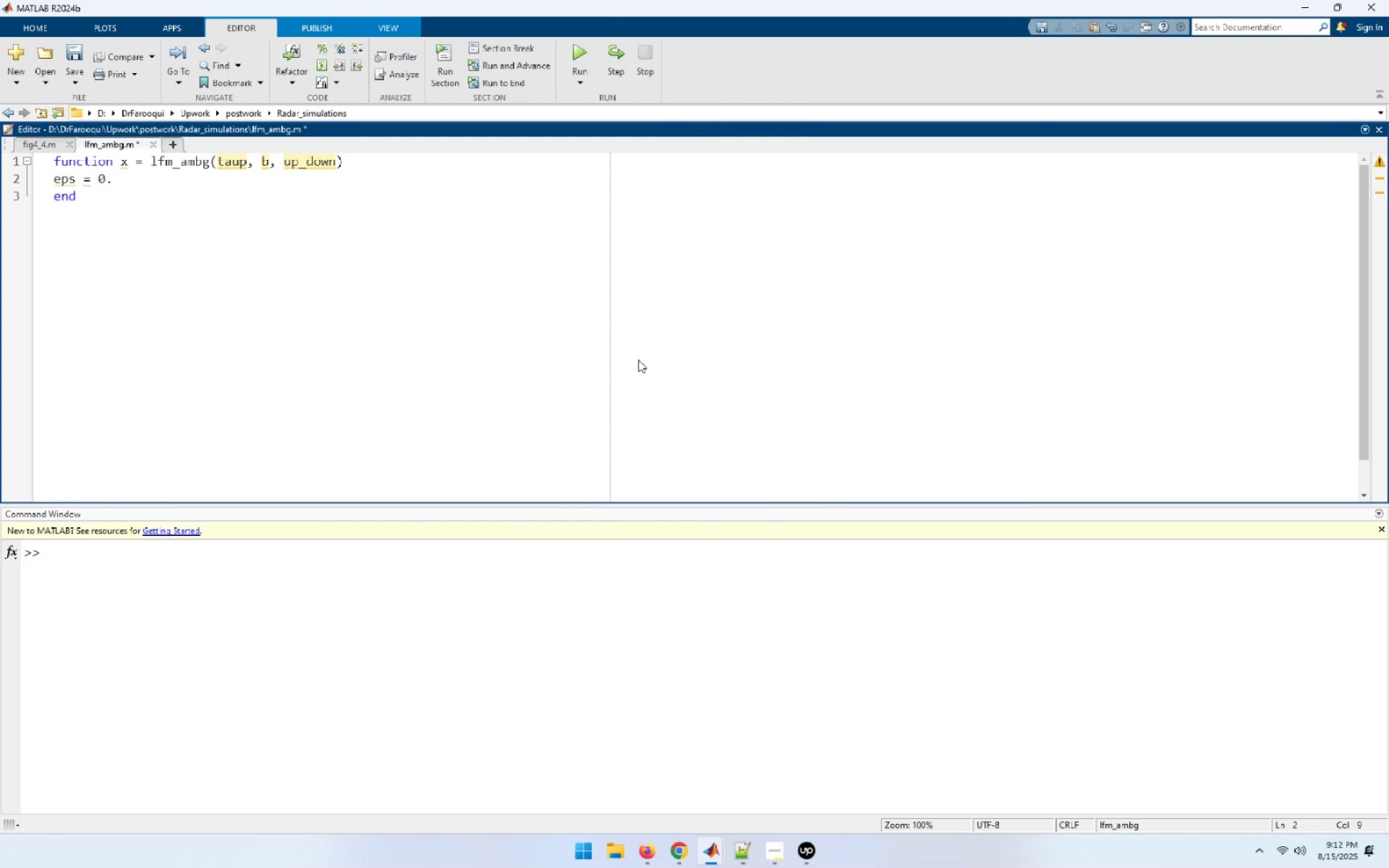 
key(Numpad0)
 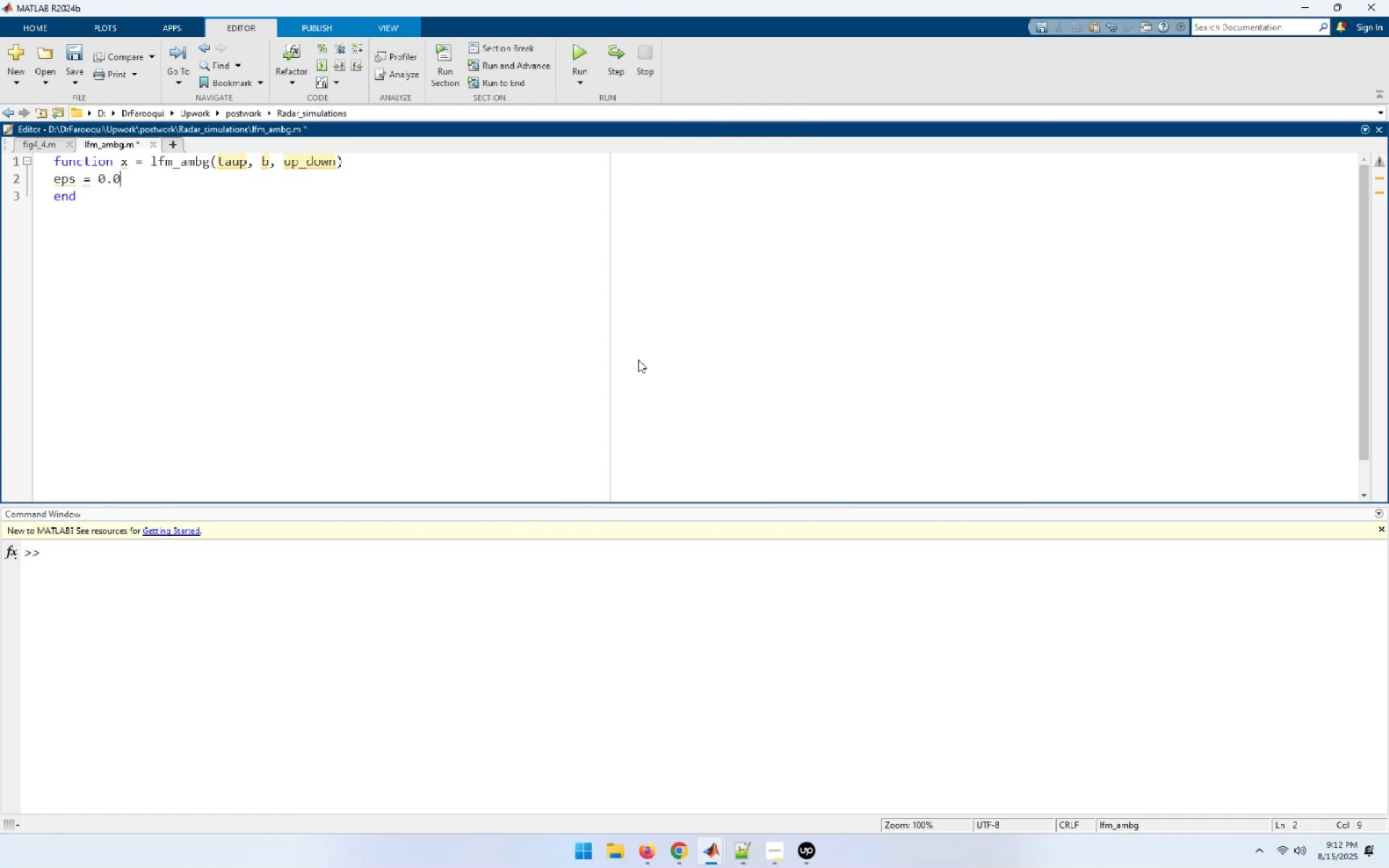 
key(Numpad0)
 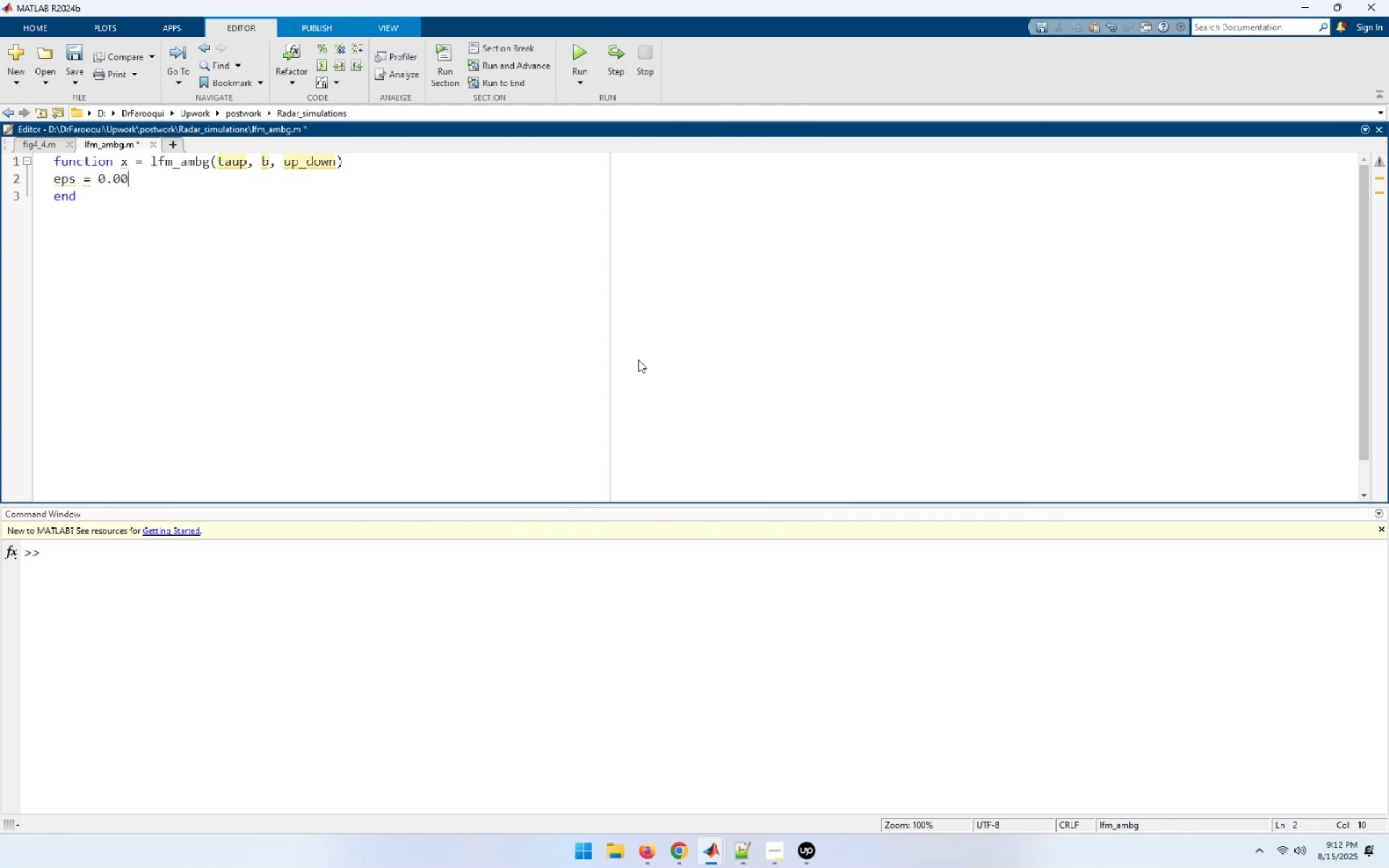 
key(Numpad0)
 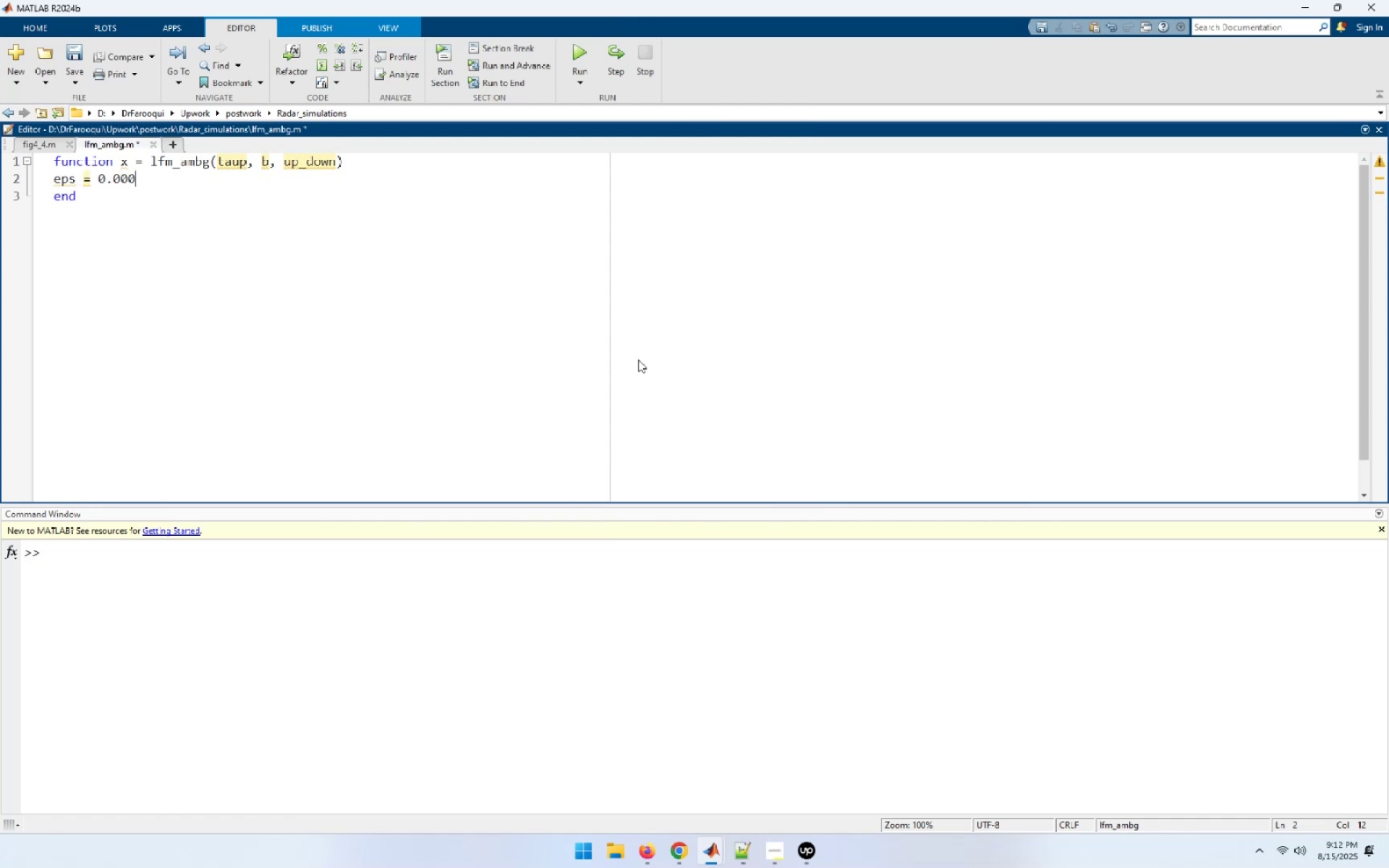 
key(Numpad0)
 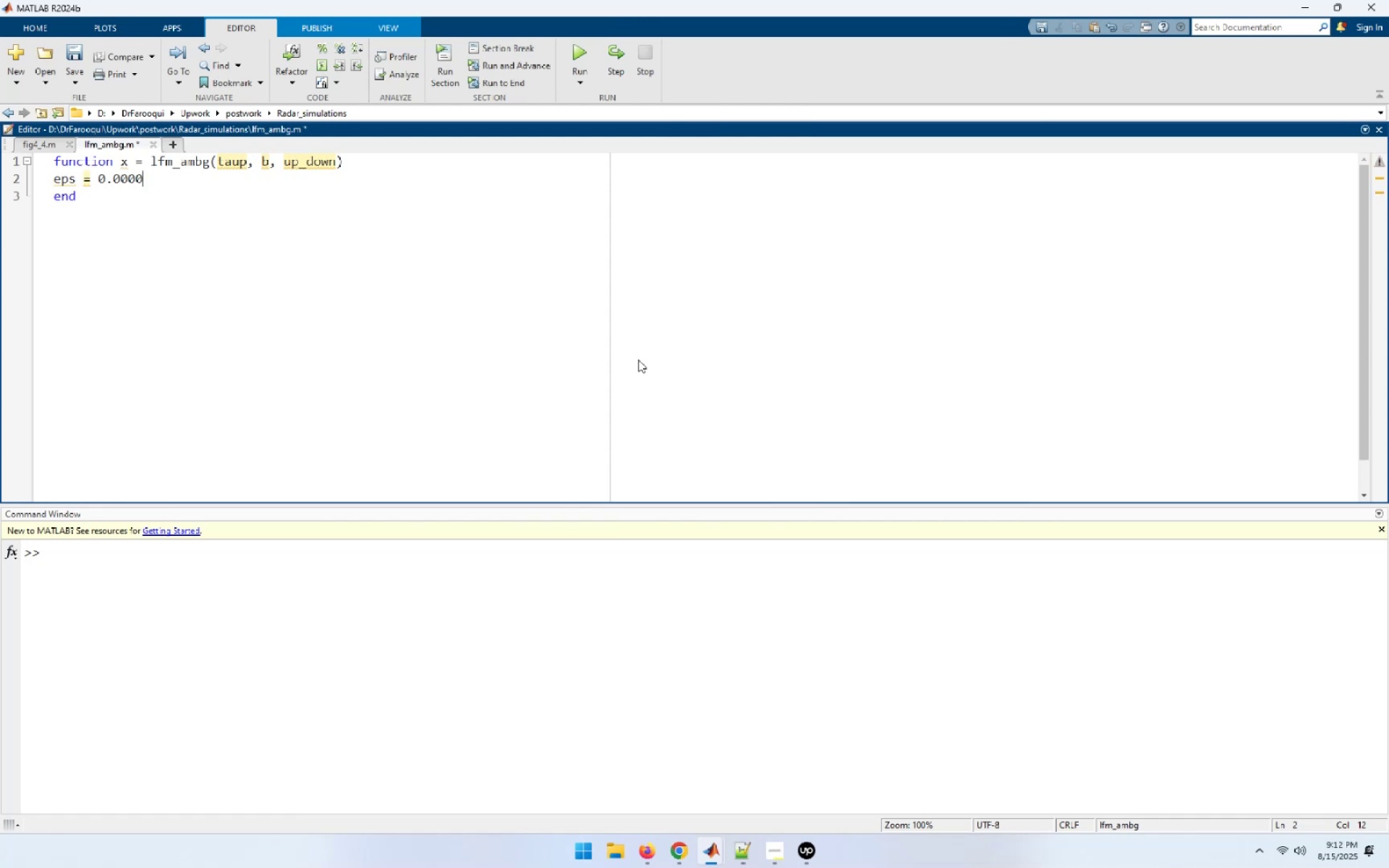 
key(Numpad0)
 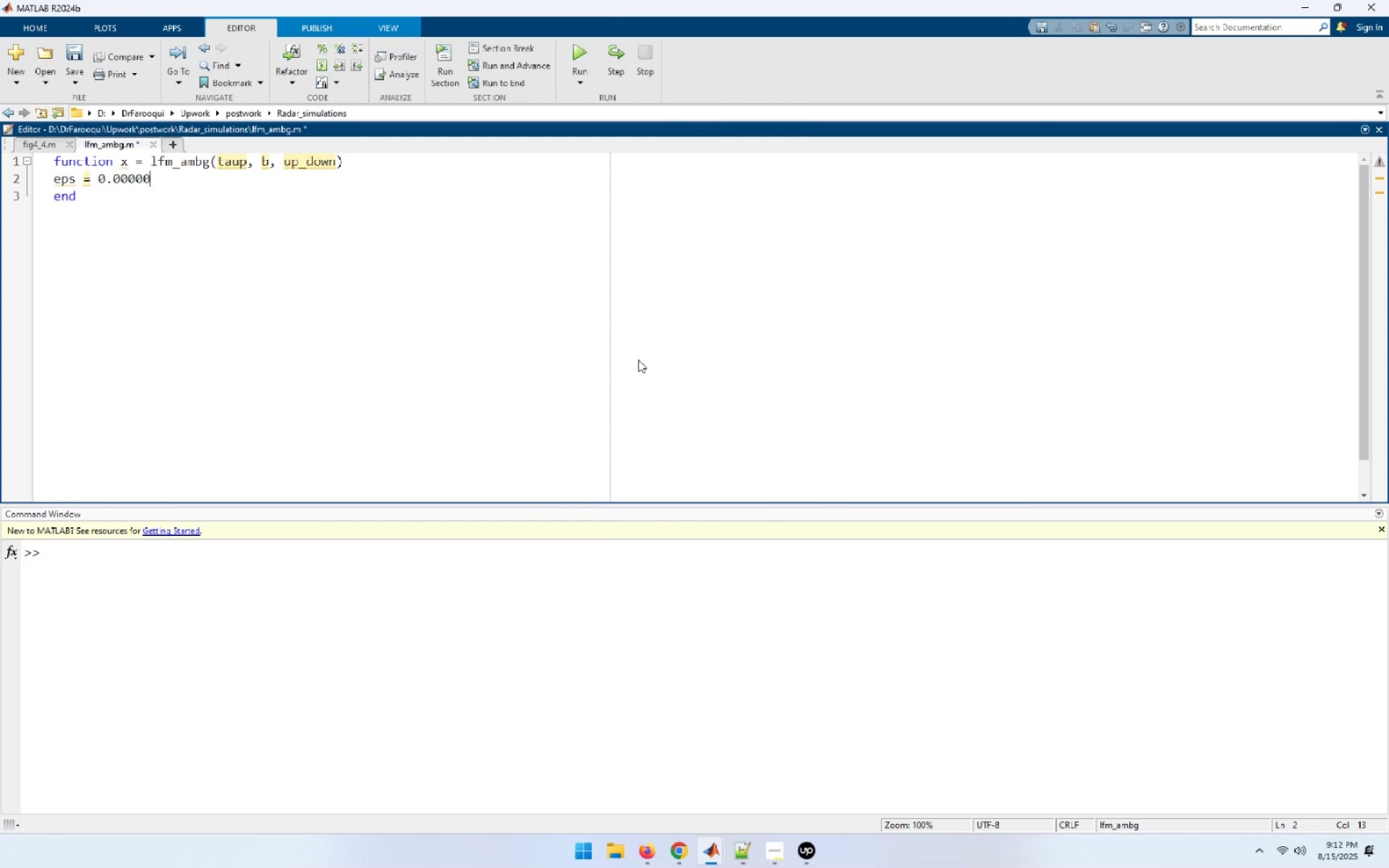 
key(Numpad0)
 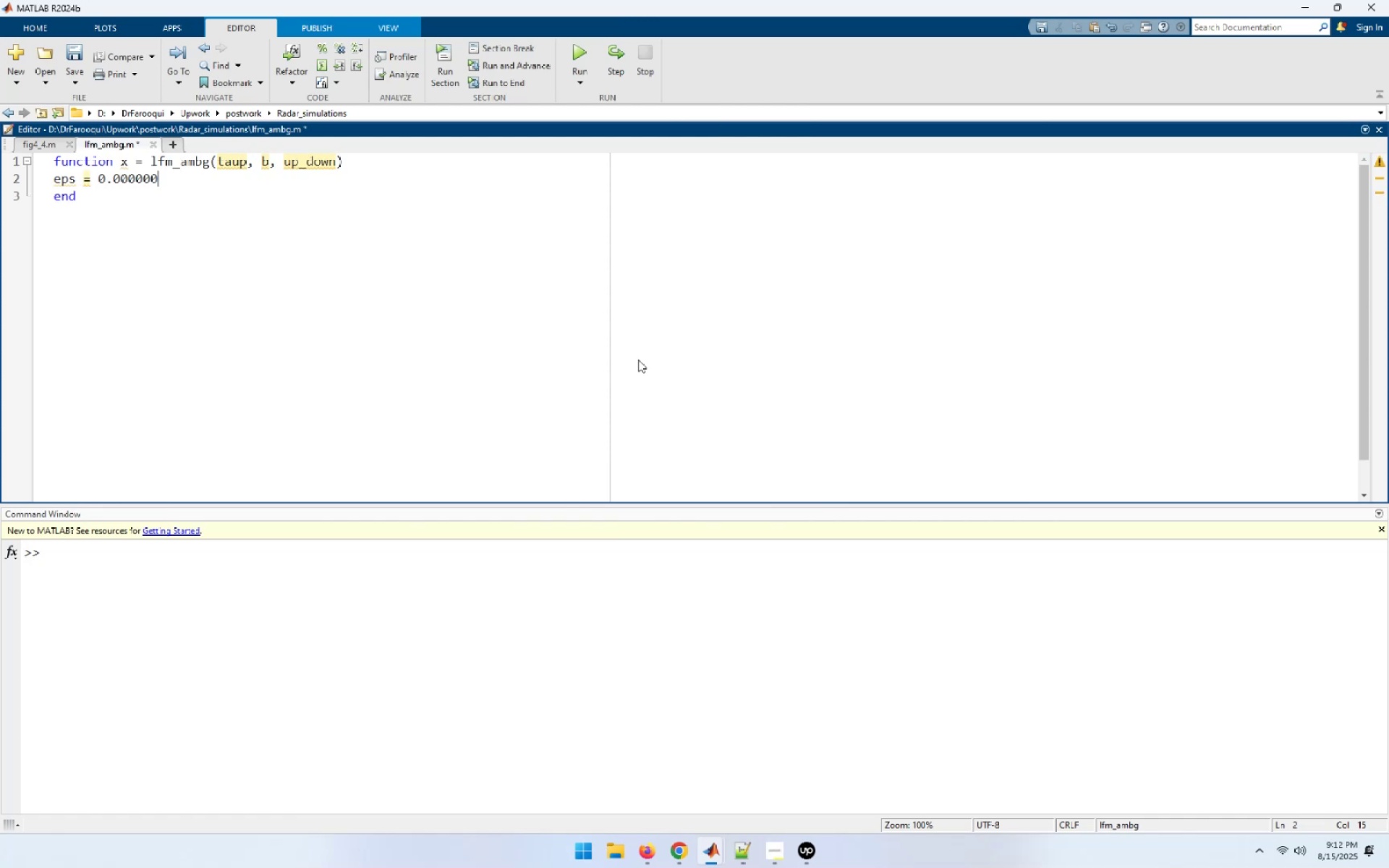 
key(Numpad1)
 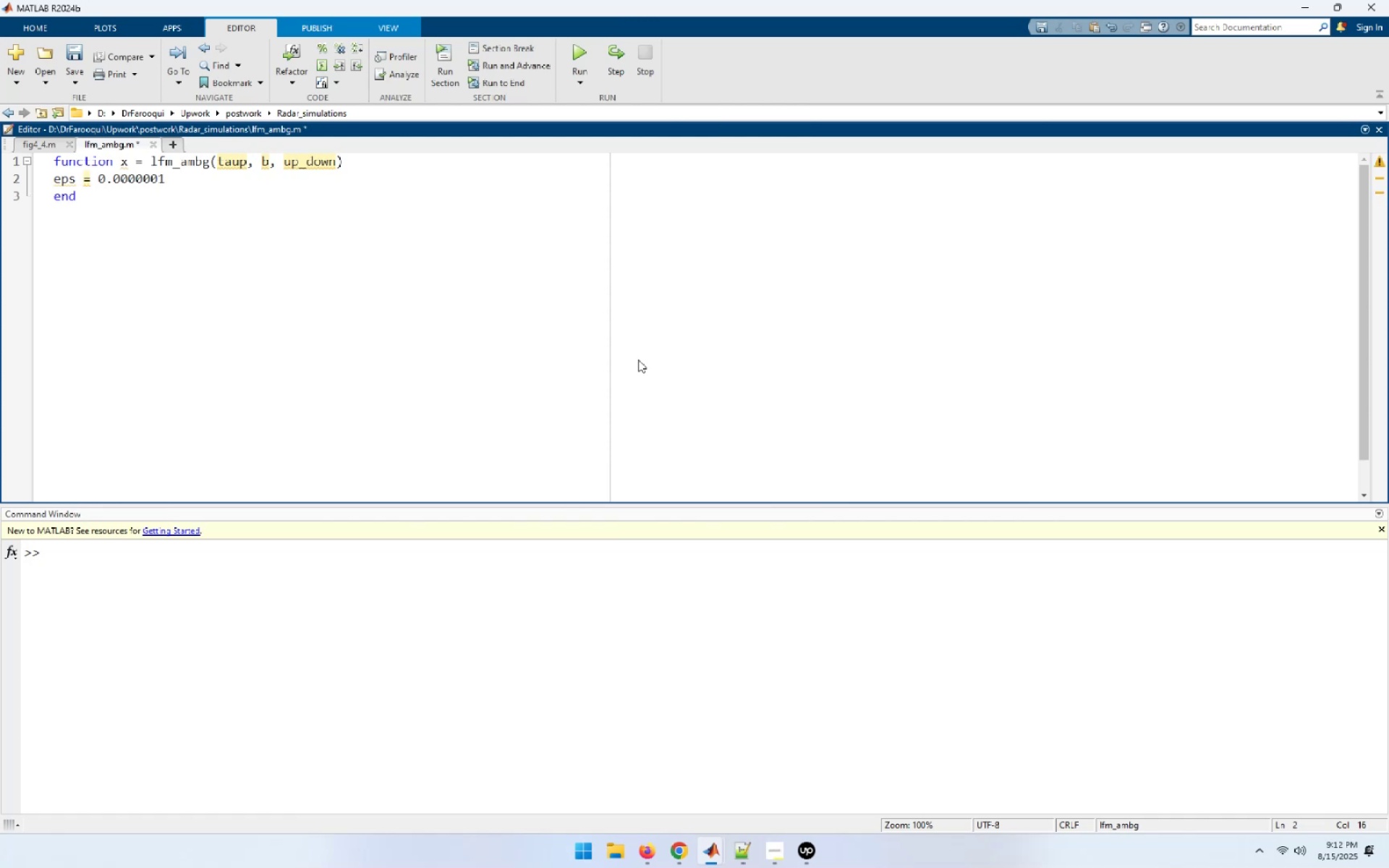 
key(Semicolon)
 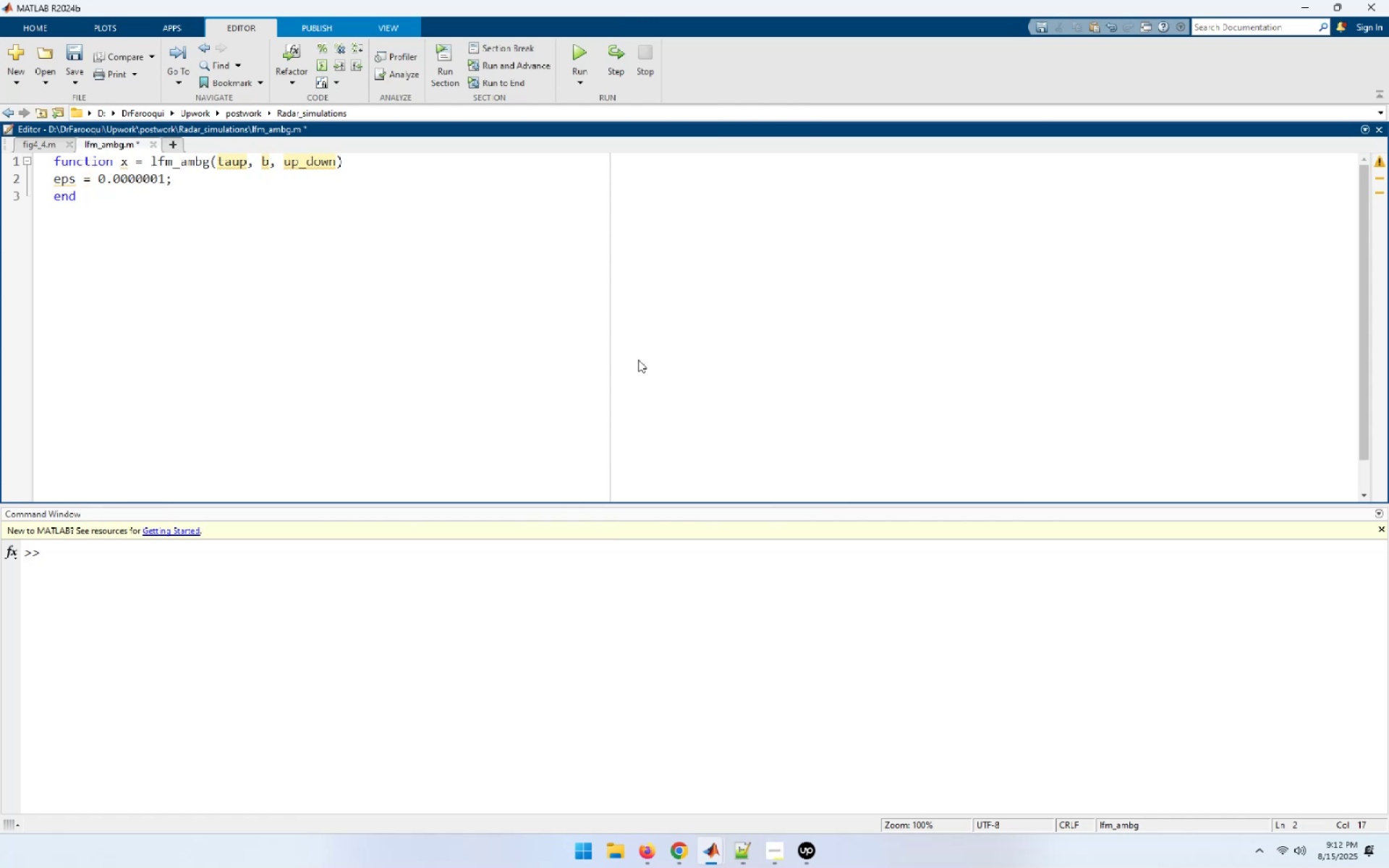 
wait(8.22)
 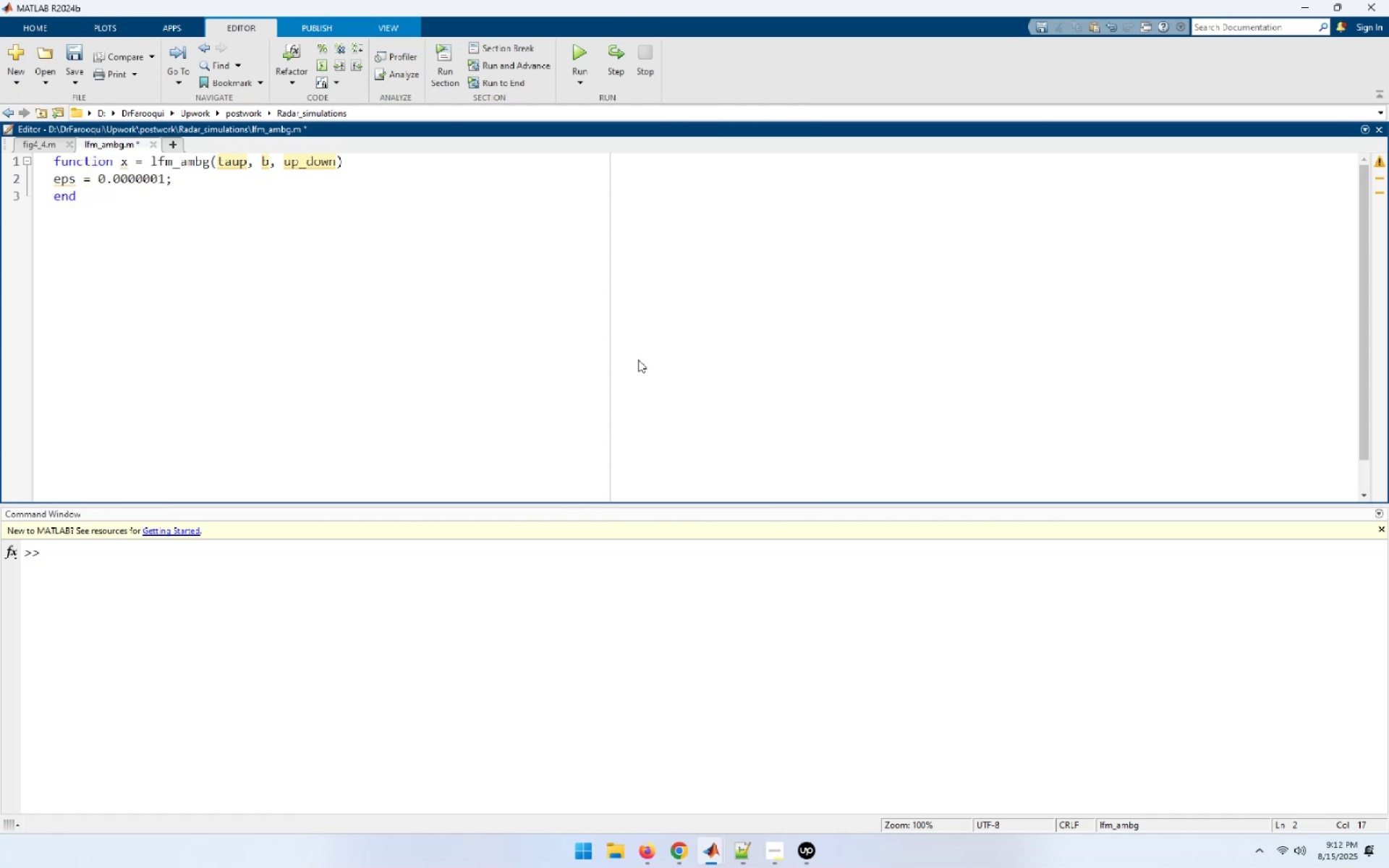 
key(ArrowLeft)
 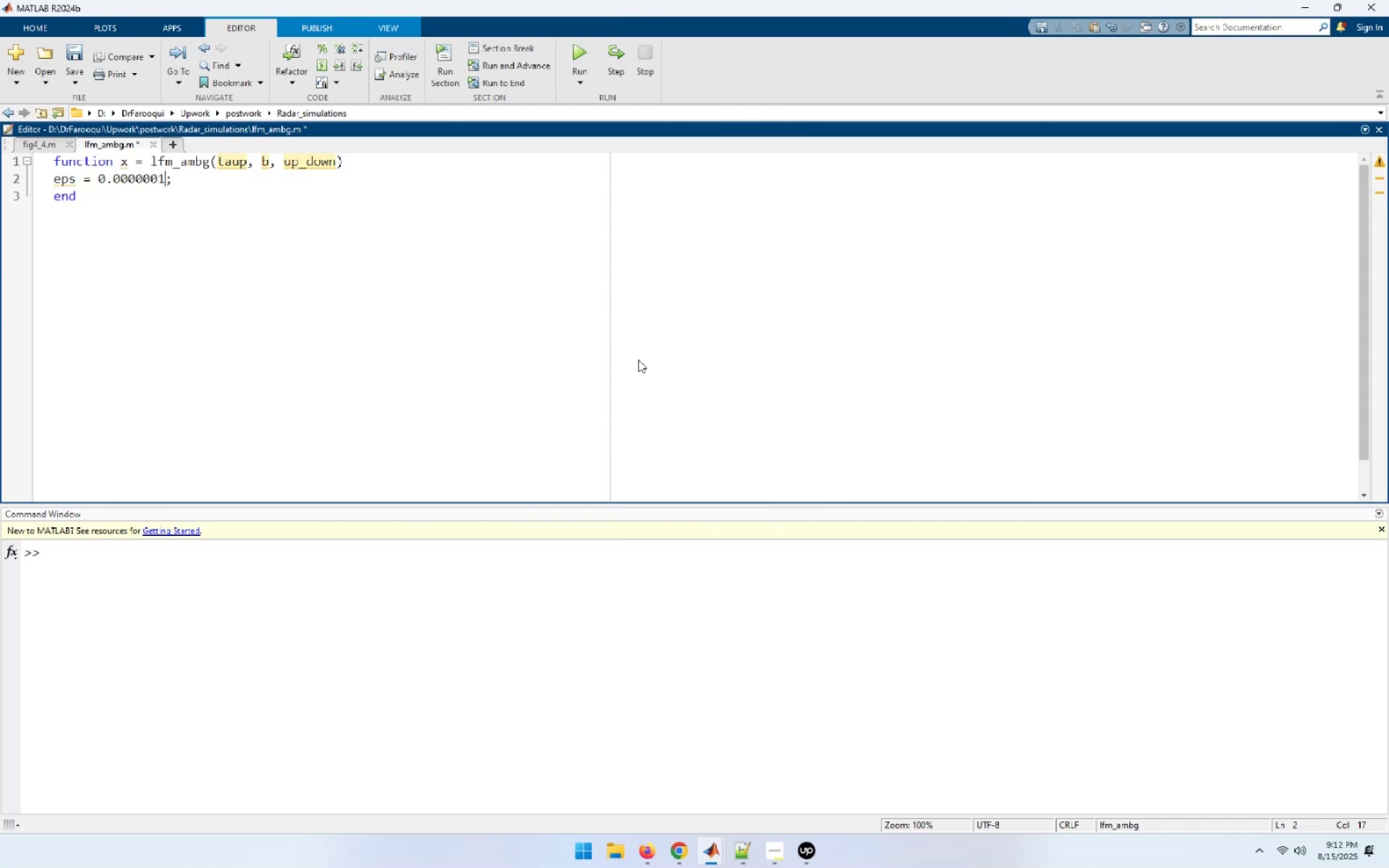 
hold_key(key=ArrowLeft, duration=0.4)
 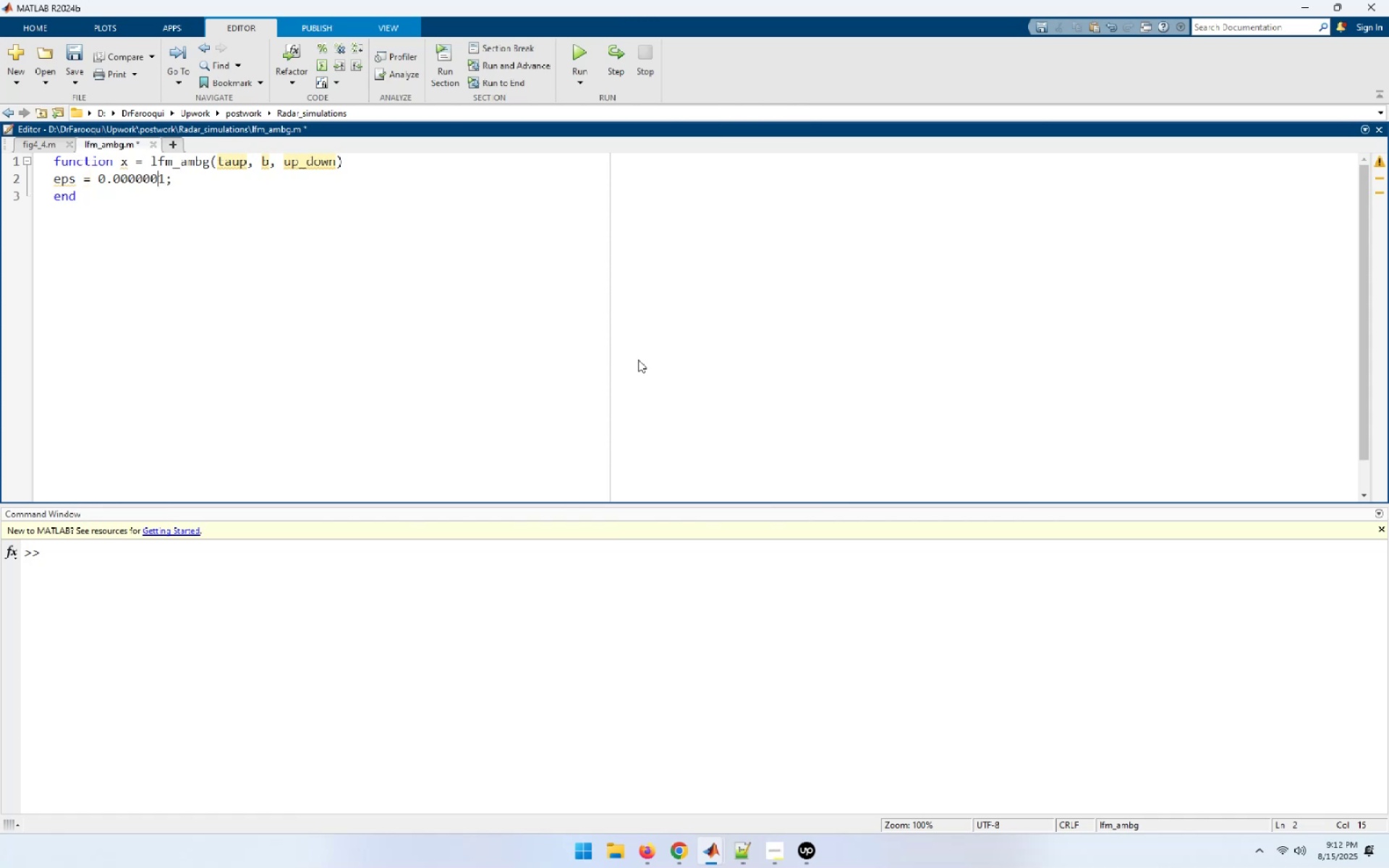 
key(ArrowLeft)
 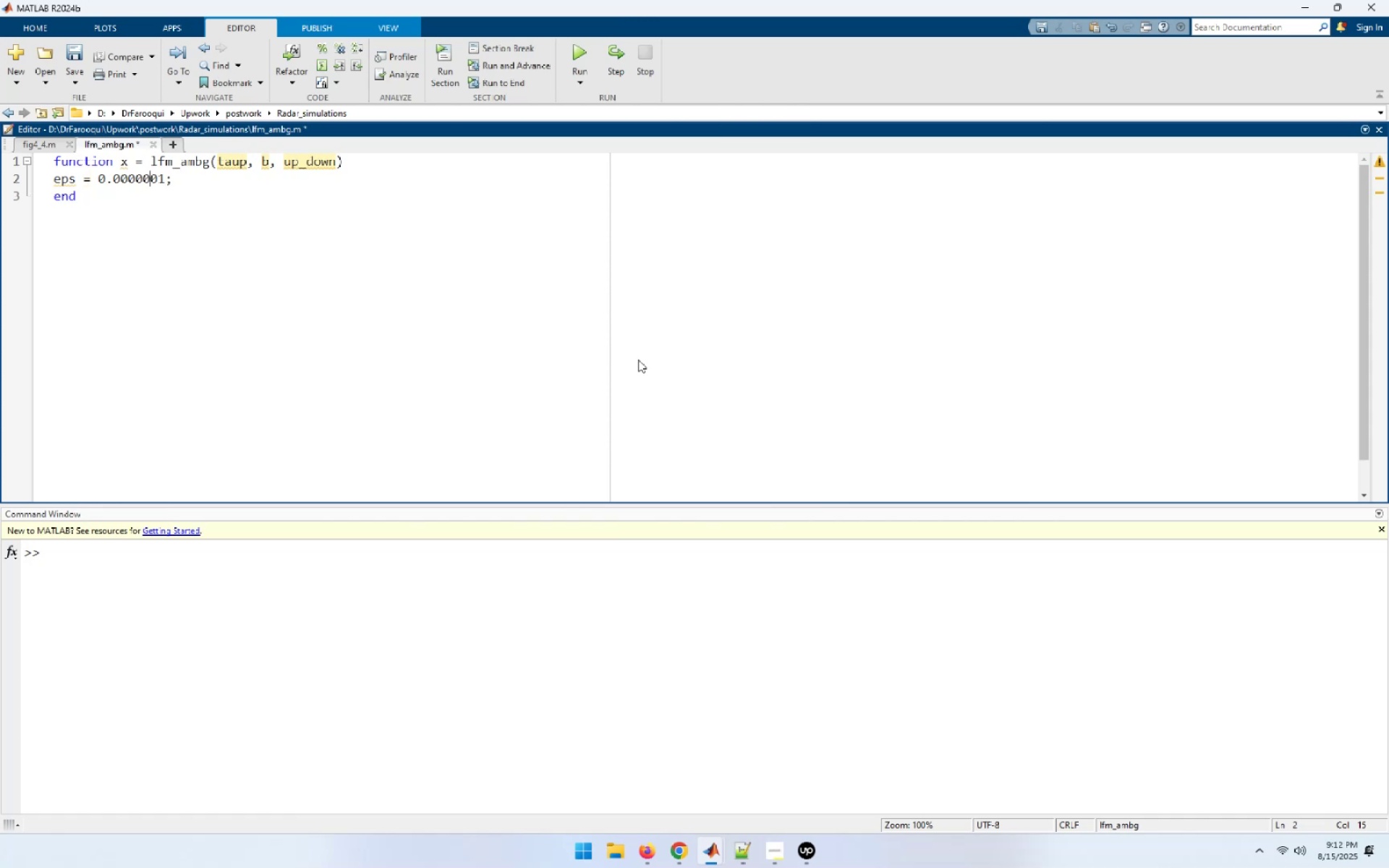 
key(ArrowRight)
 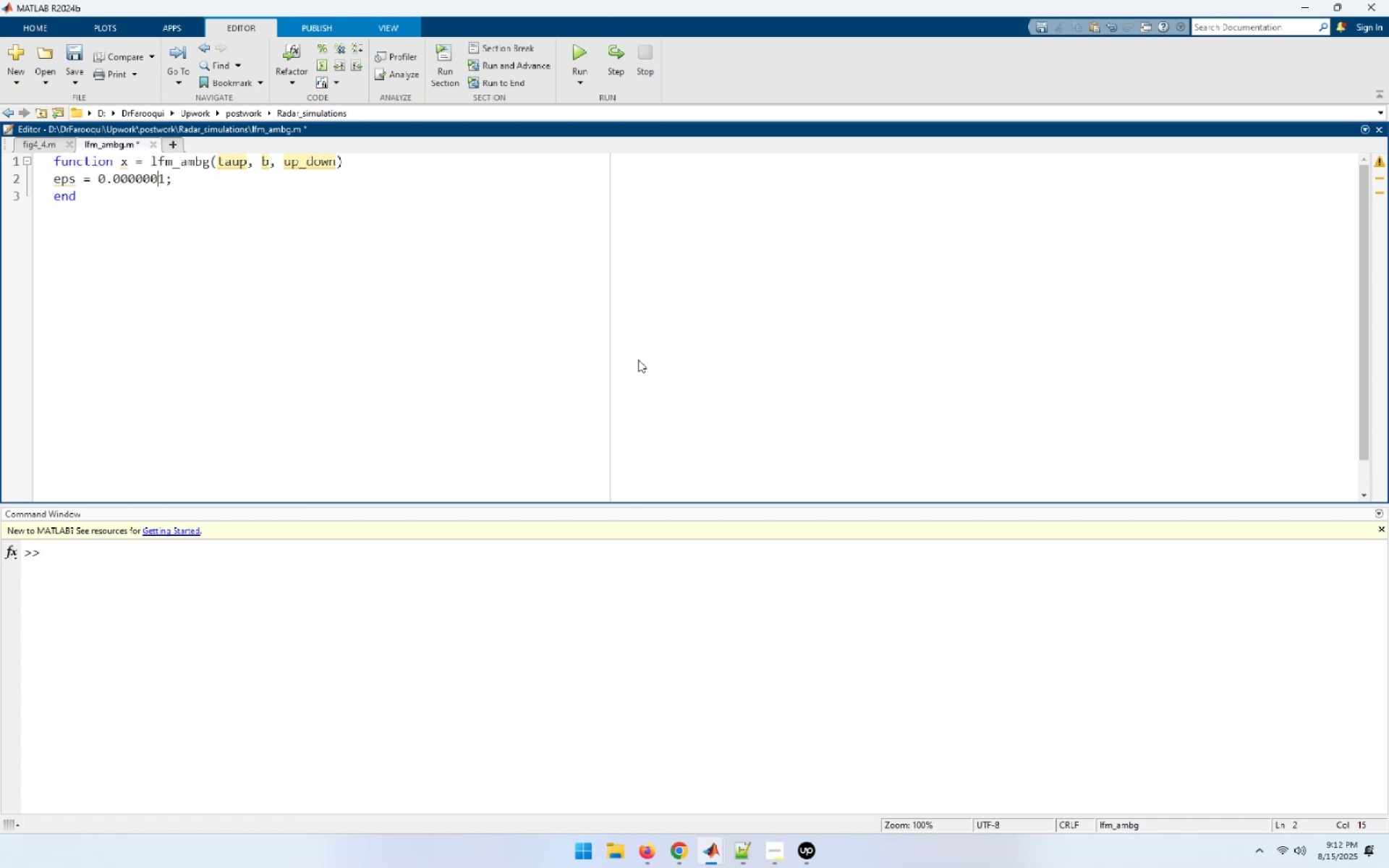 
key(Backspace)
 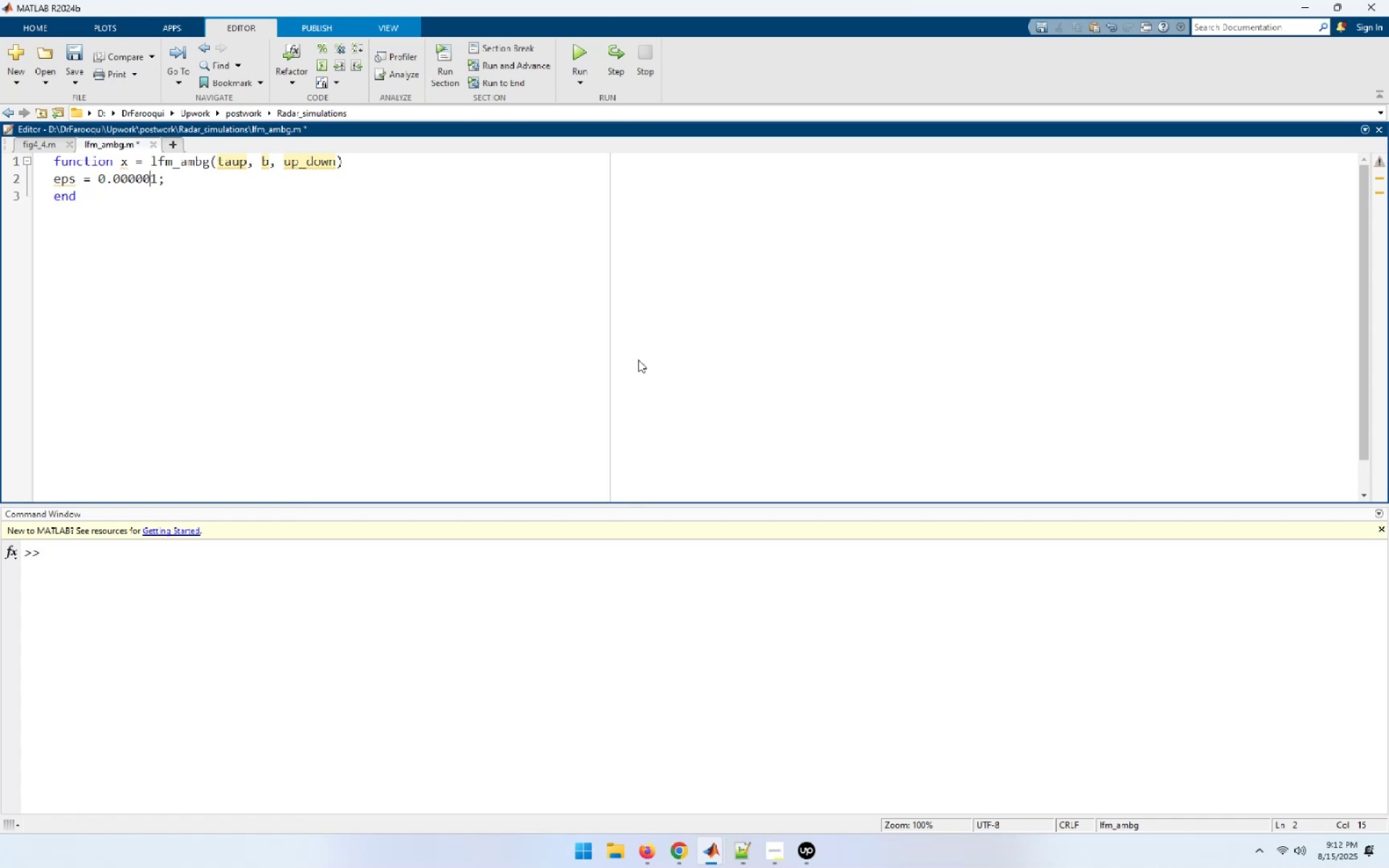 
key(Backspace)
 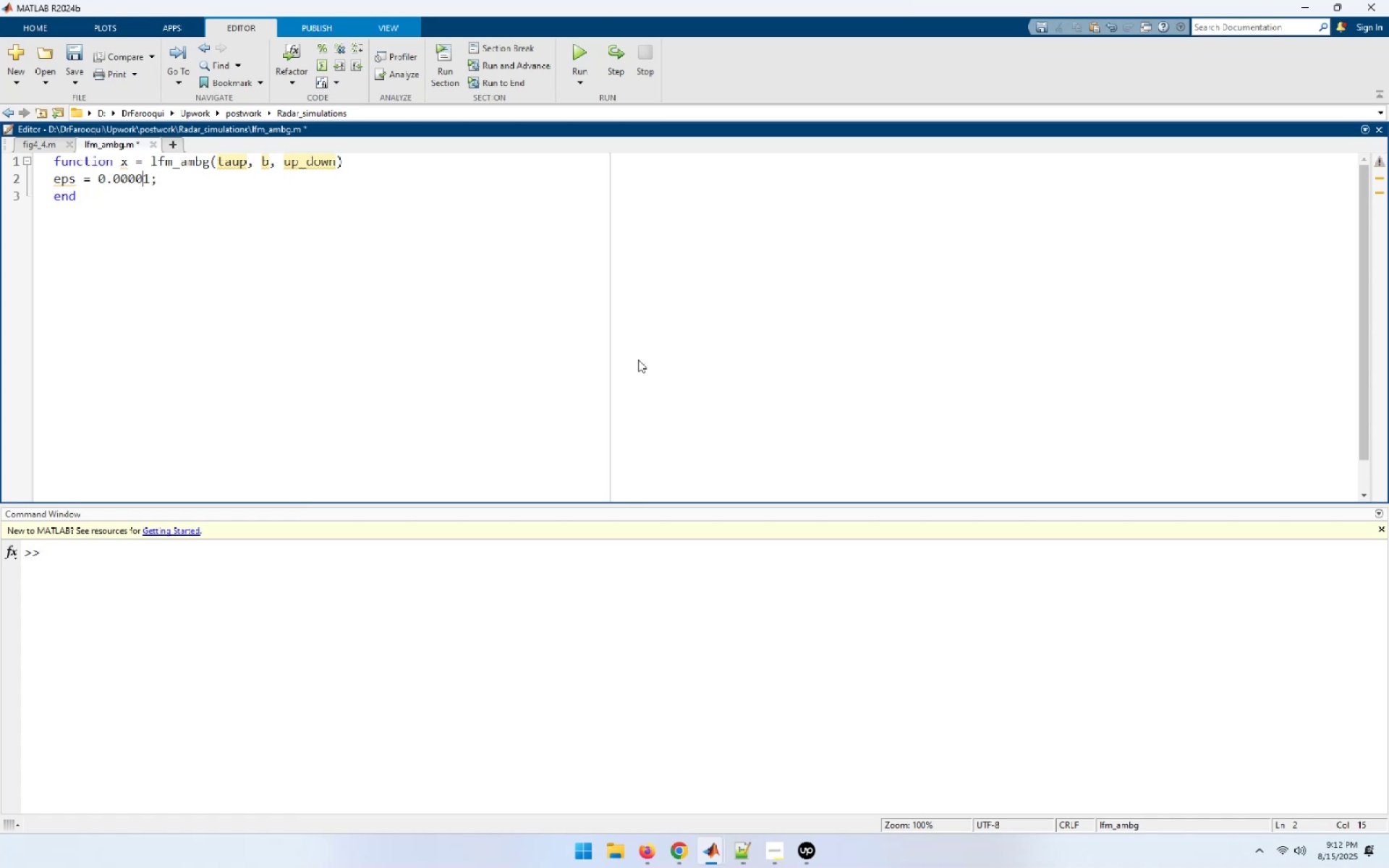 
key(Backspace)
 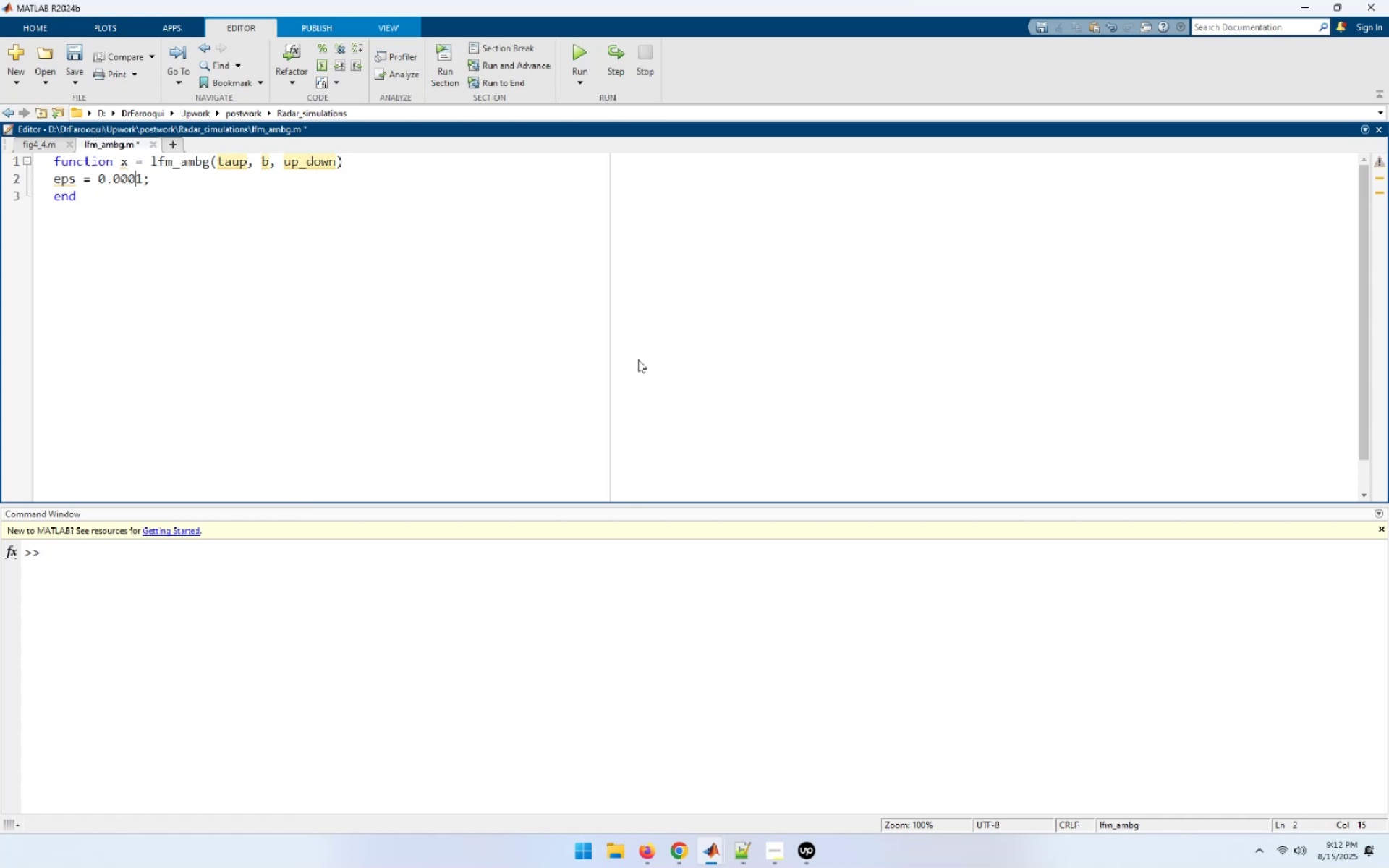 
key(Backspace)
 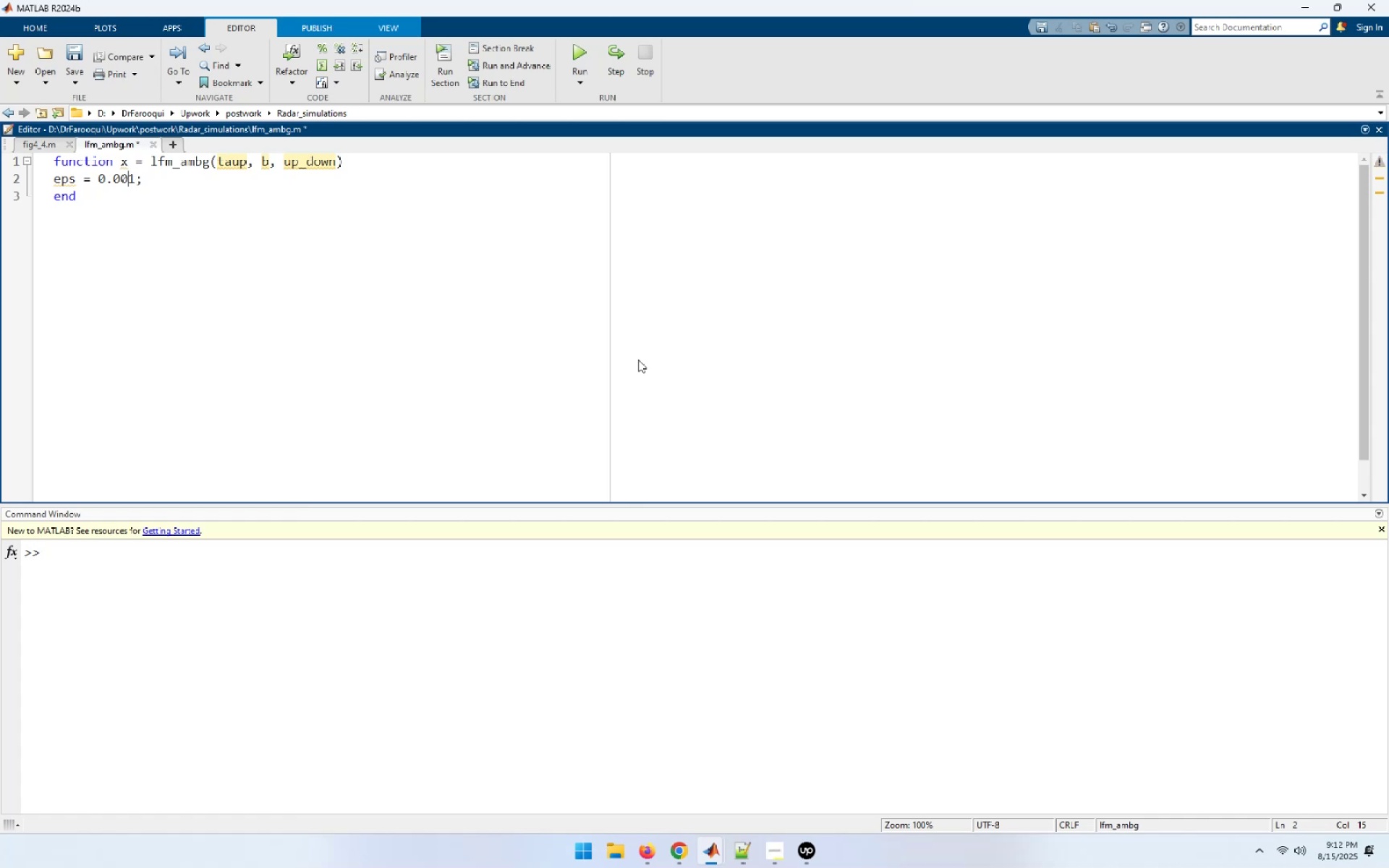 
key(Backspace)
 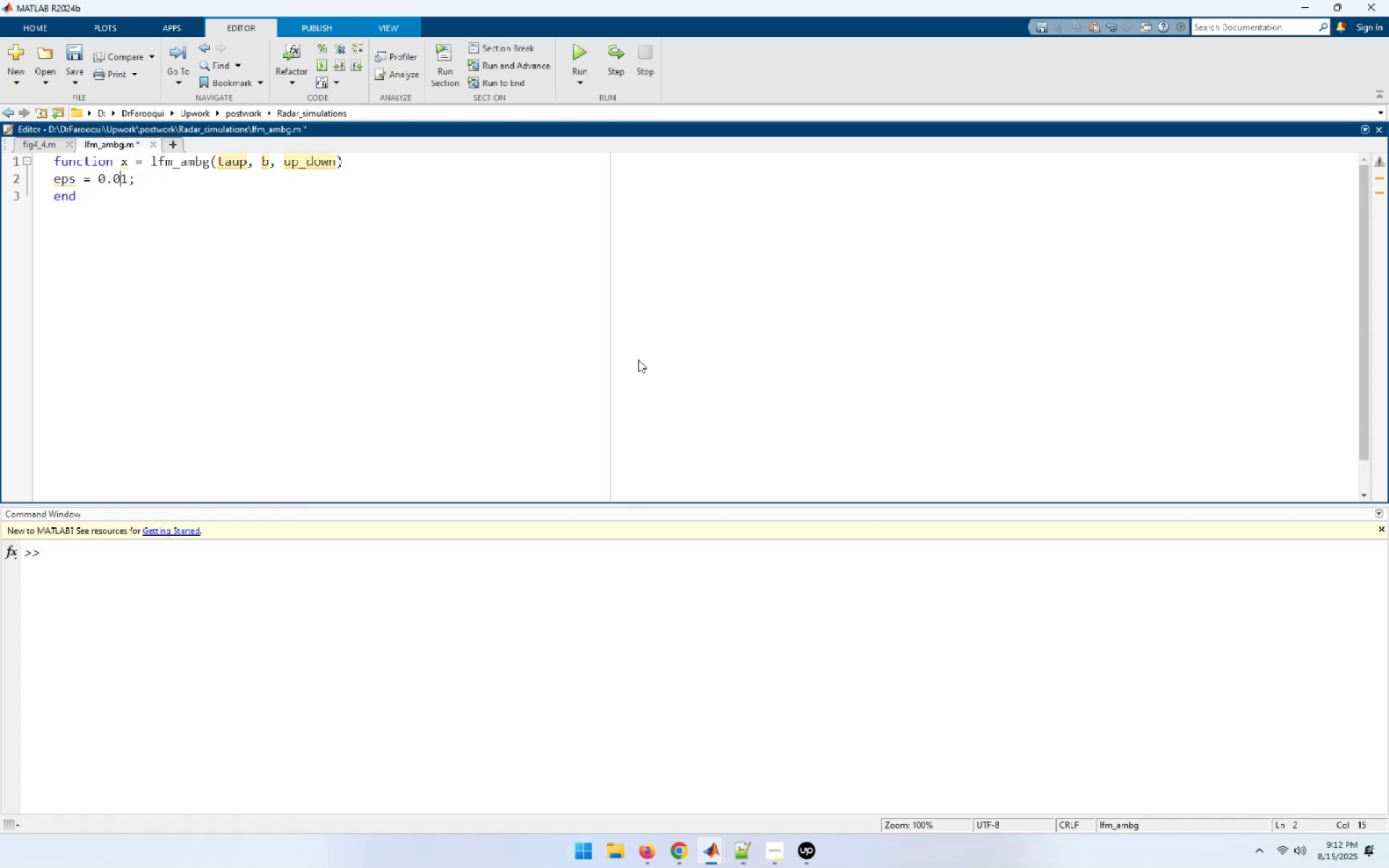 
key(Backspace)
 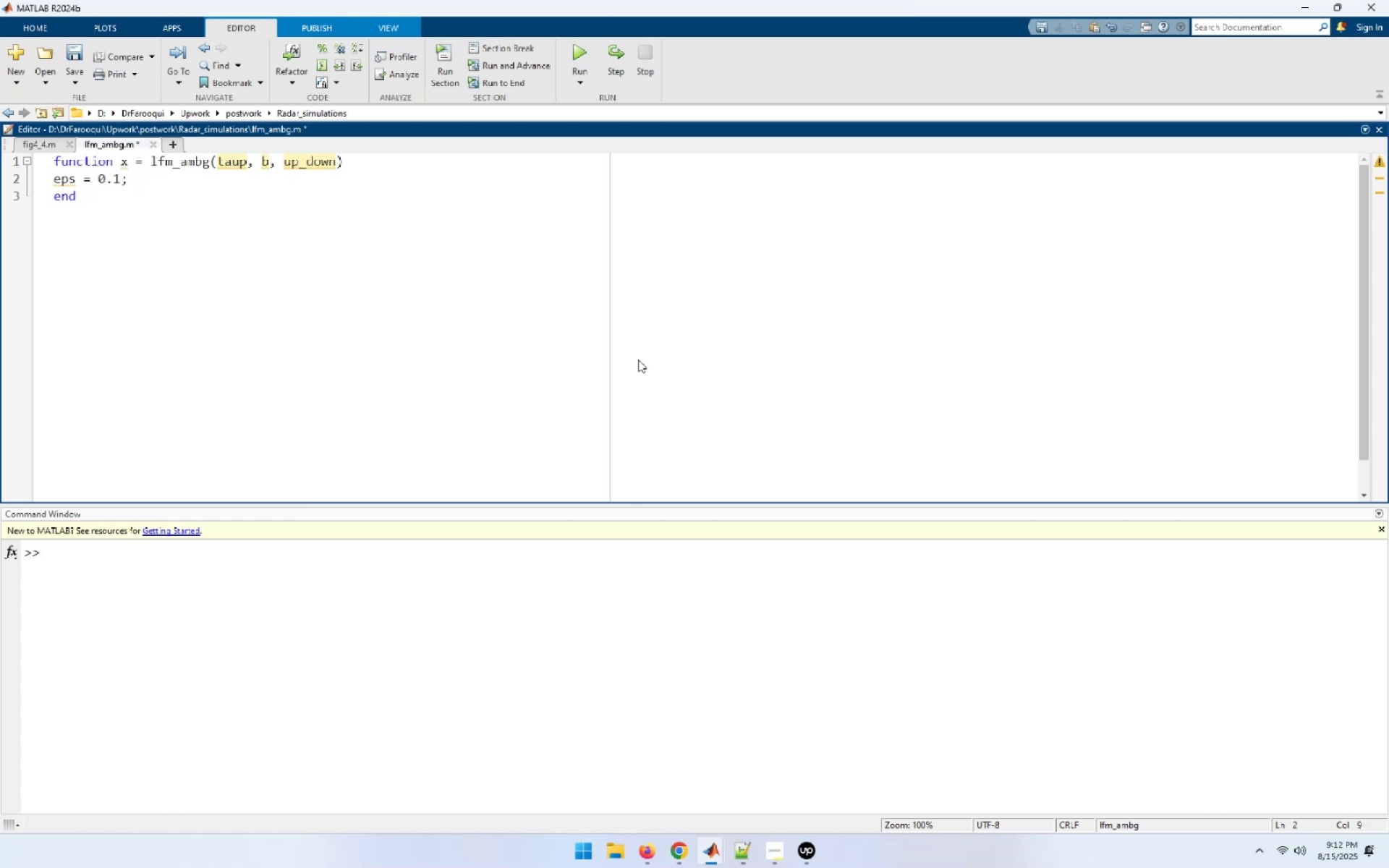 
key(Numpad0)
 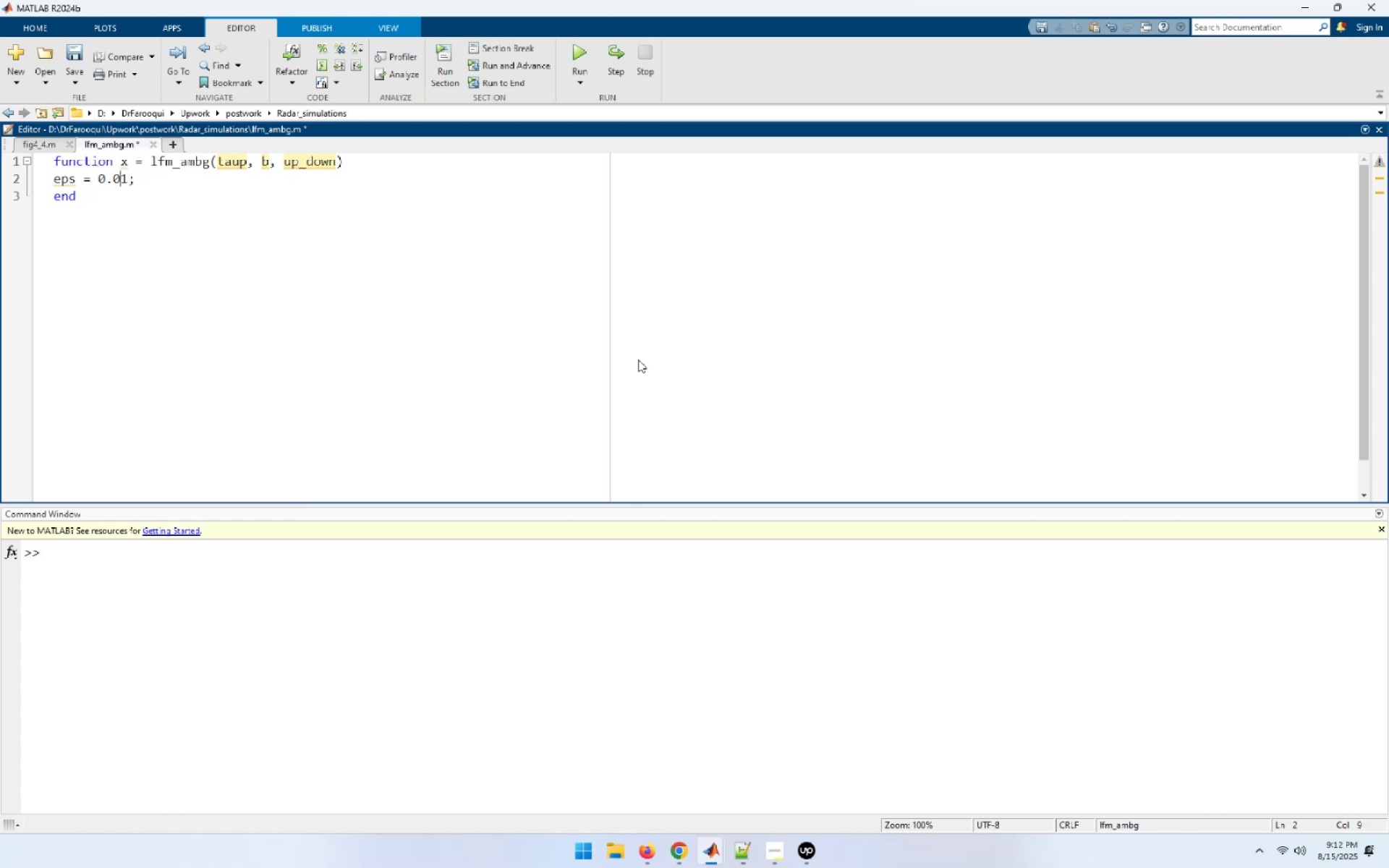 
key(Numpad0)
 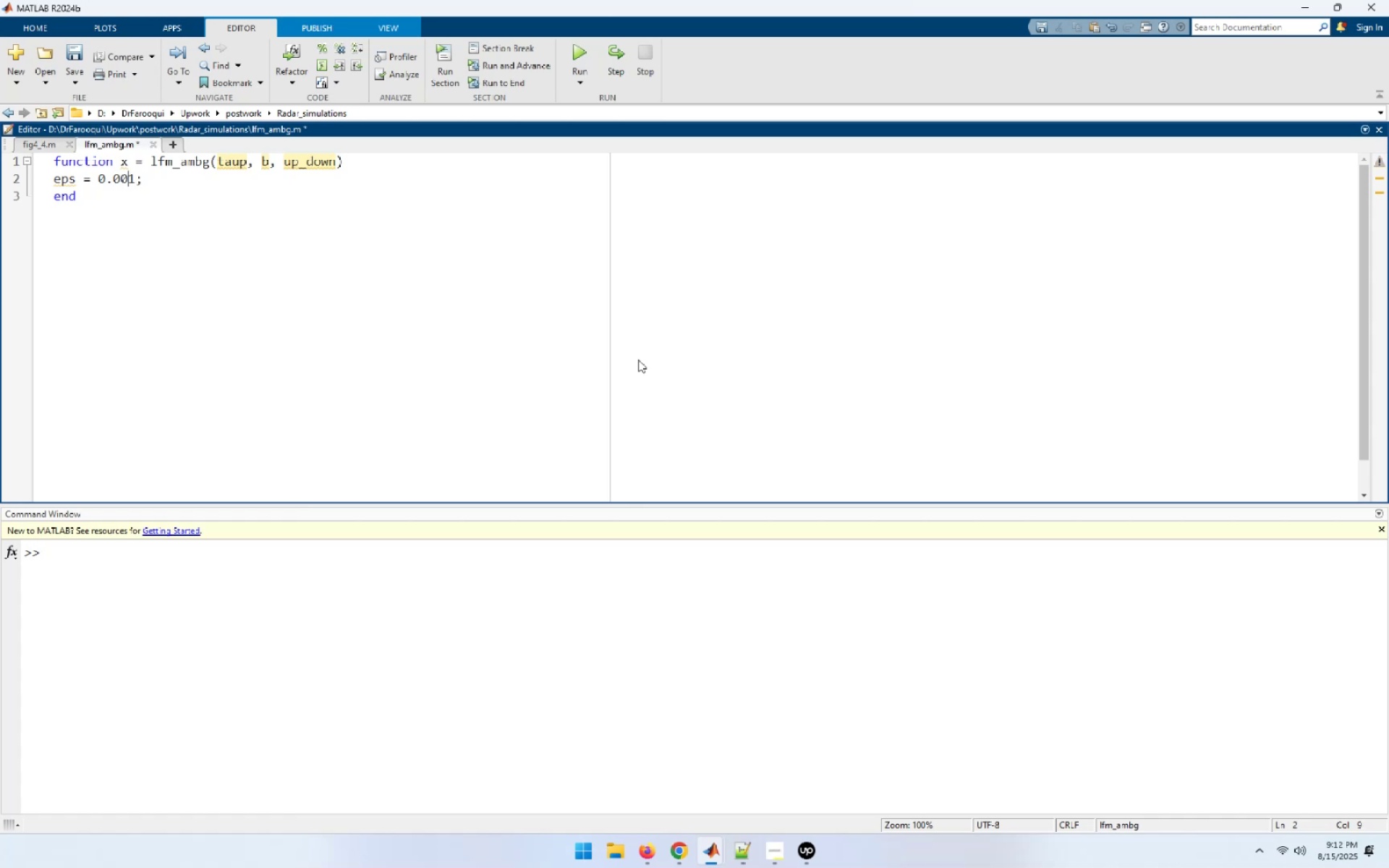 
key(Numpad0)
 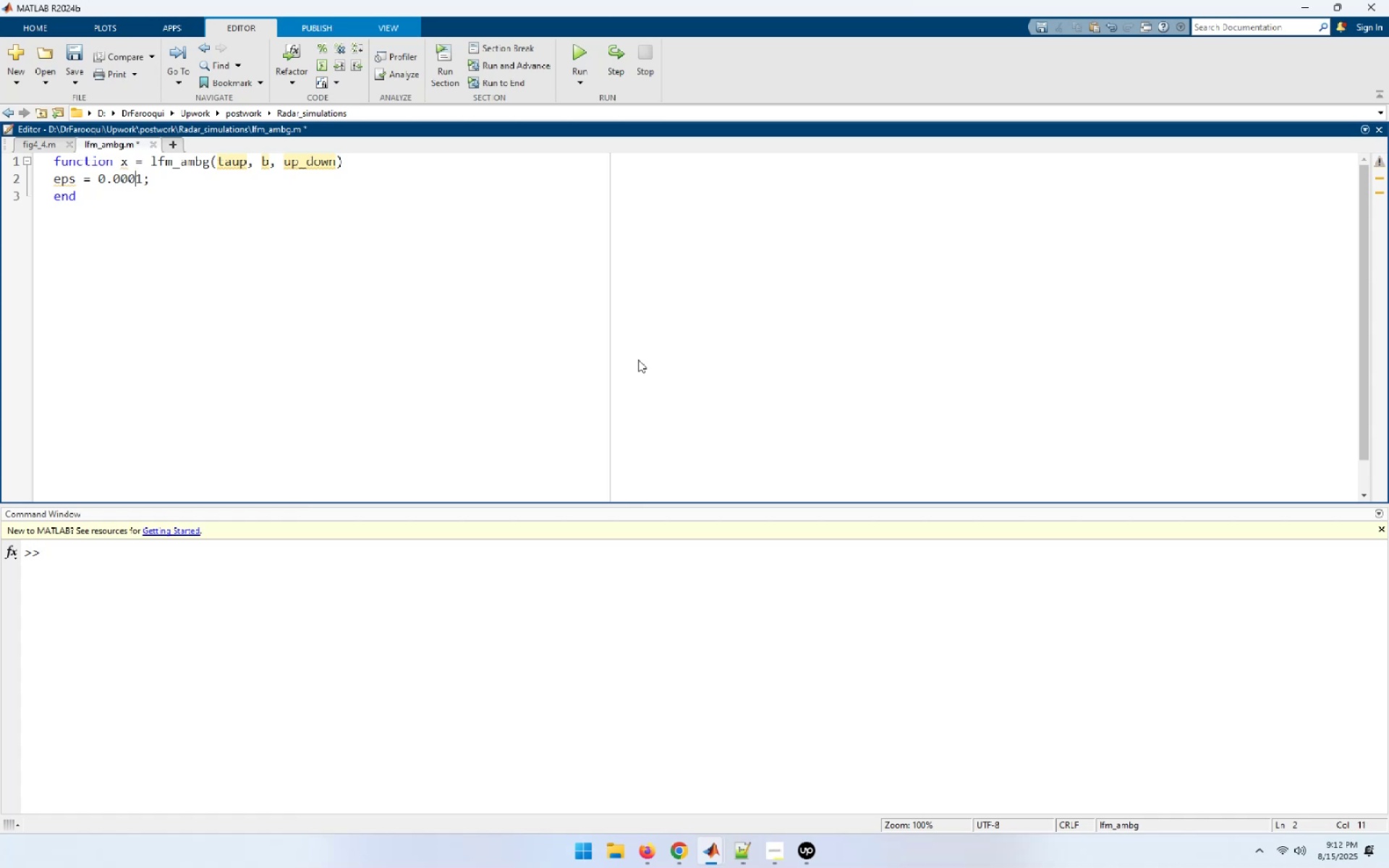 
key(Numpad0)
 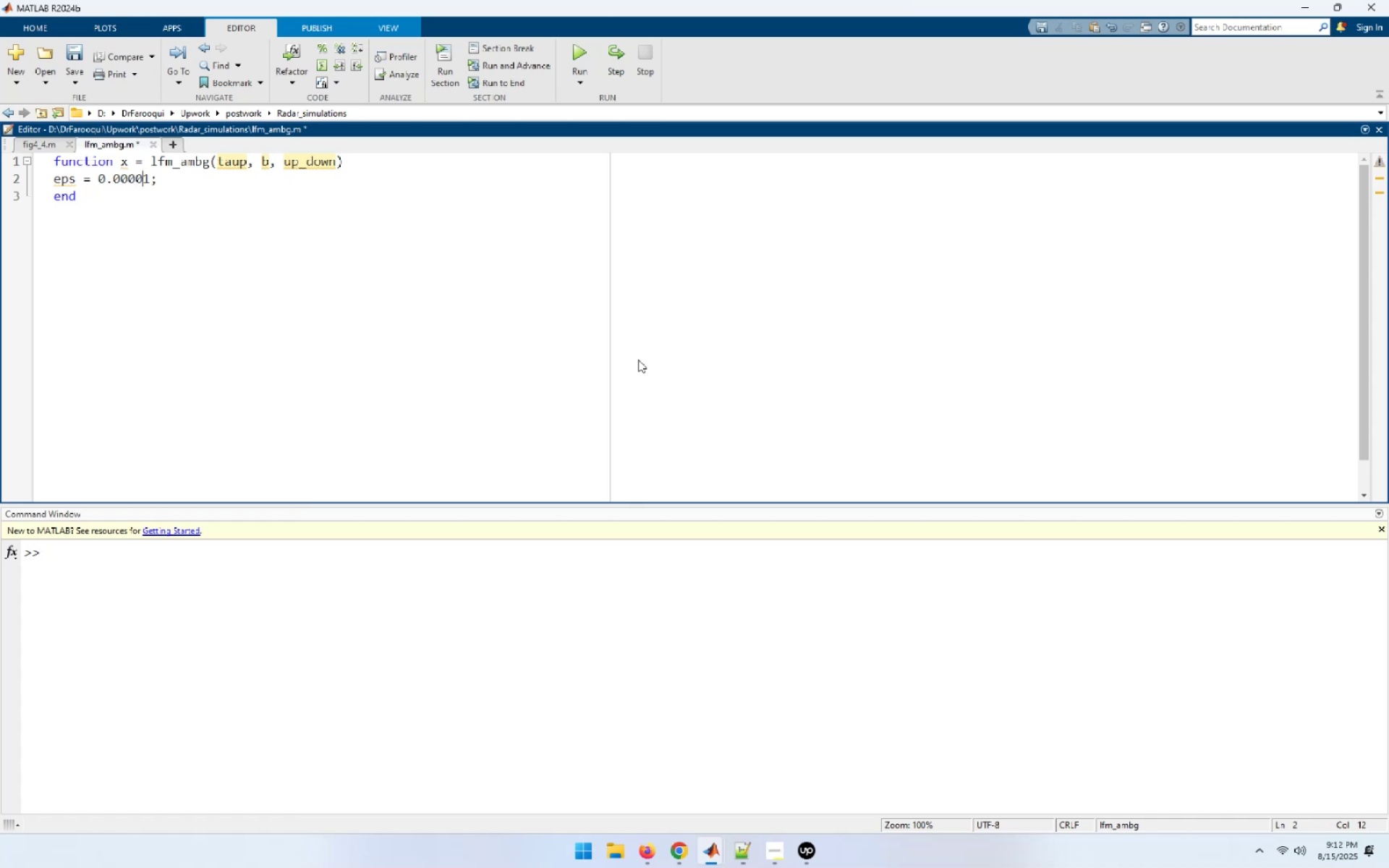 
key(Numpad0)
 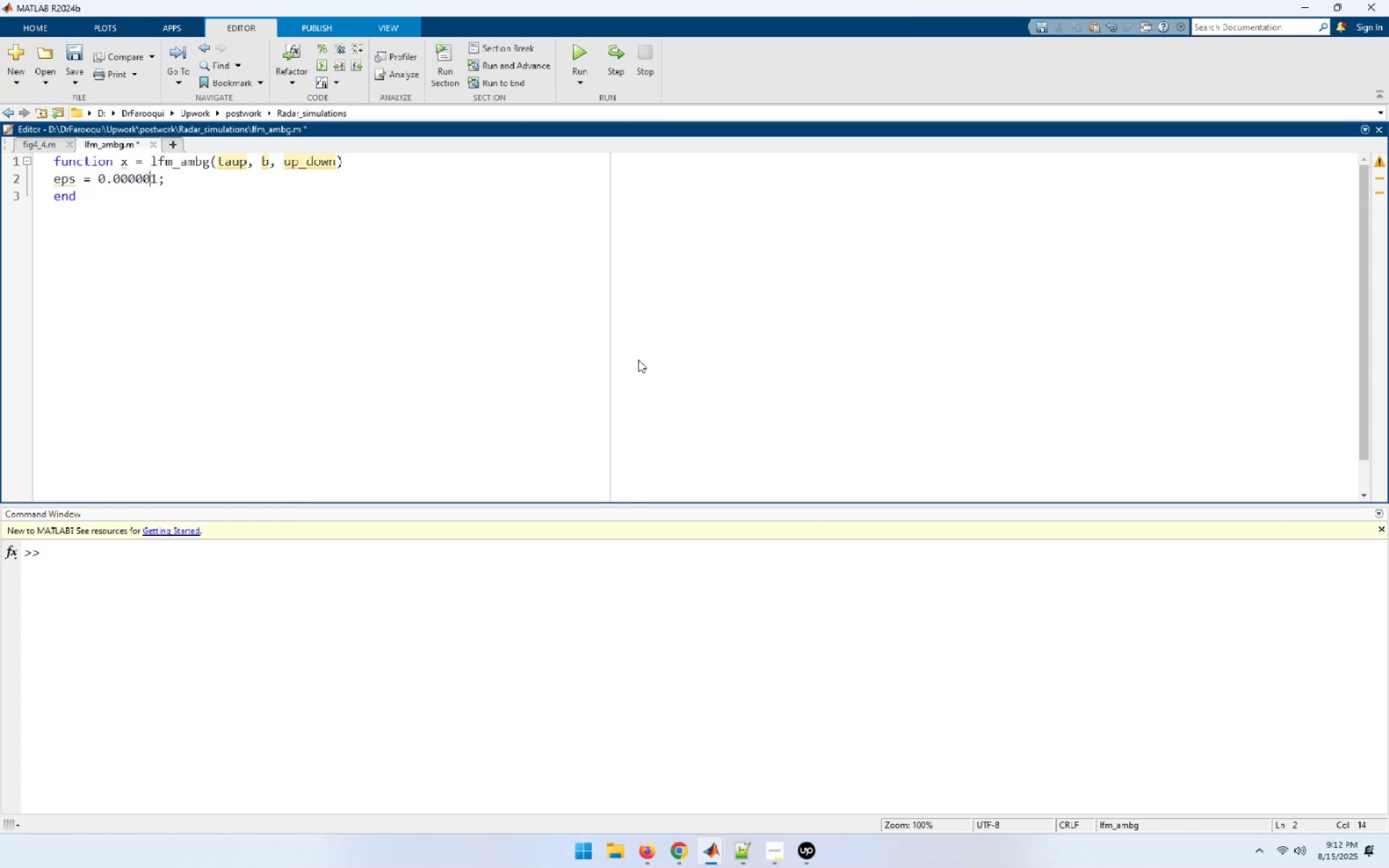 
key(End)
 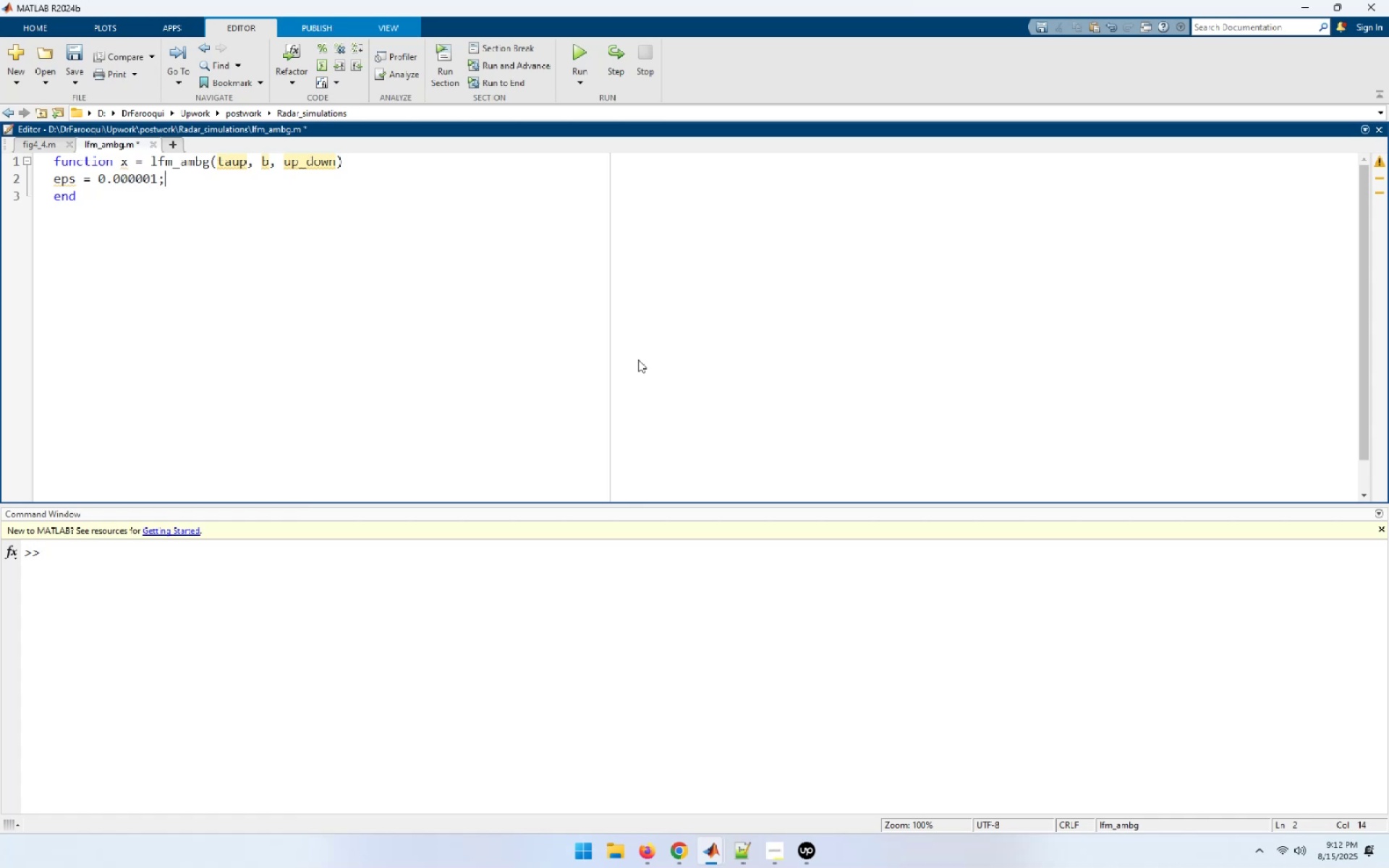 
key(NumpadEnter)
 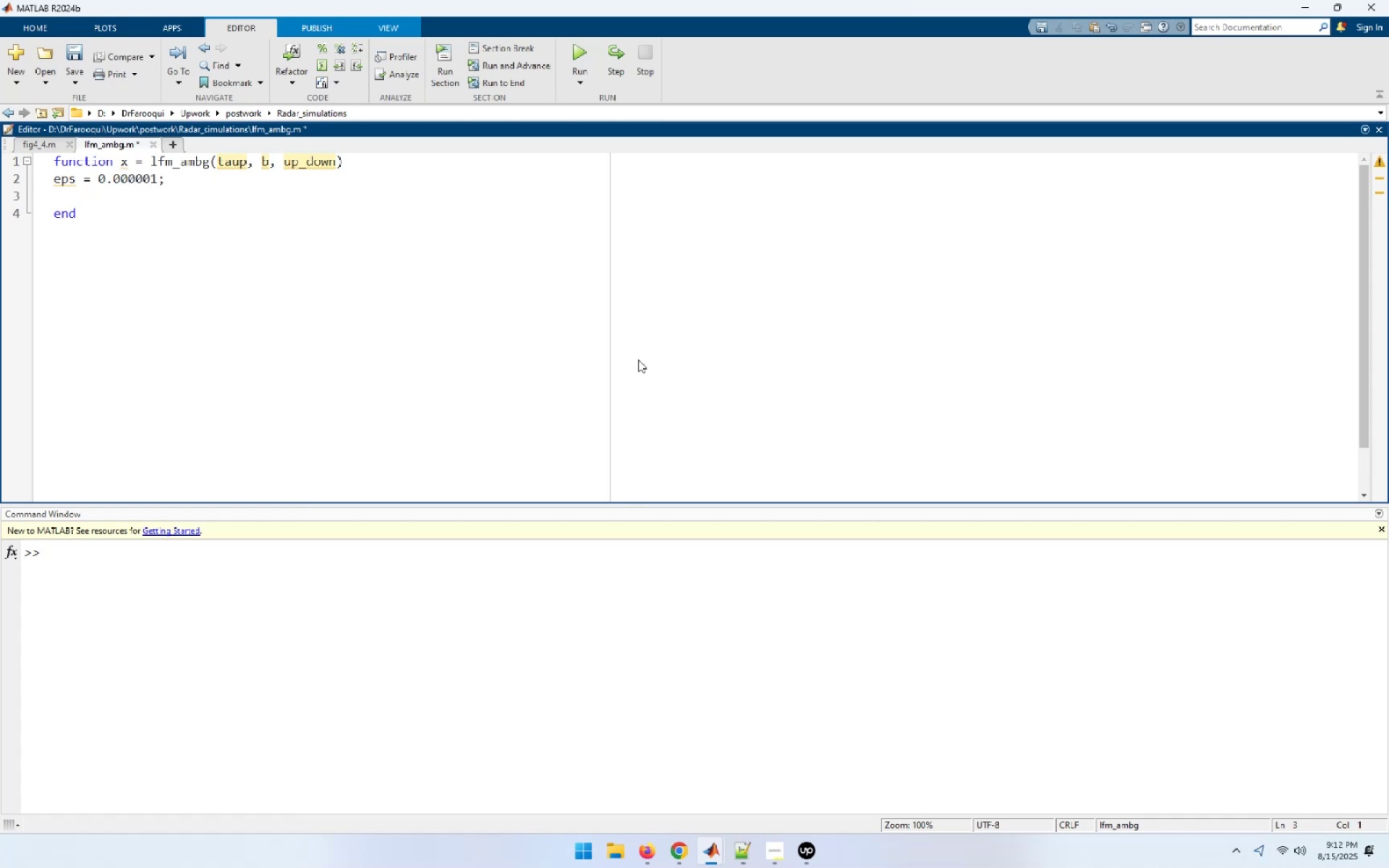 
key(I)
 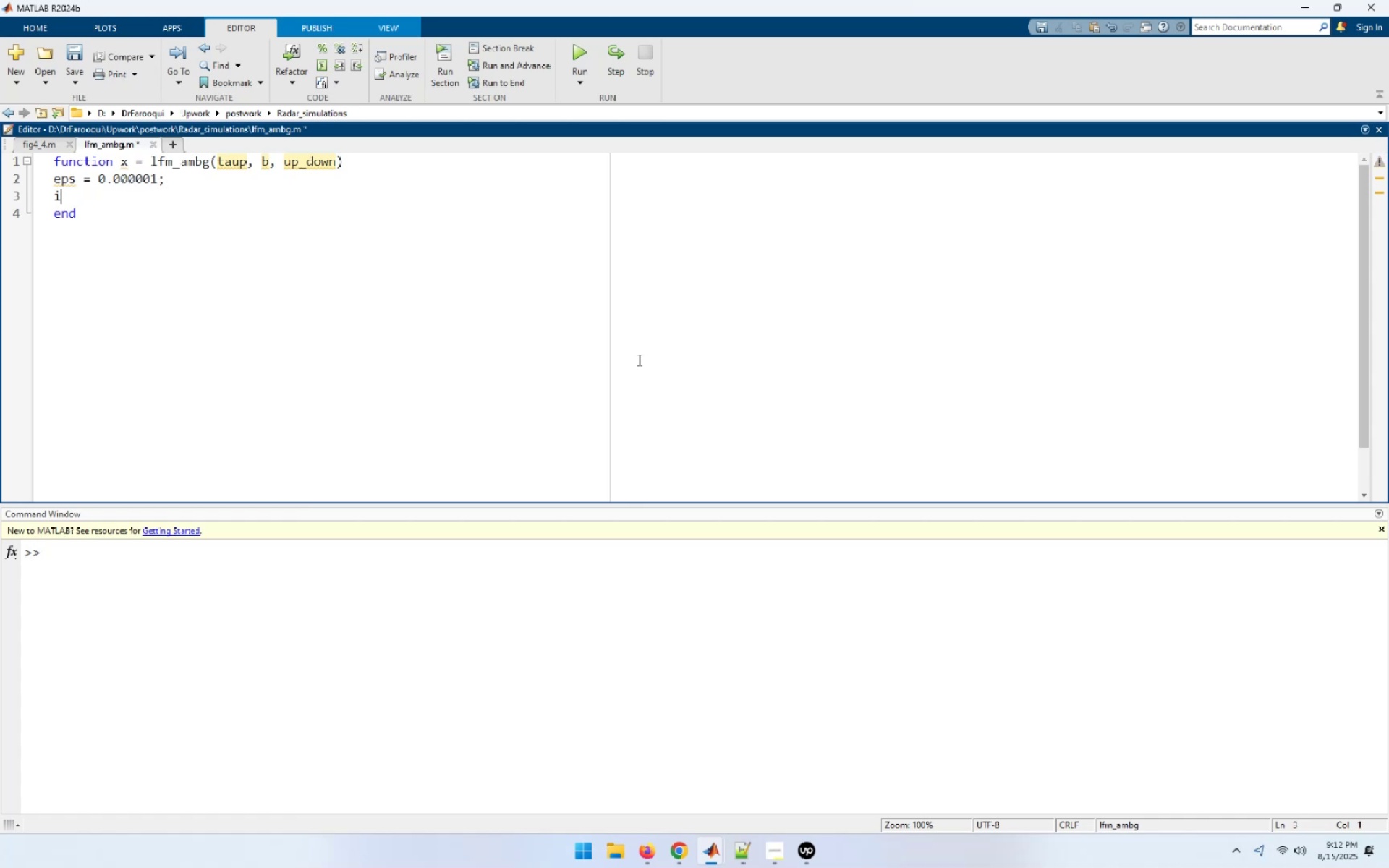 
key(Space)
 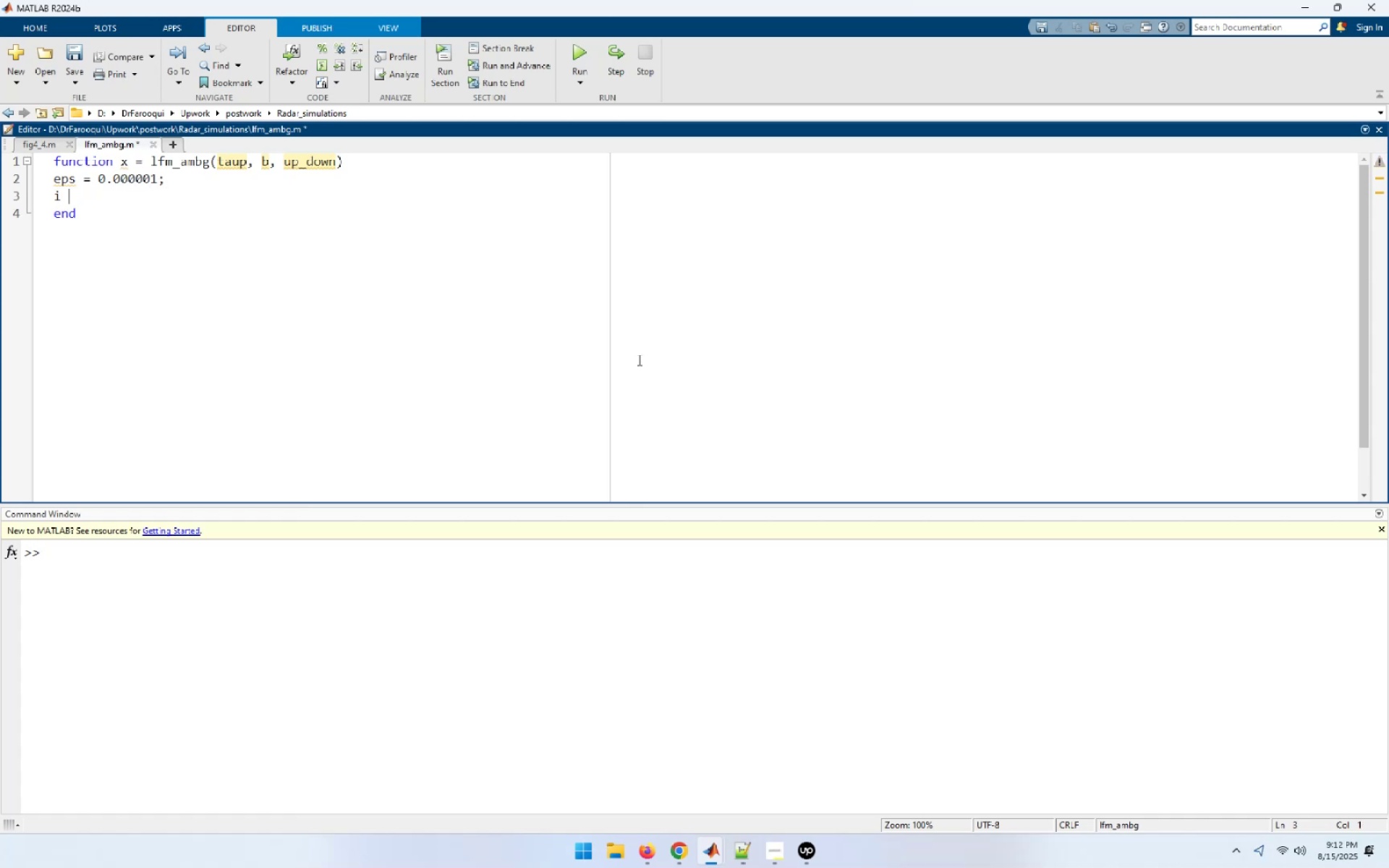 
key(Equal)
 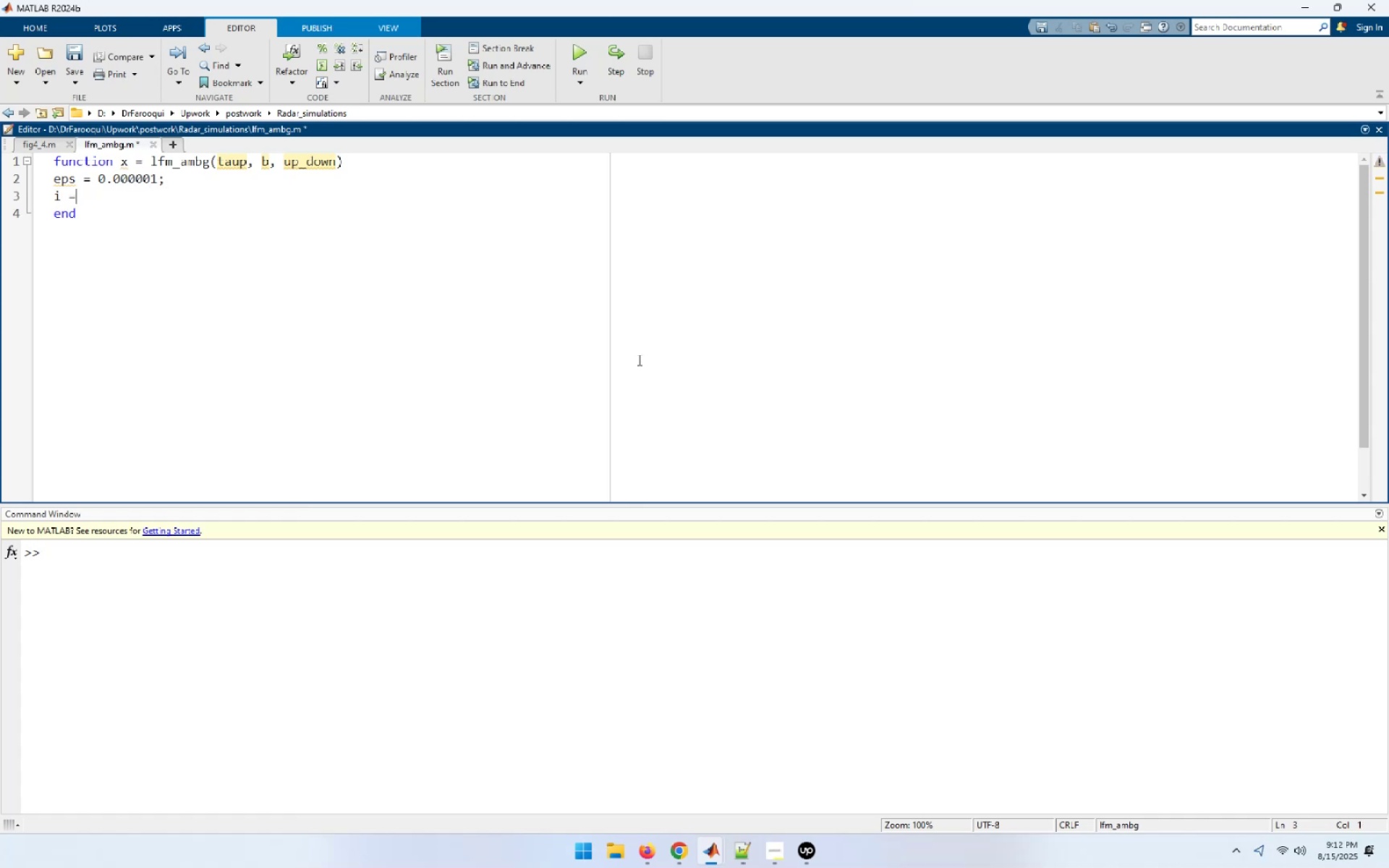 
key(Space)
 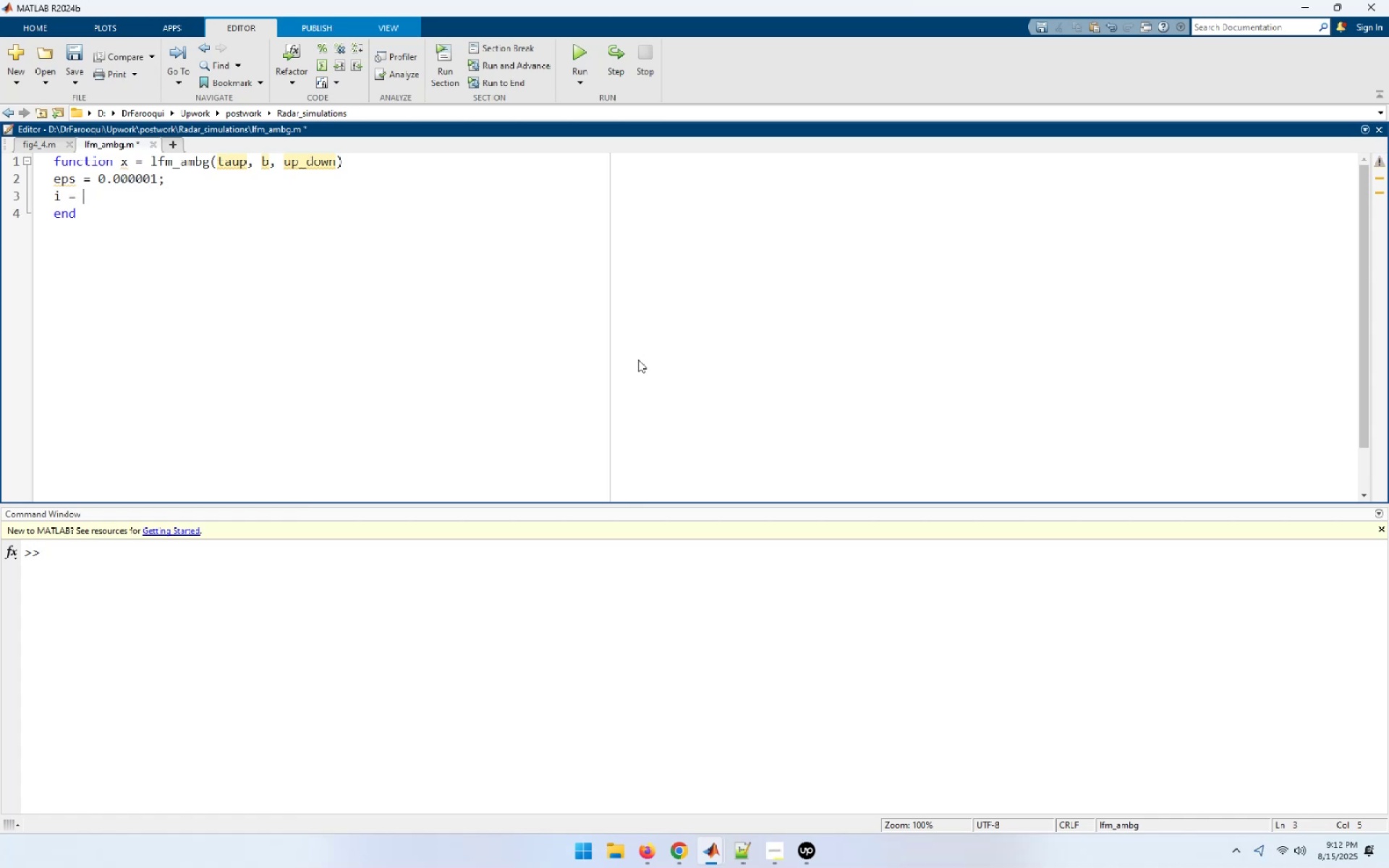 
key(0)
 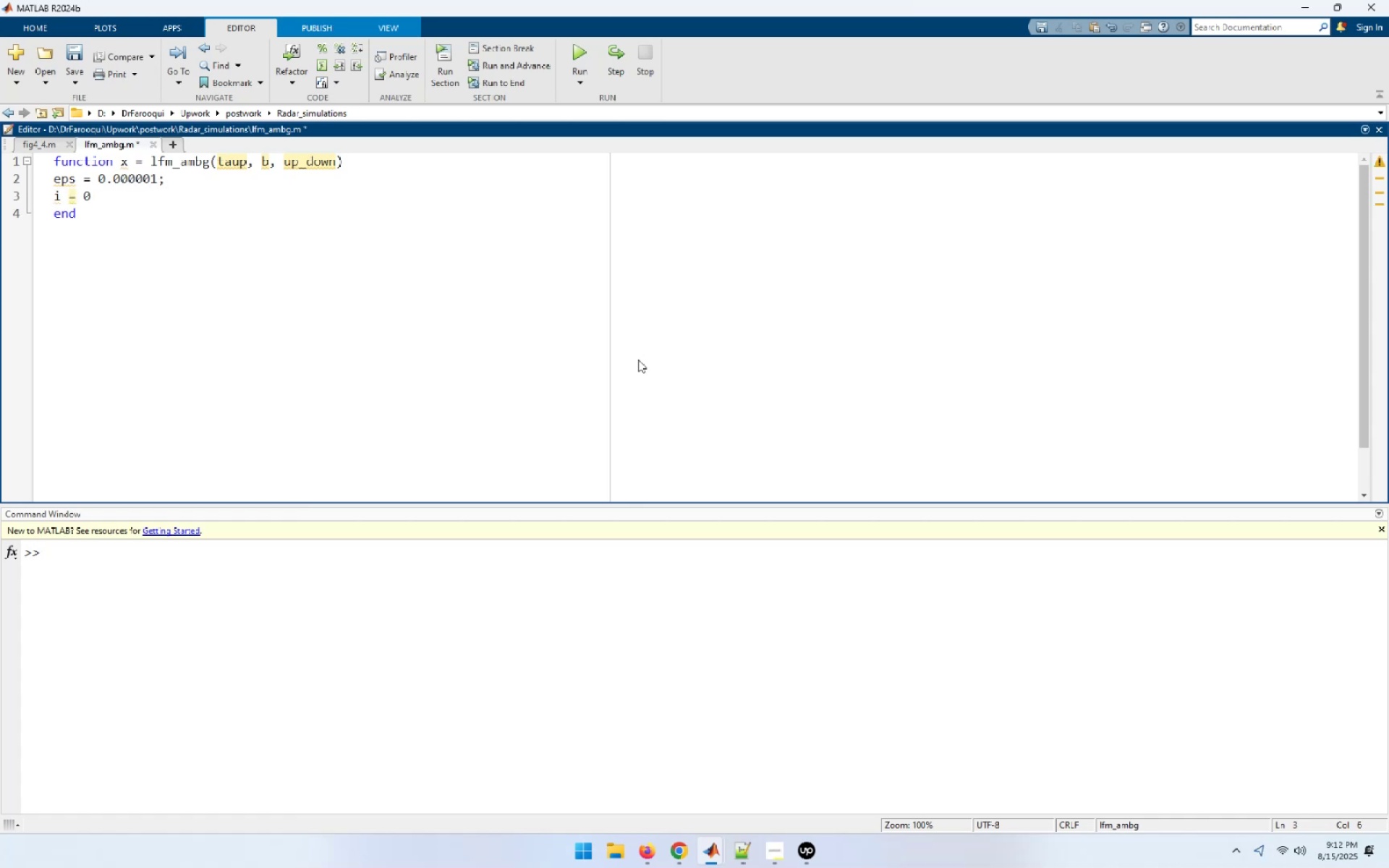 
key(Semicolon)
 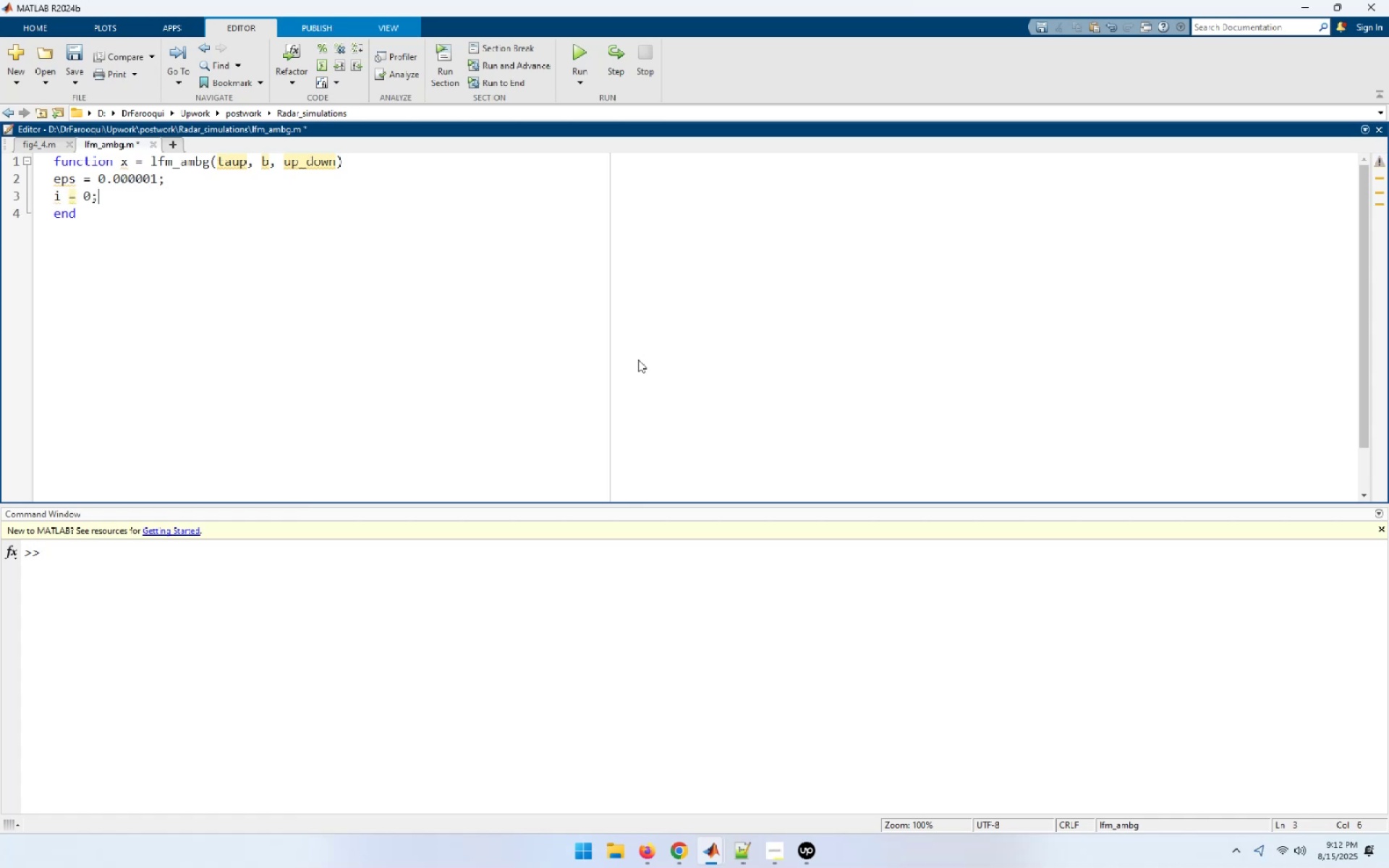 
key(Enter)
 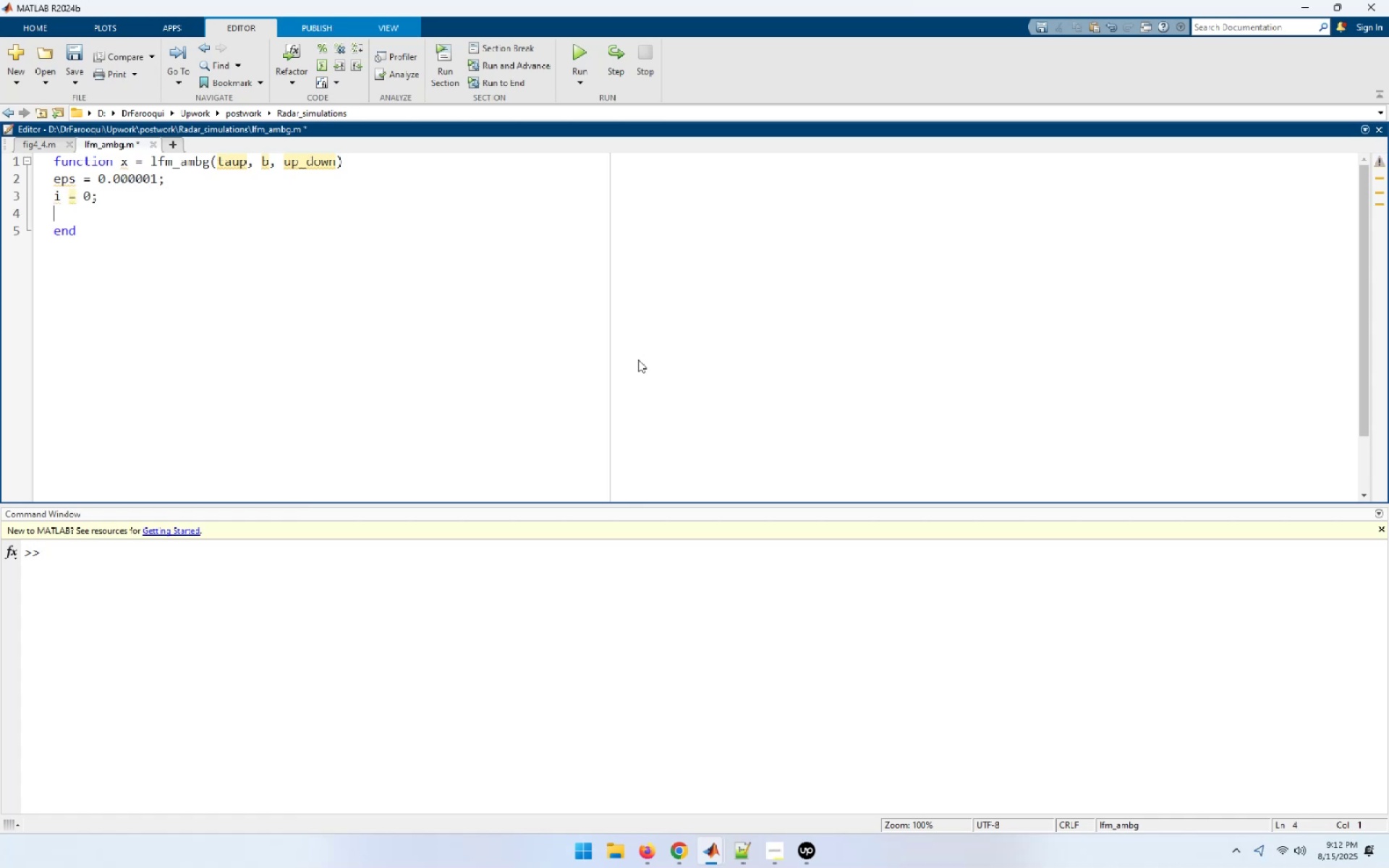 
type(mu = up_down * b/2/taup;)
 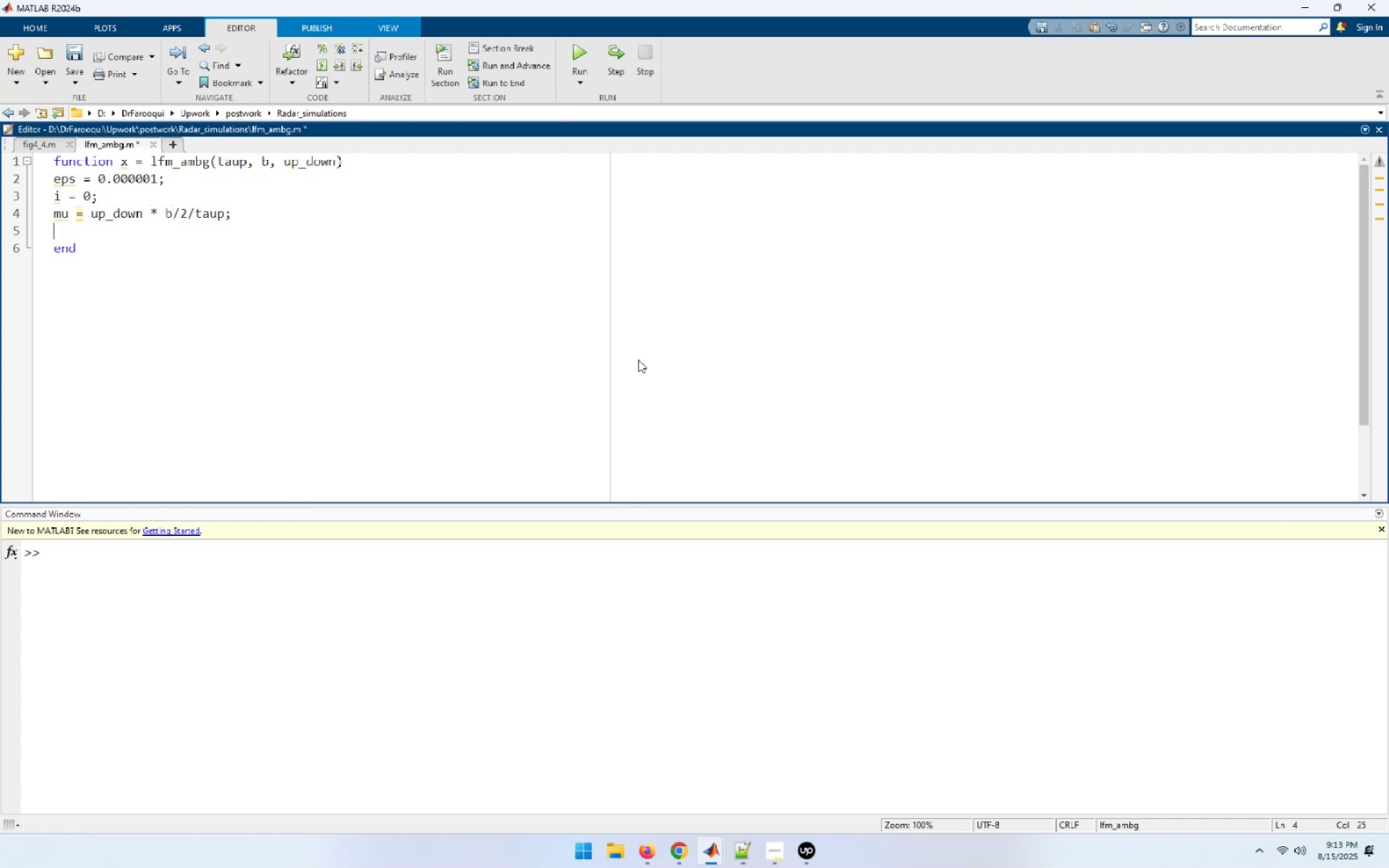 
 